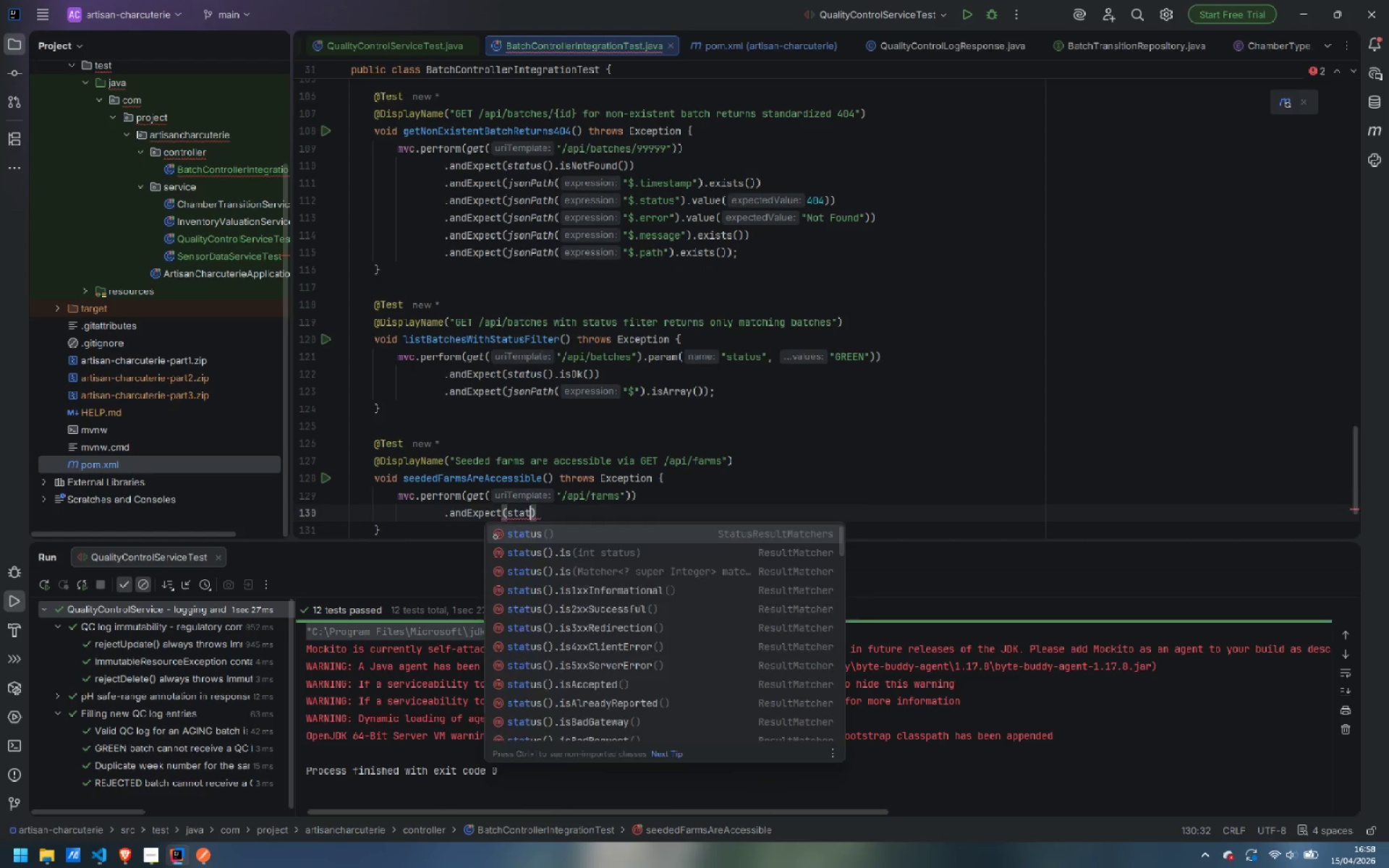 
key(Enter)
 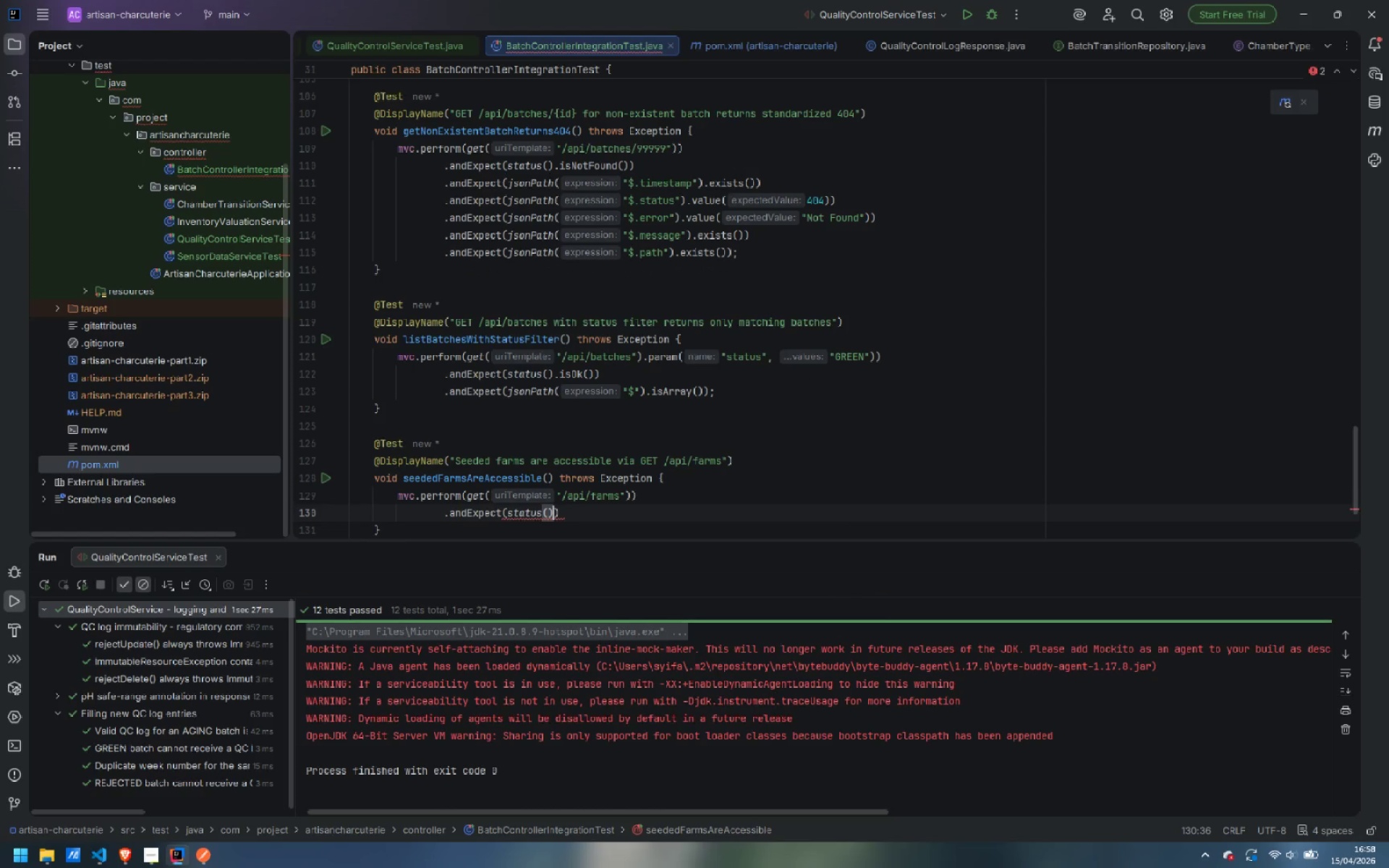 
type(.isO)
 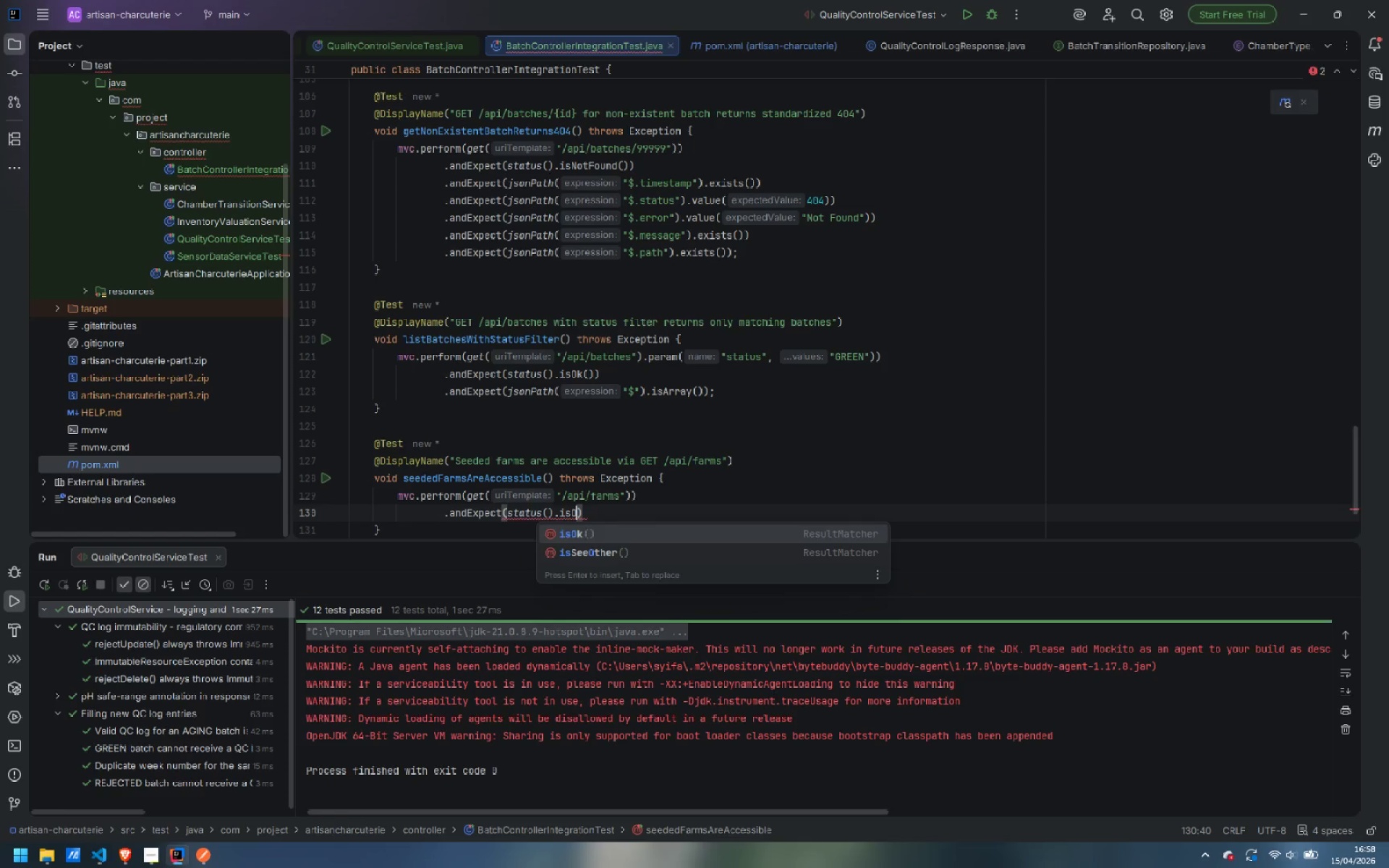 
key(Enter)
 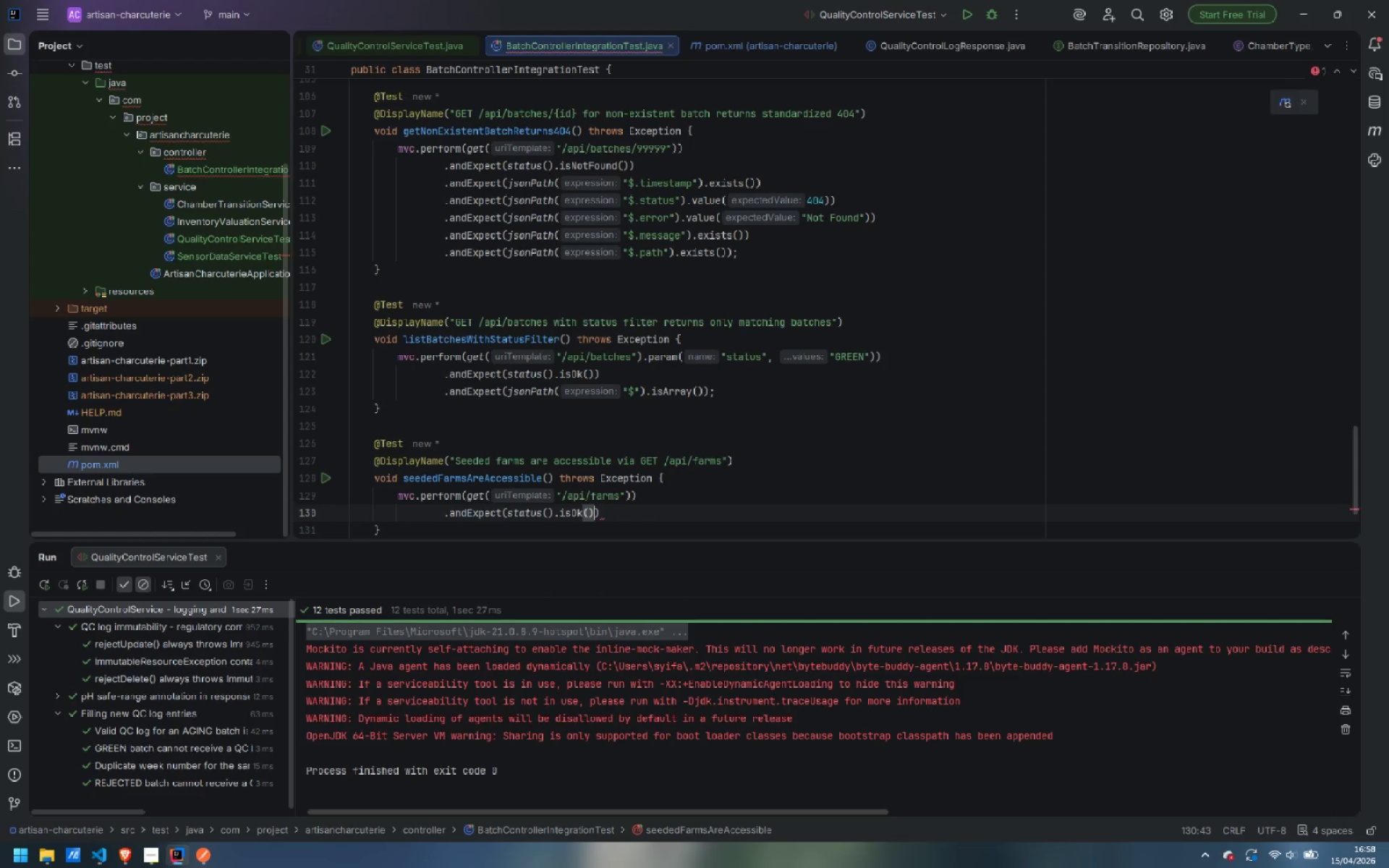 
key(ArrowRight)
 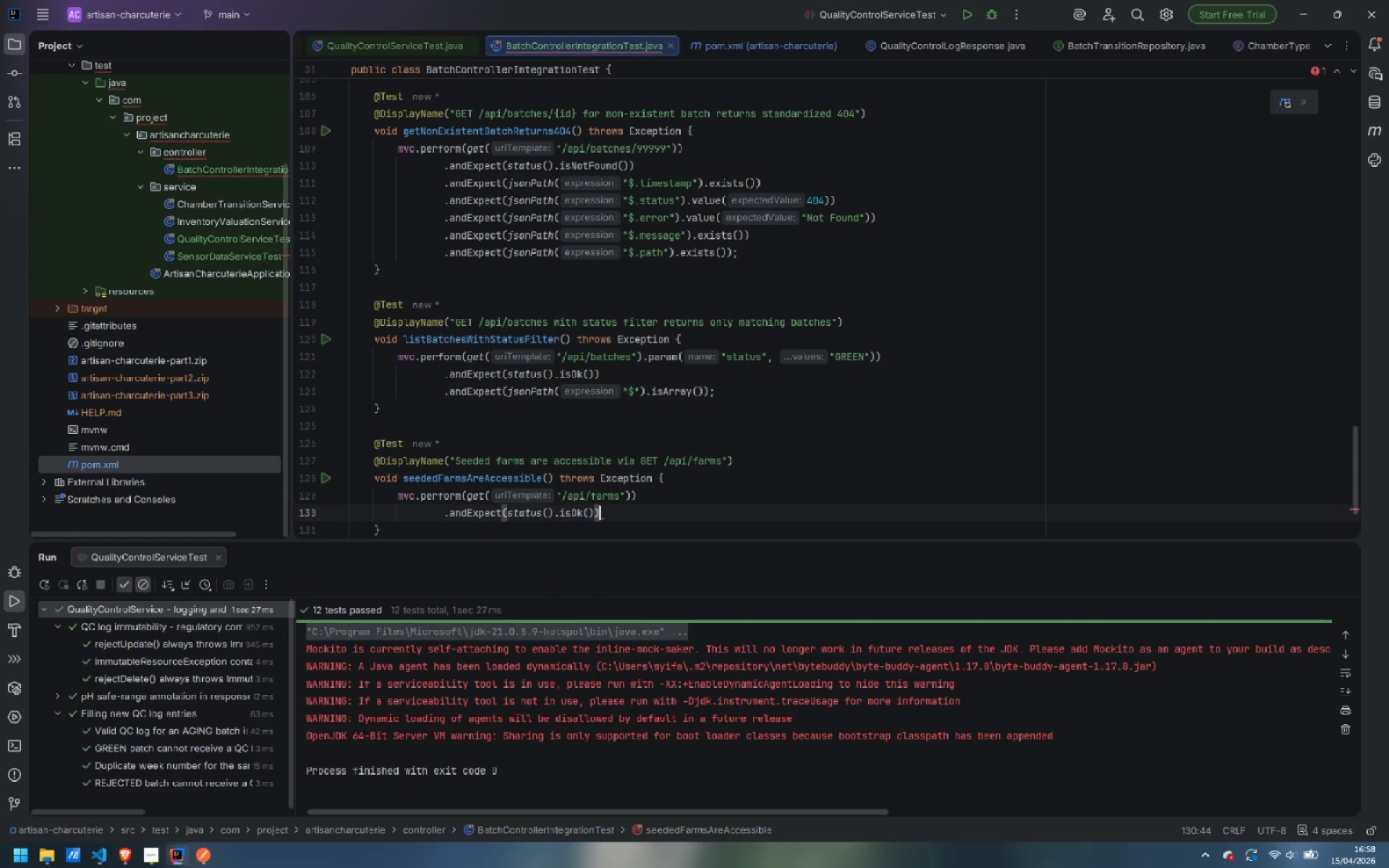 
key(Enter)
 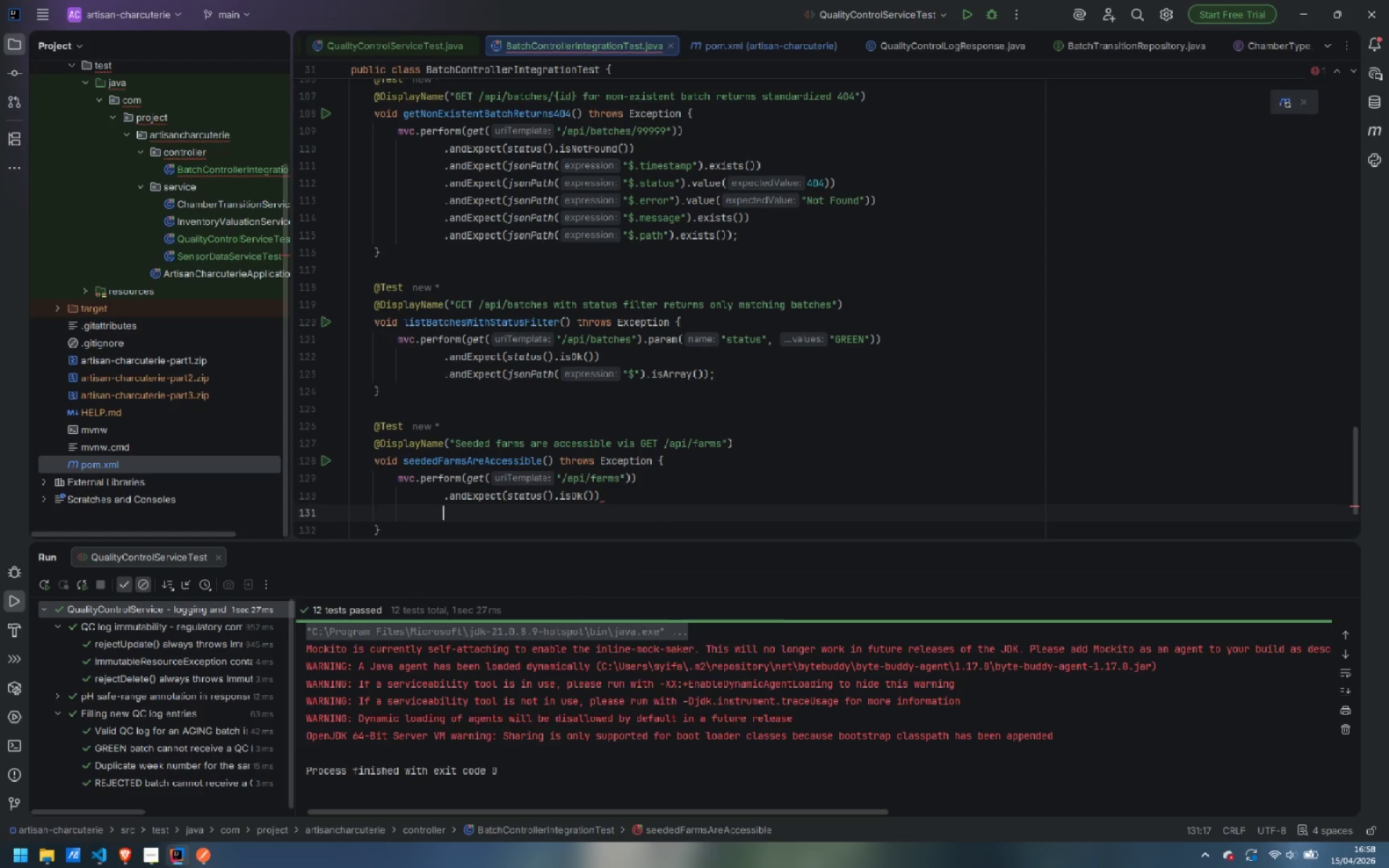 
type(.and)
 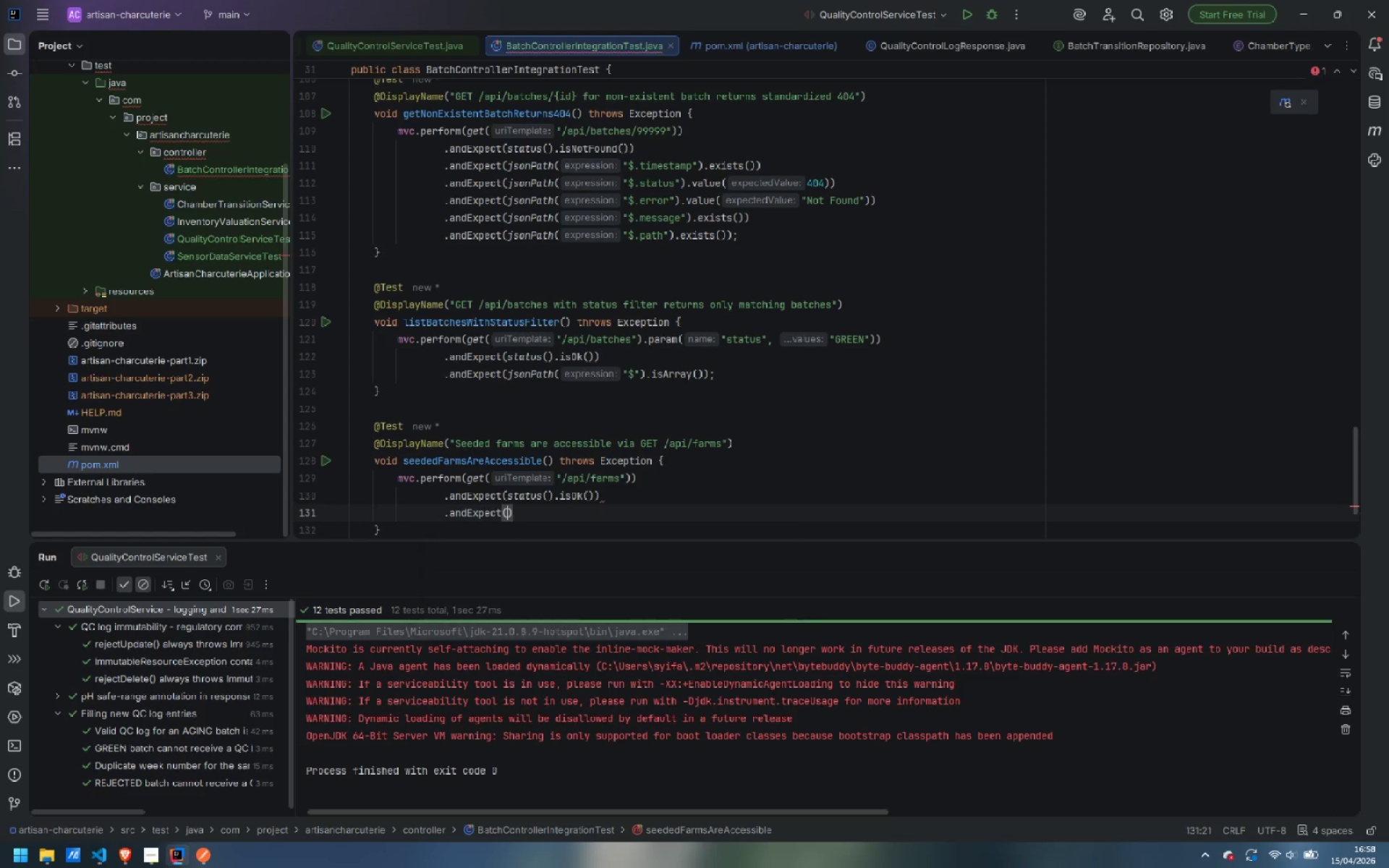 
key(Enter)
 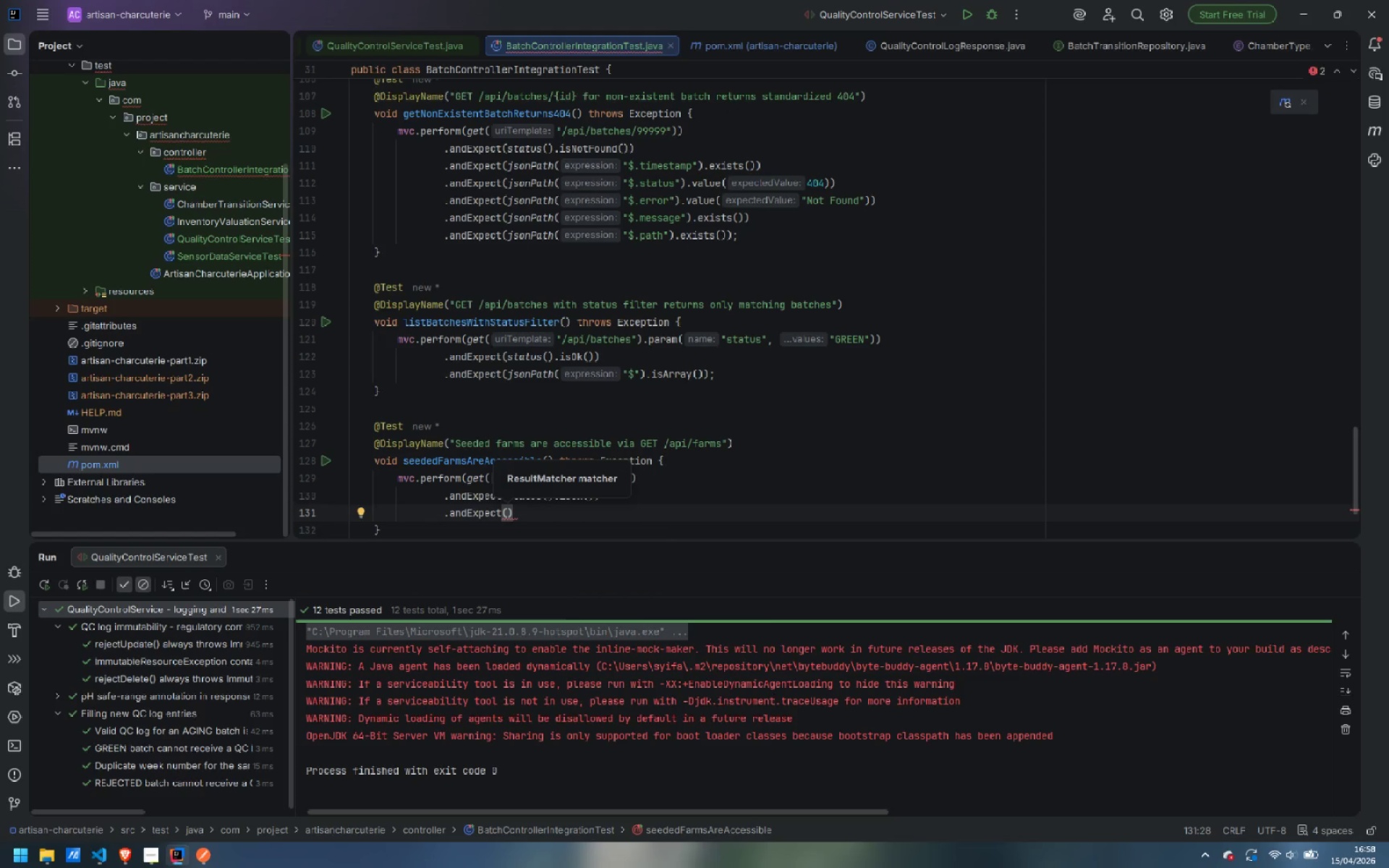 
type(js)
 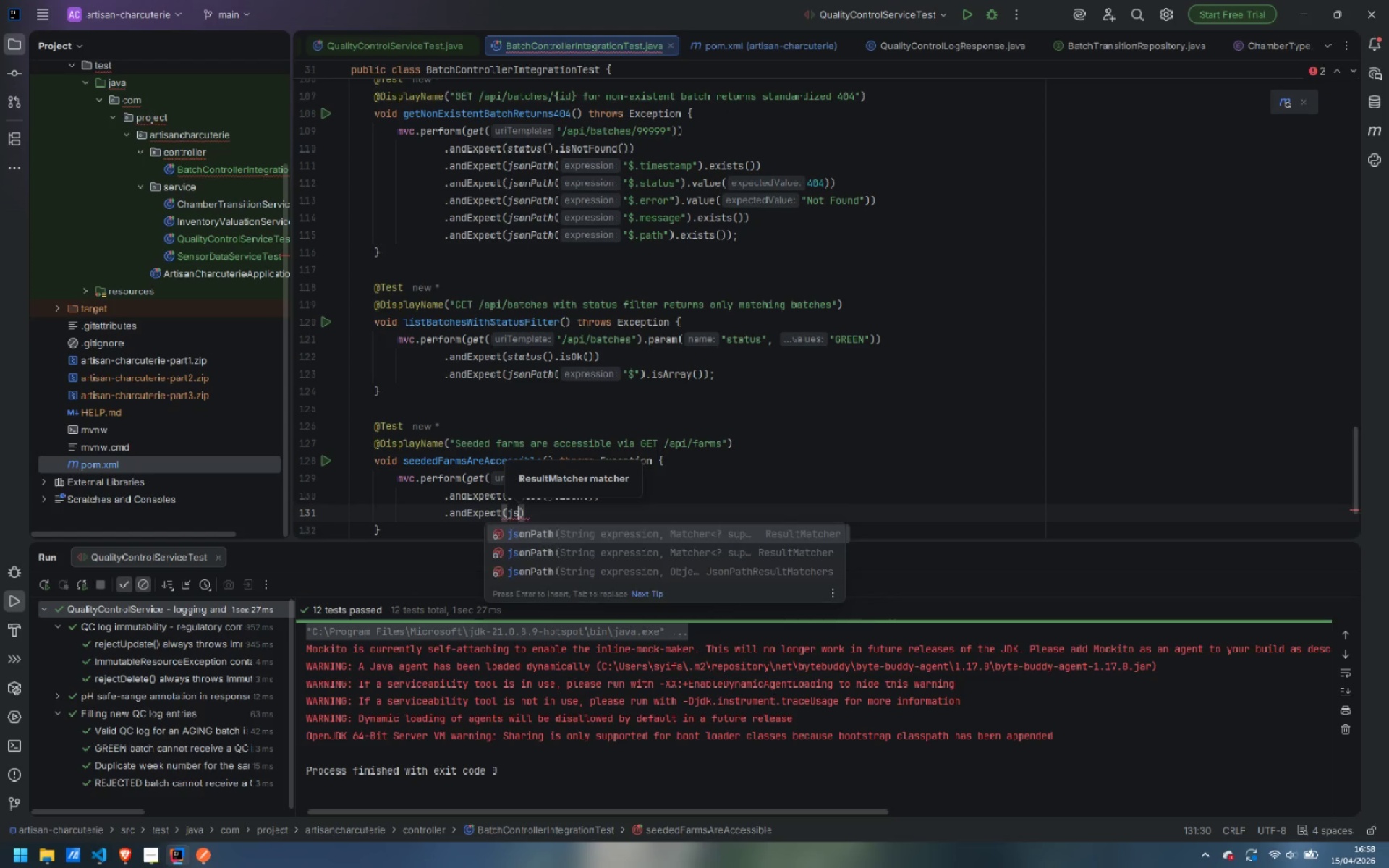 
key(Enter)
 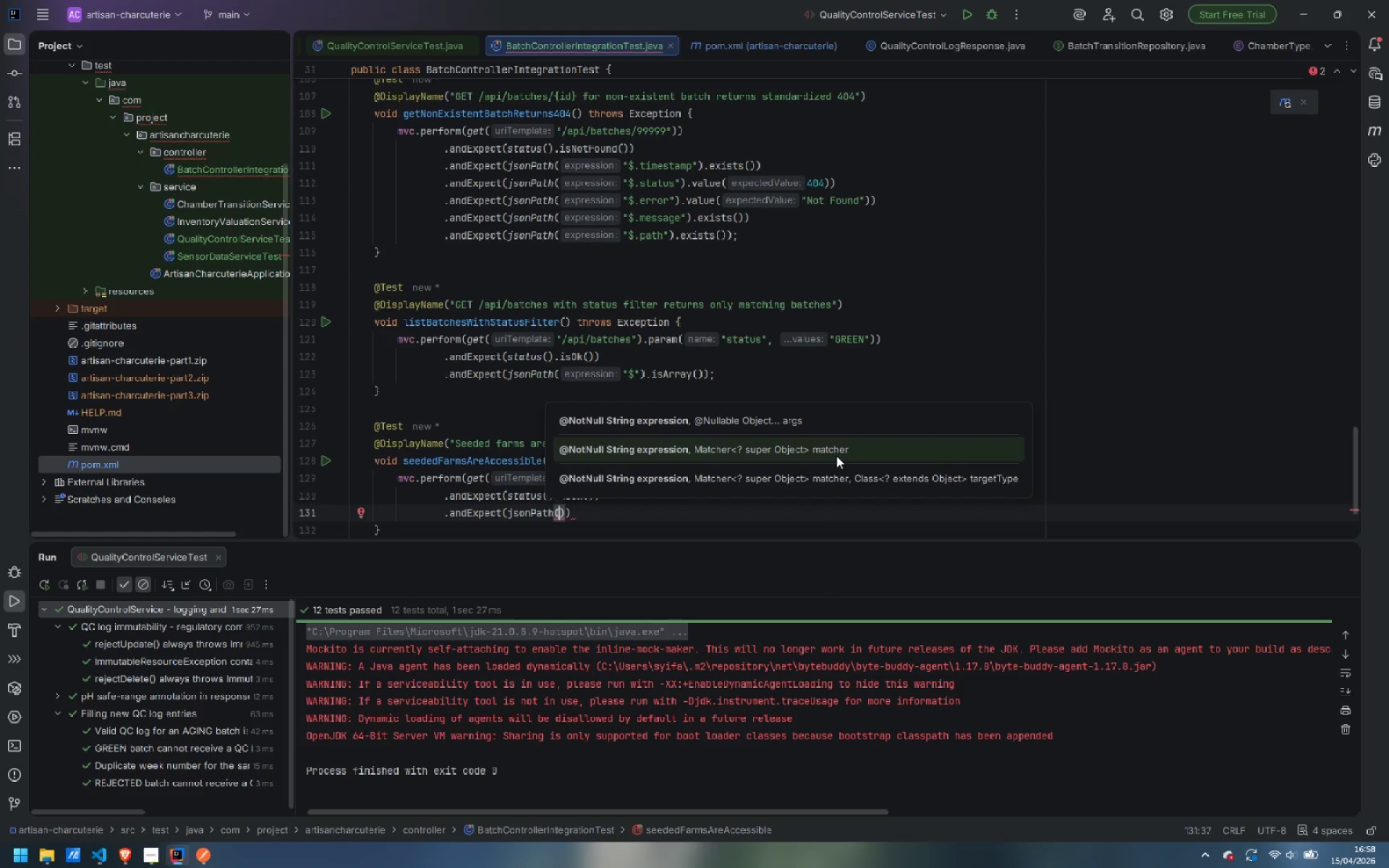 
key(Shift+Quote)
 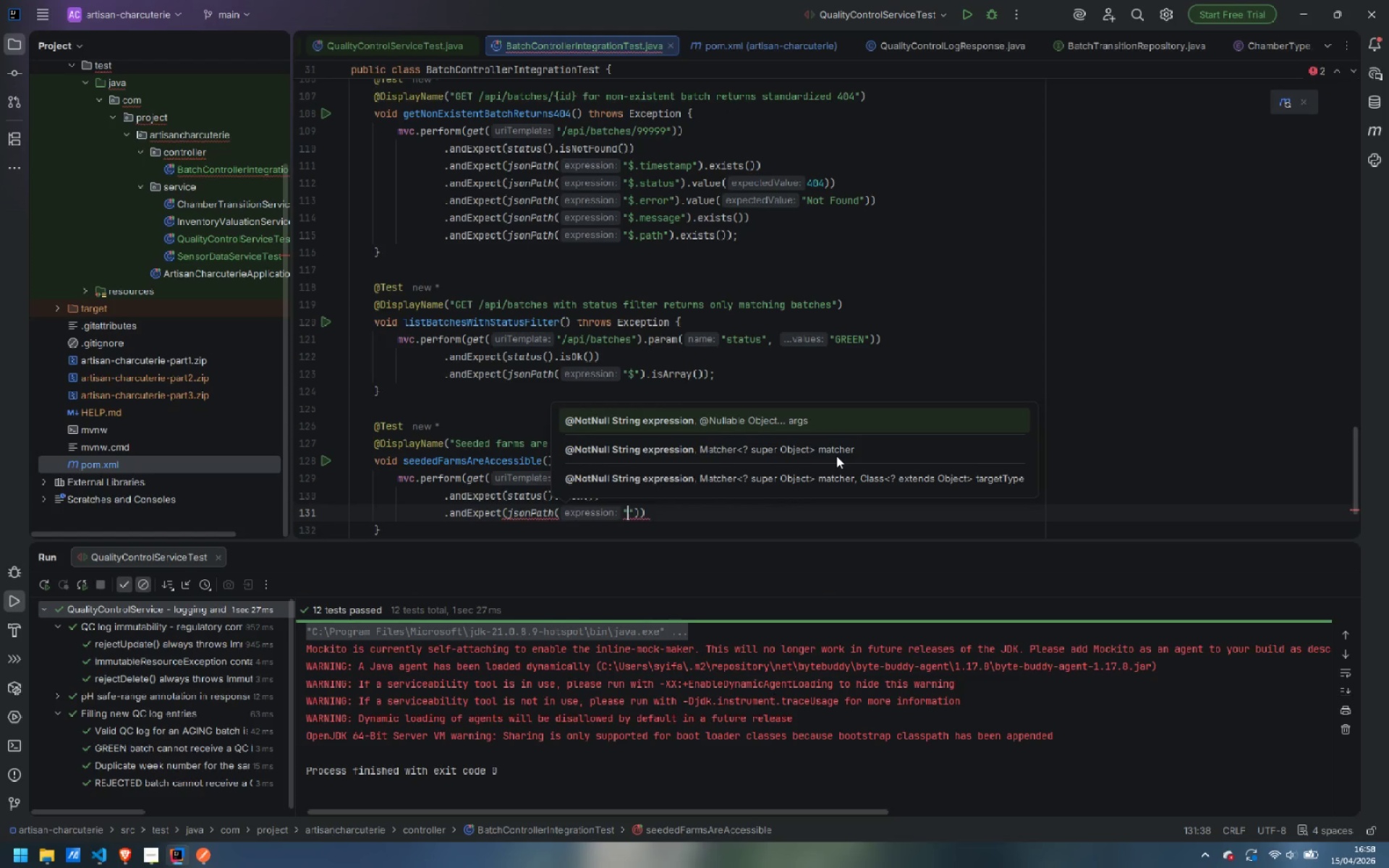 
key(Shift+4)
 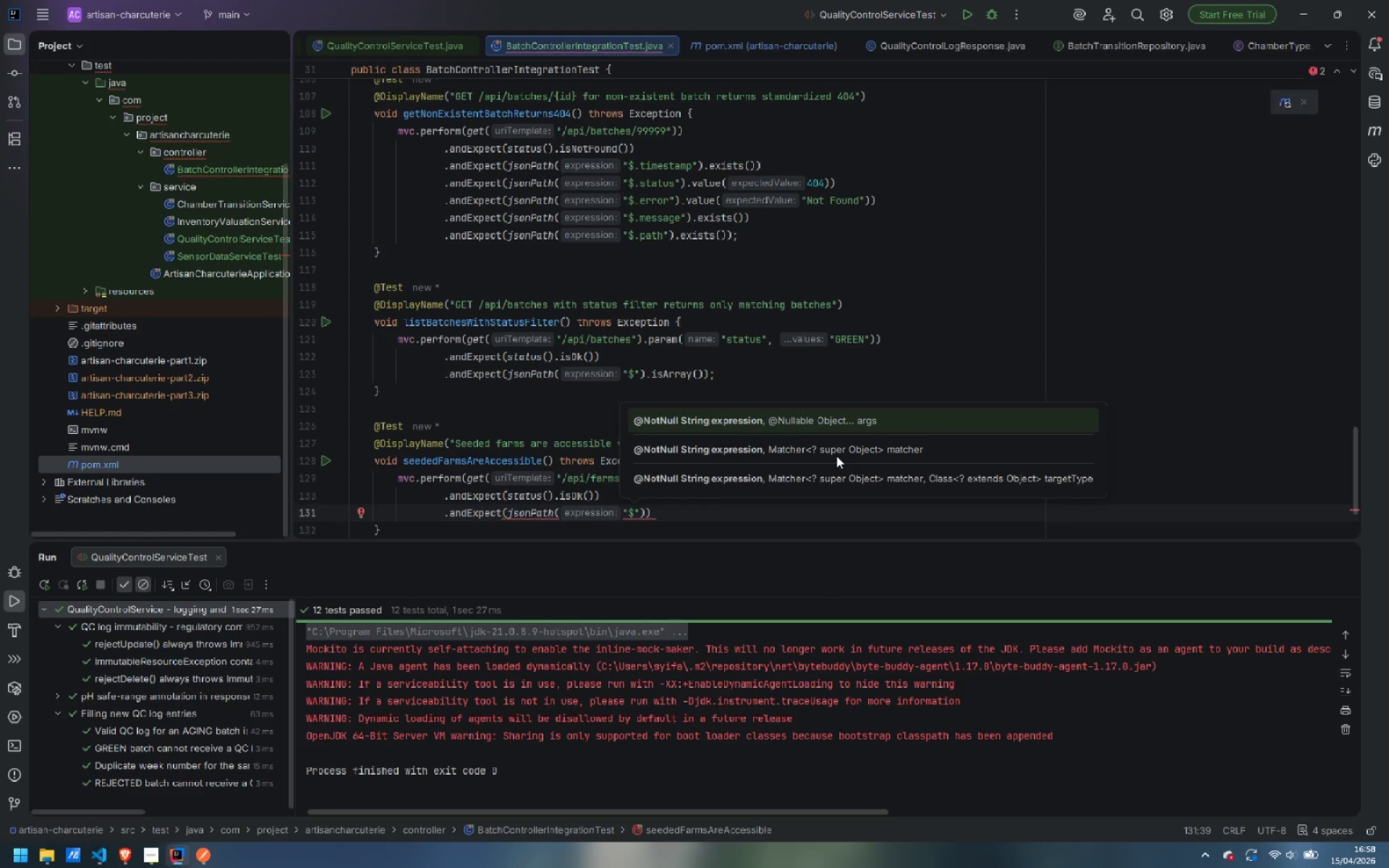 
key(ArrowRight)
 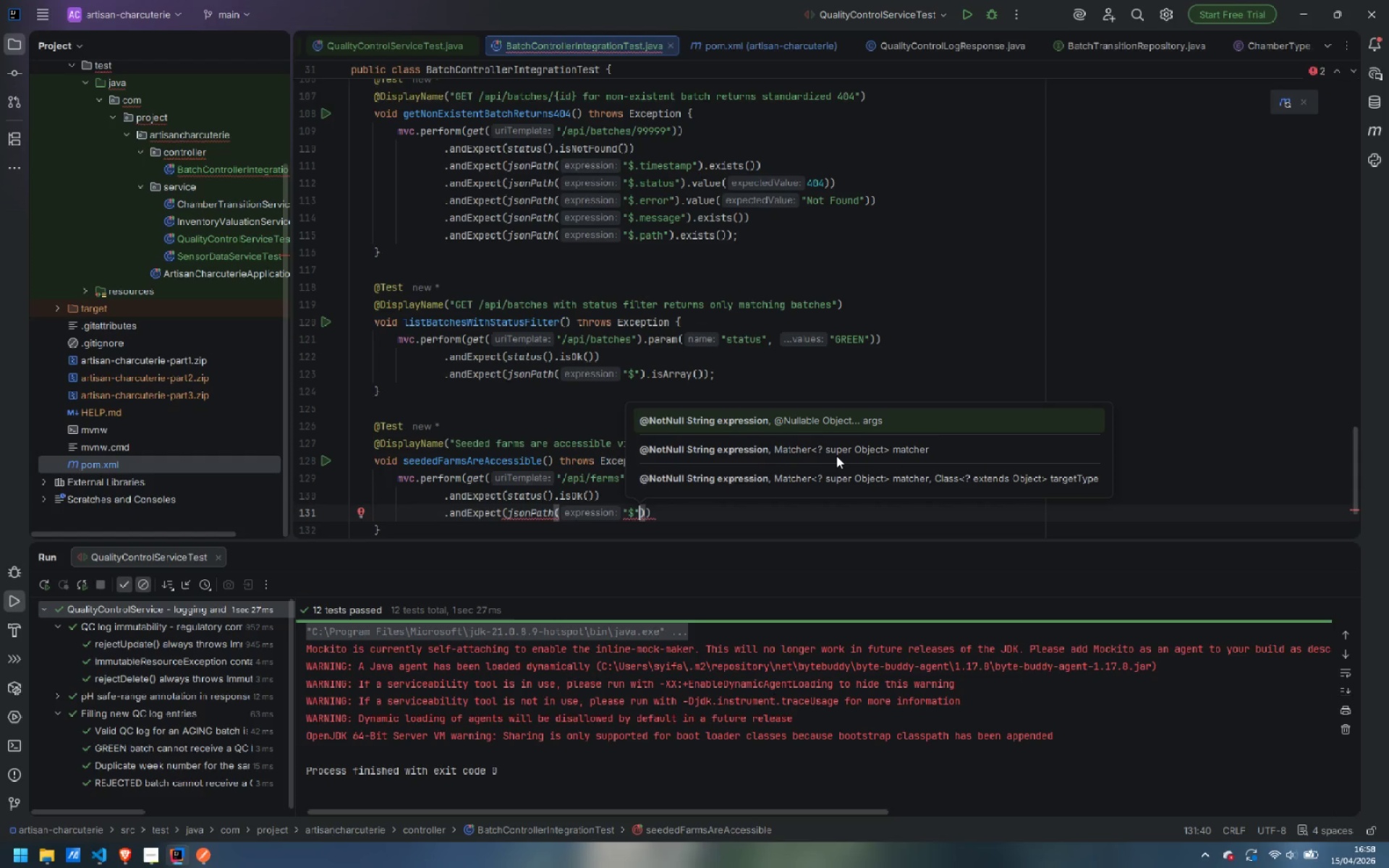 
type(, hasS)
 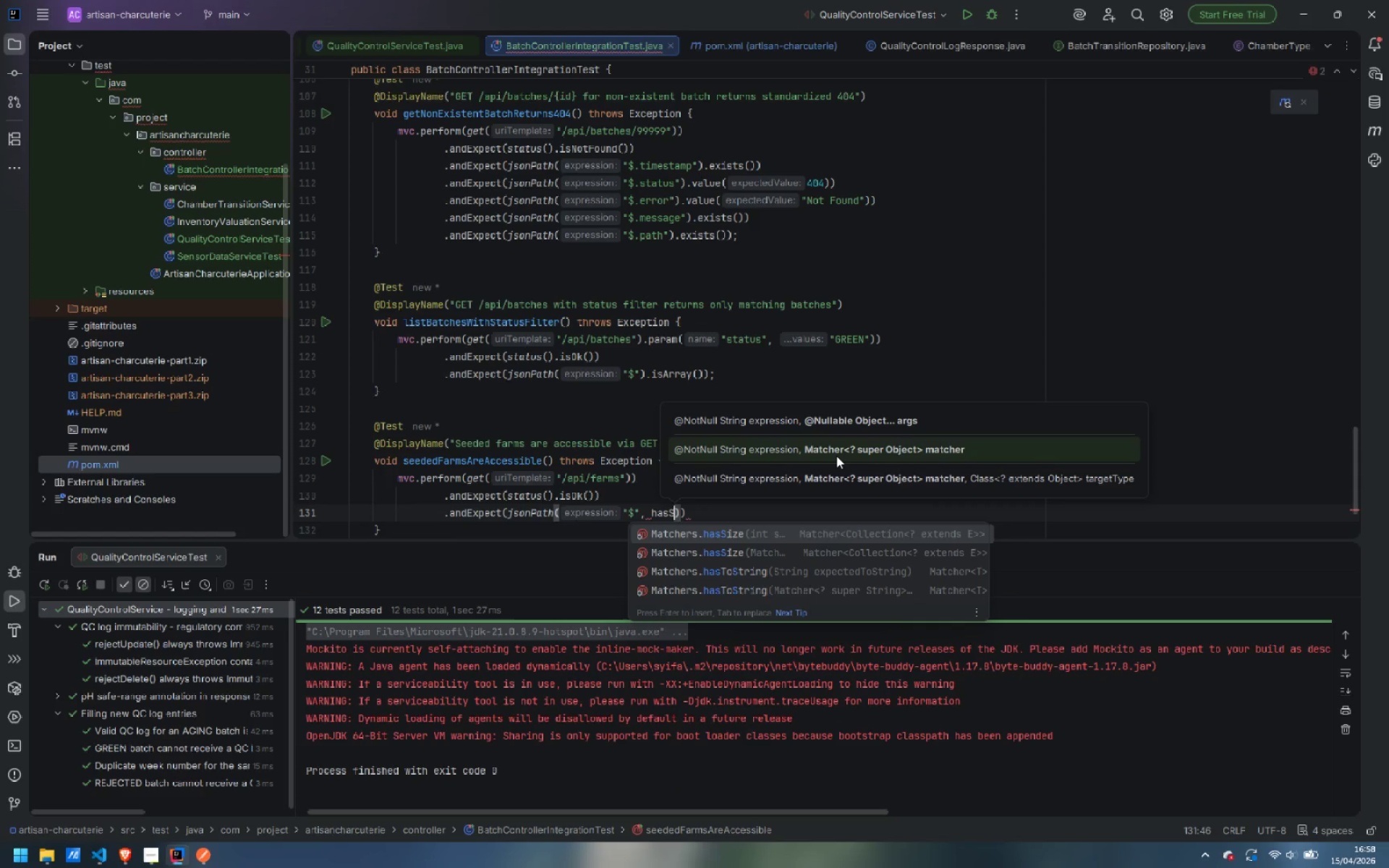 
key(Enter)
 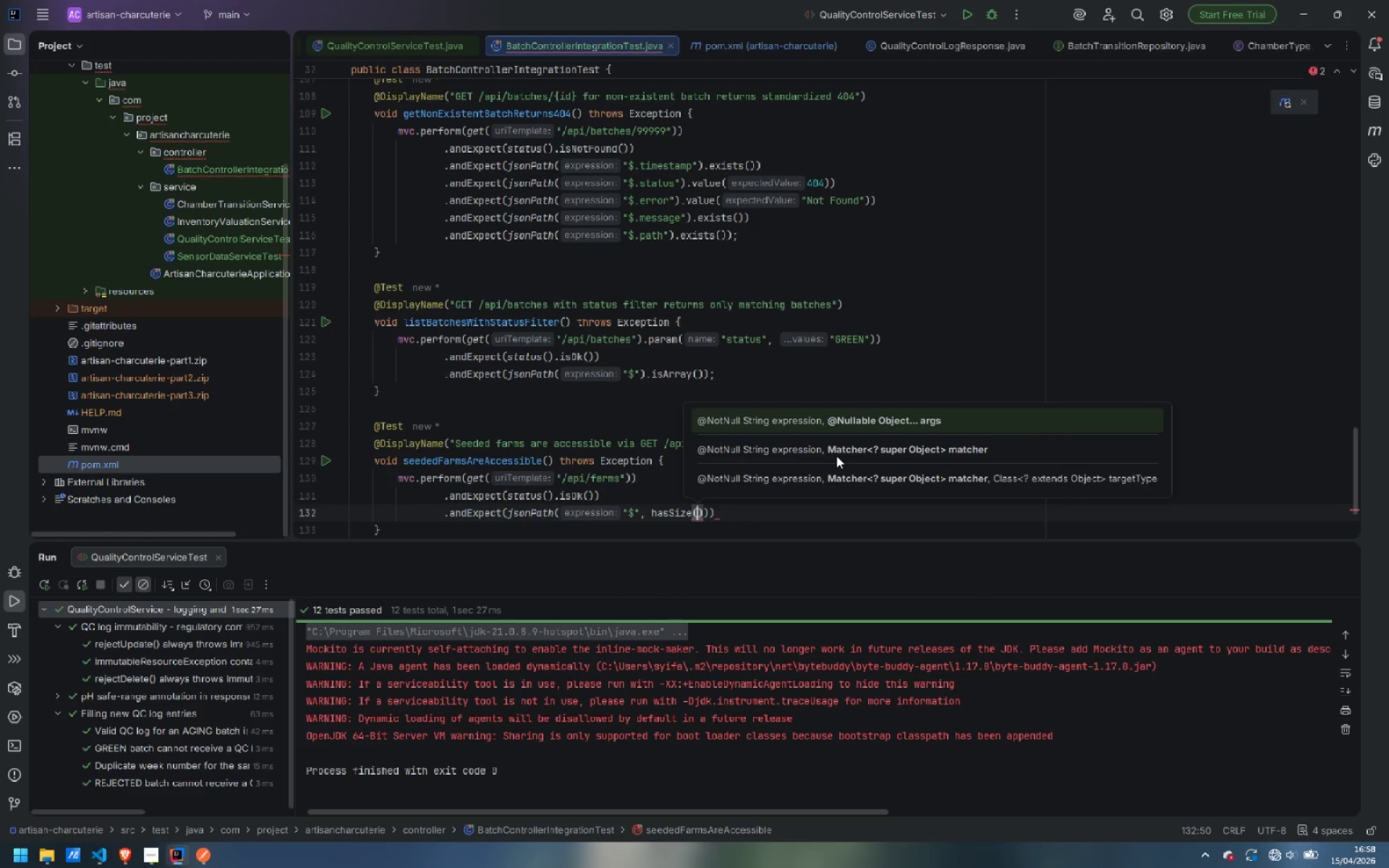 
type(gre)
 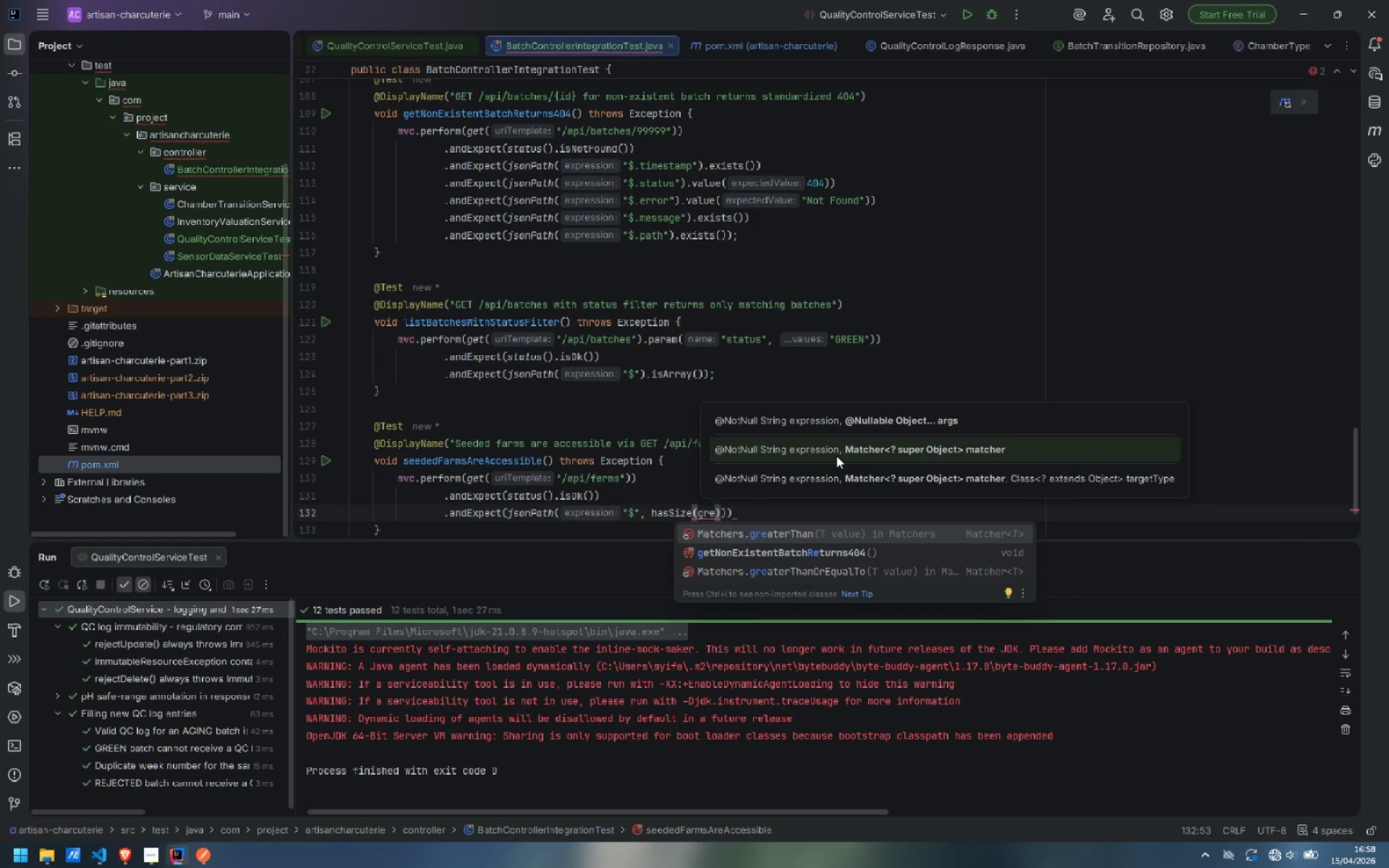 
key(ArrowDown)
 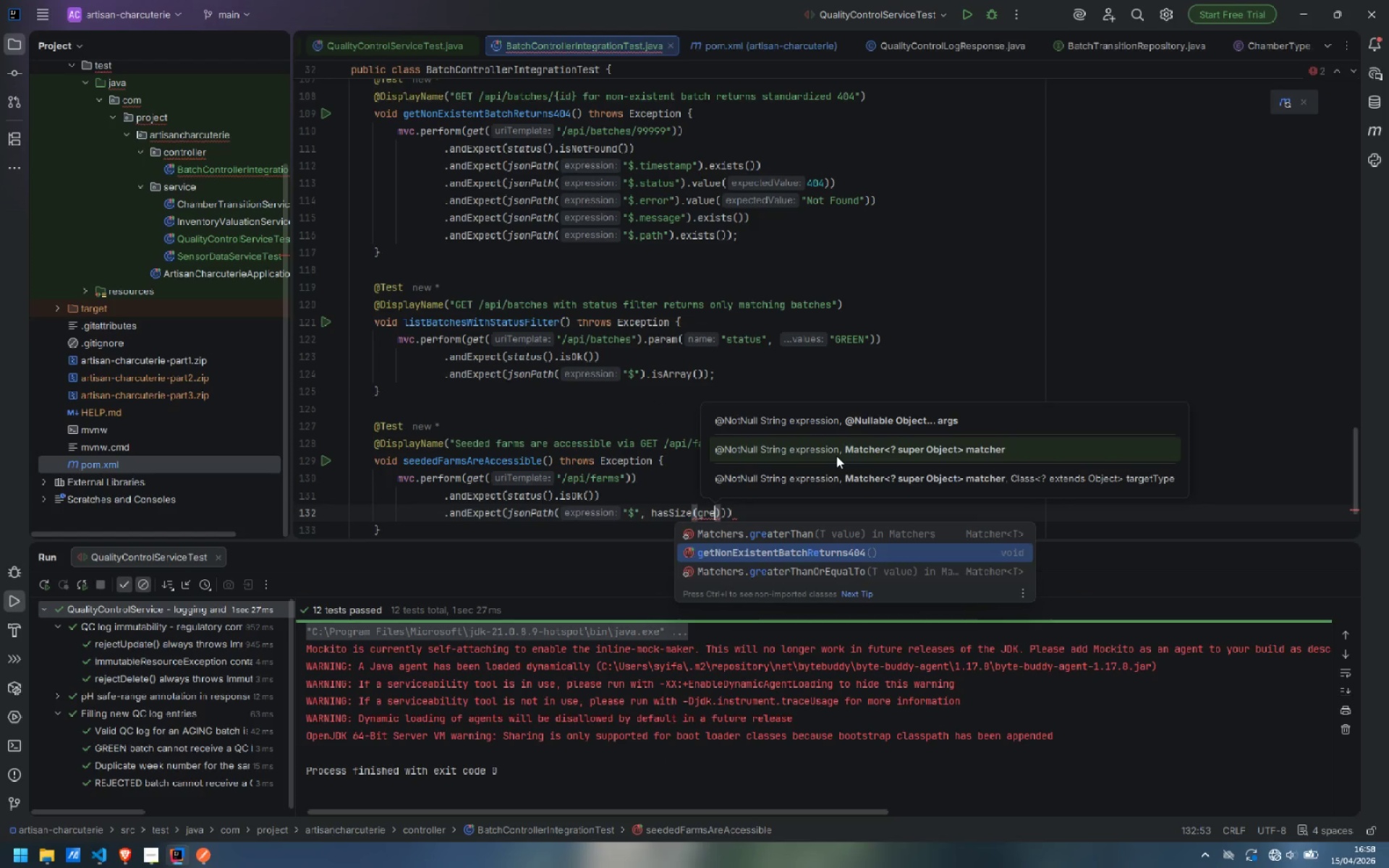 
key(ArrowDown)
 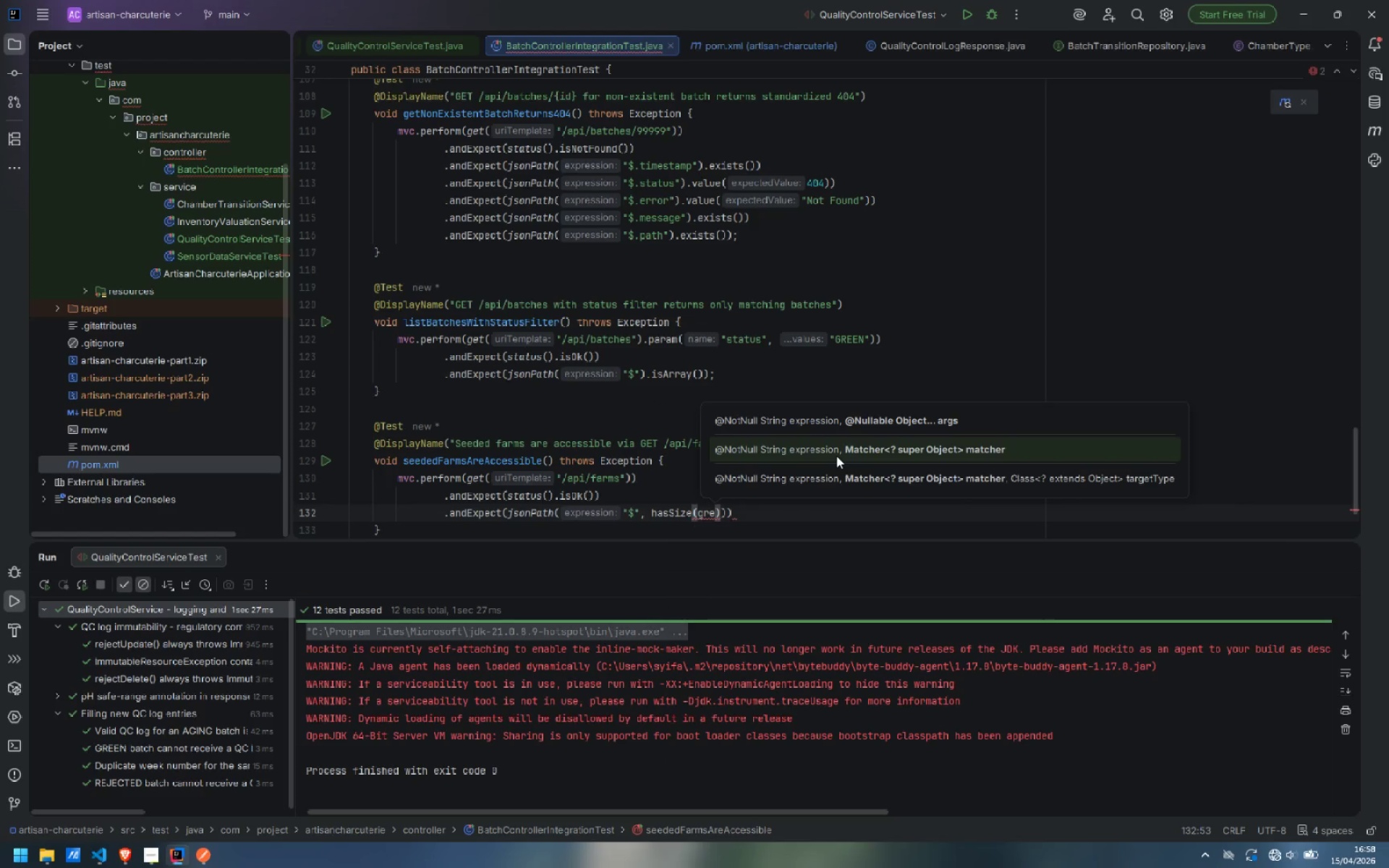 
key(Enter)
 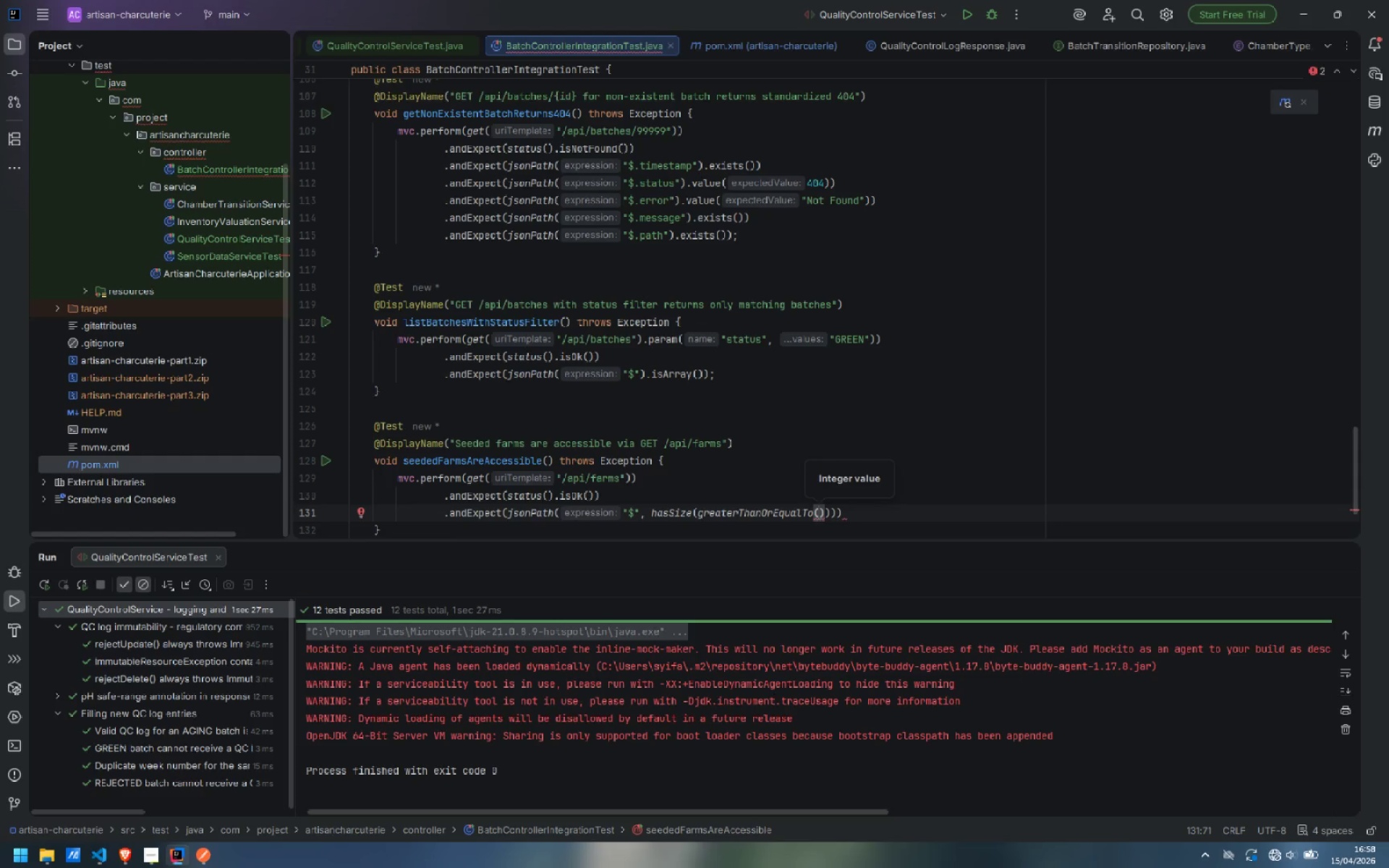 
key(4)
 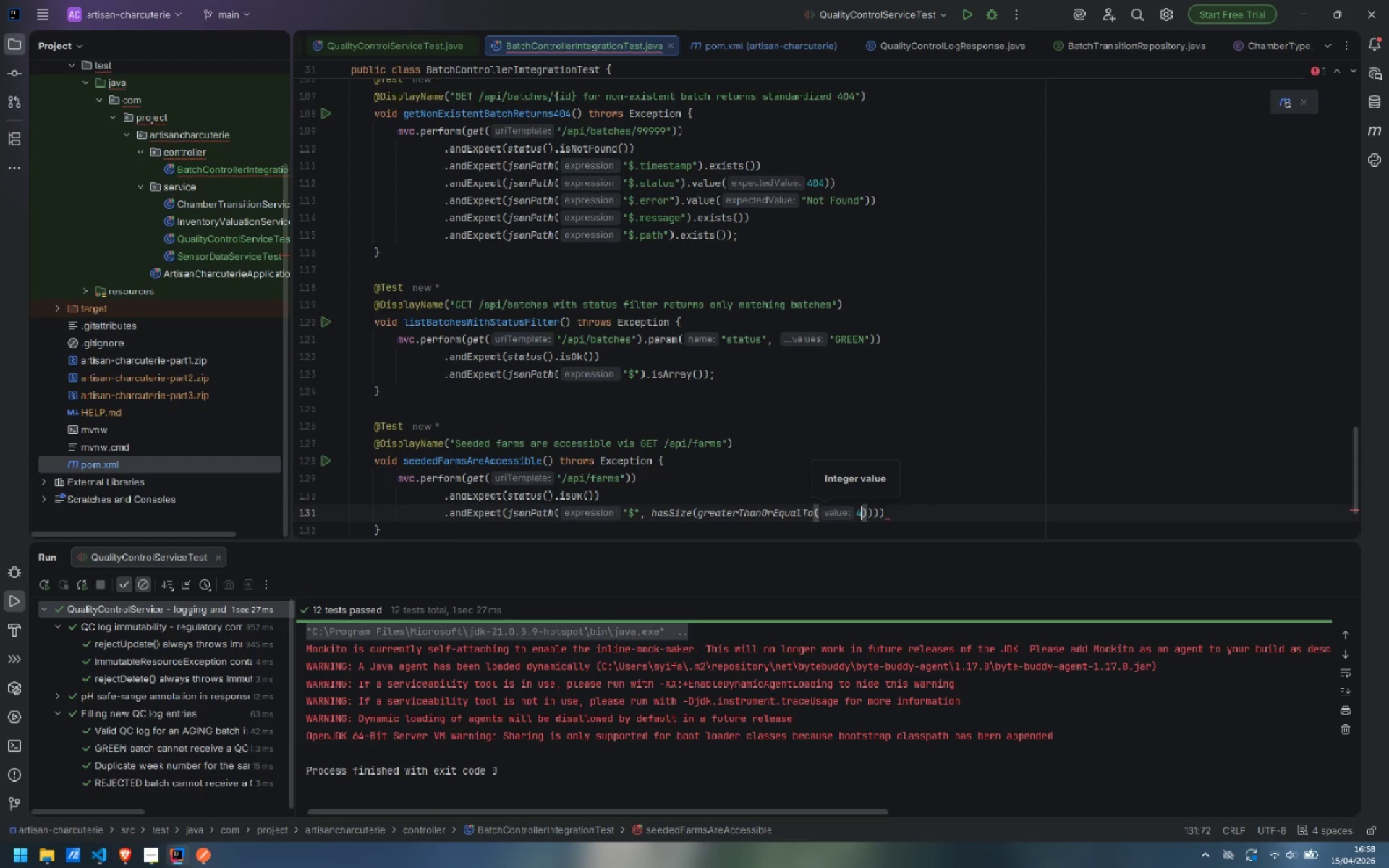 
key(ArrowRight)
 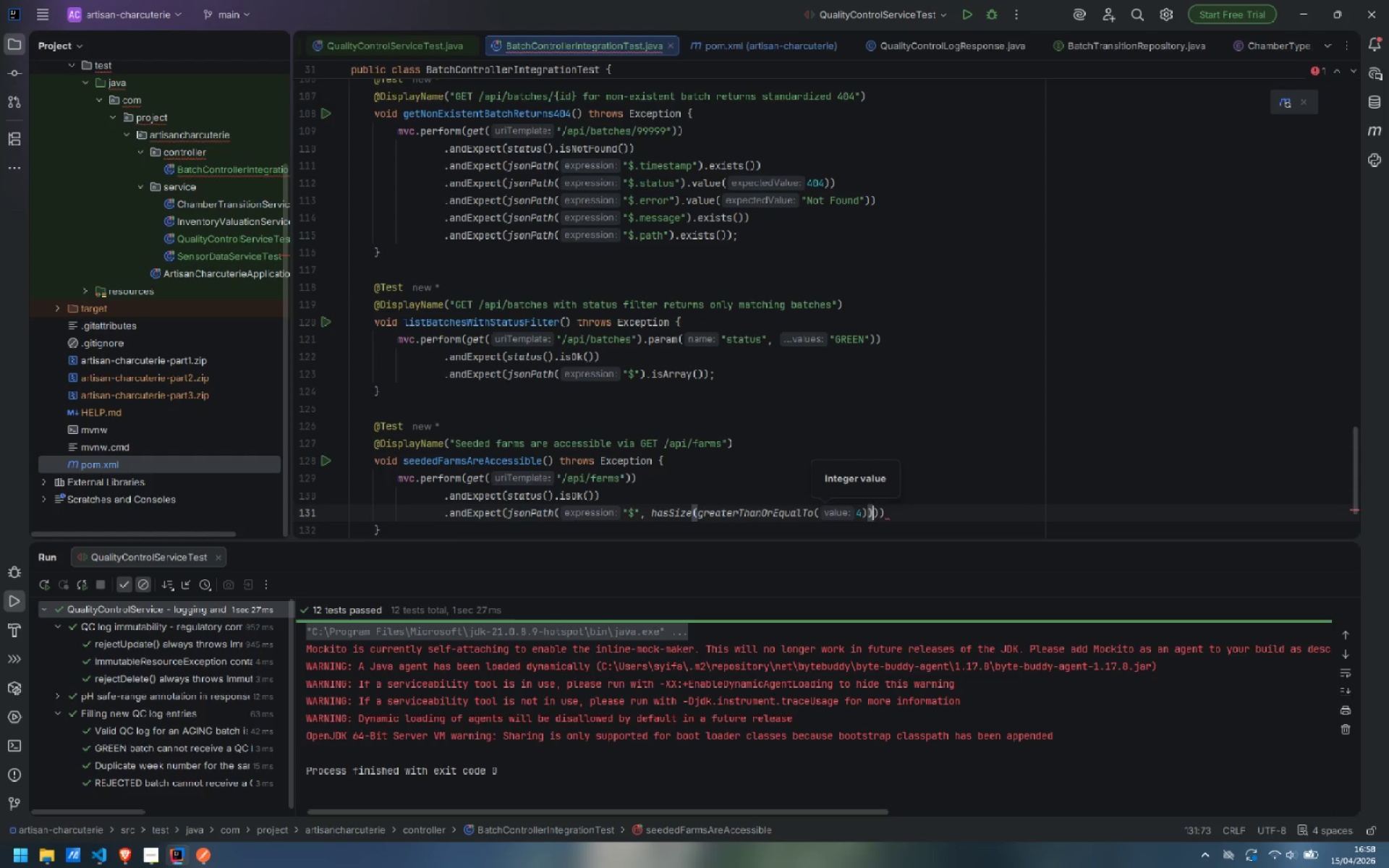 
key(ArrowRight)
 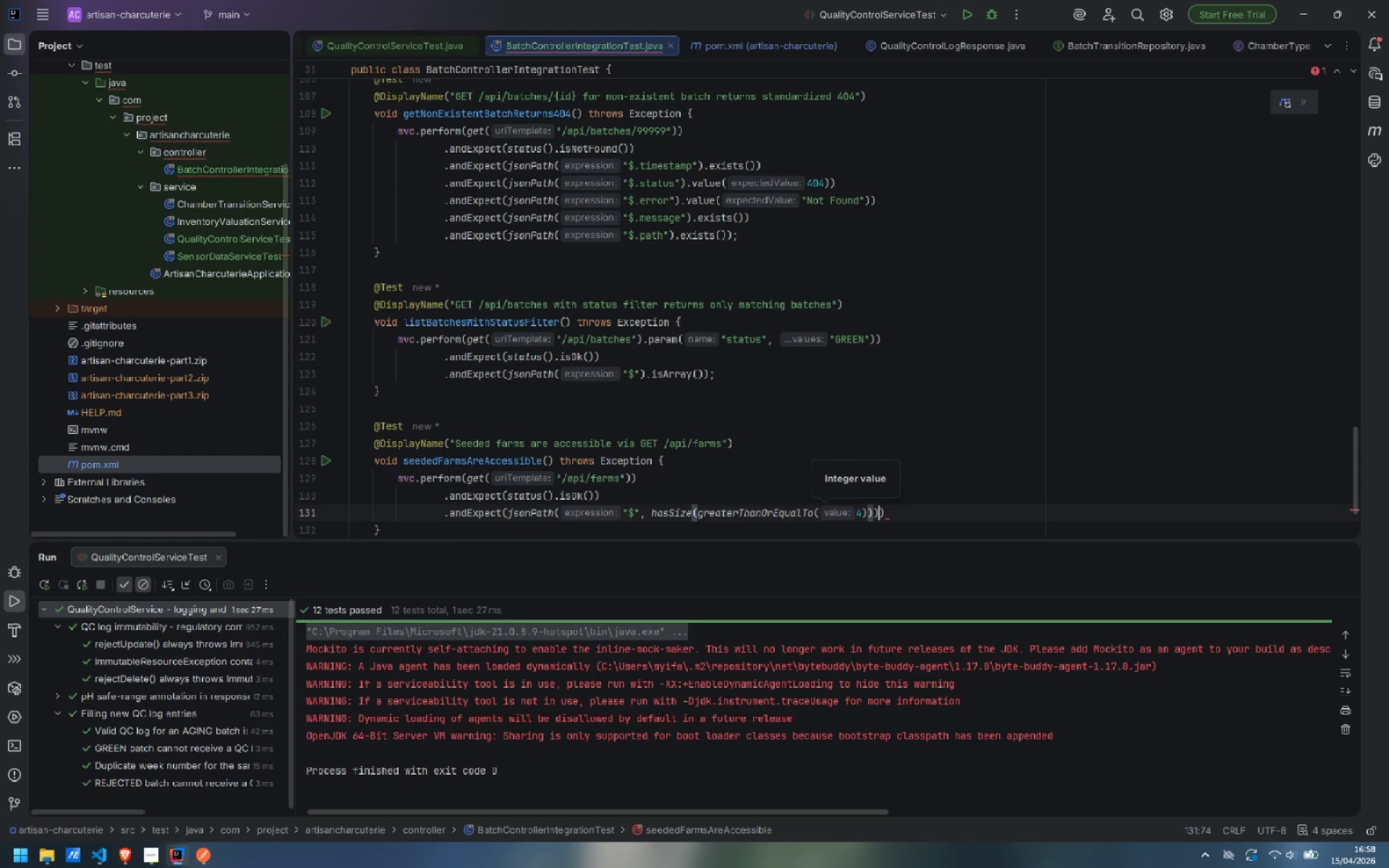 
key(ArrowRight)
 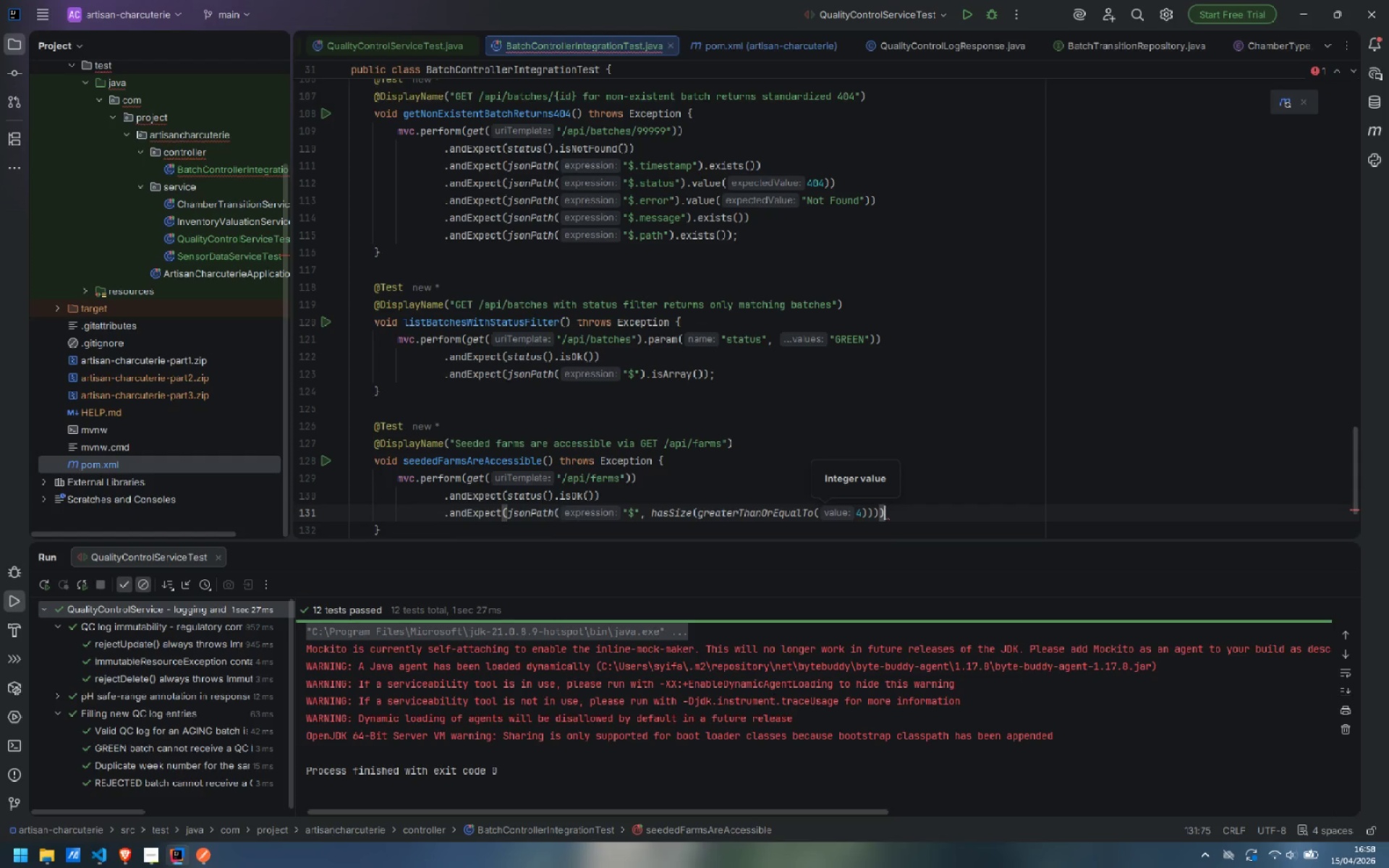 
key(ArrowRight)
 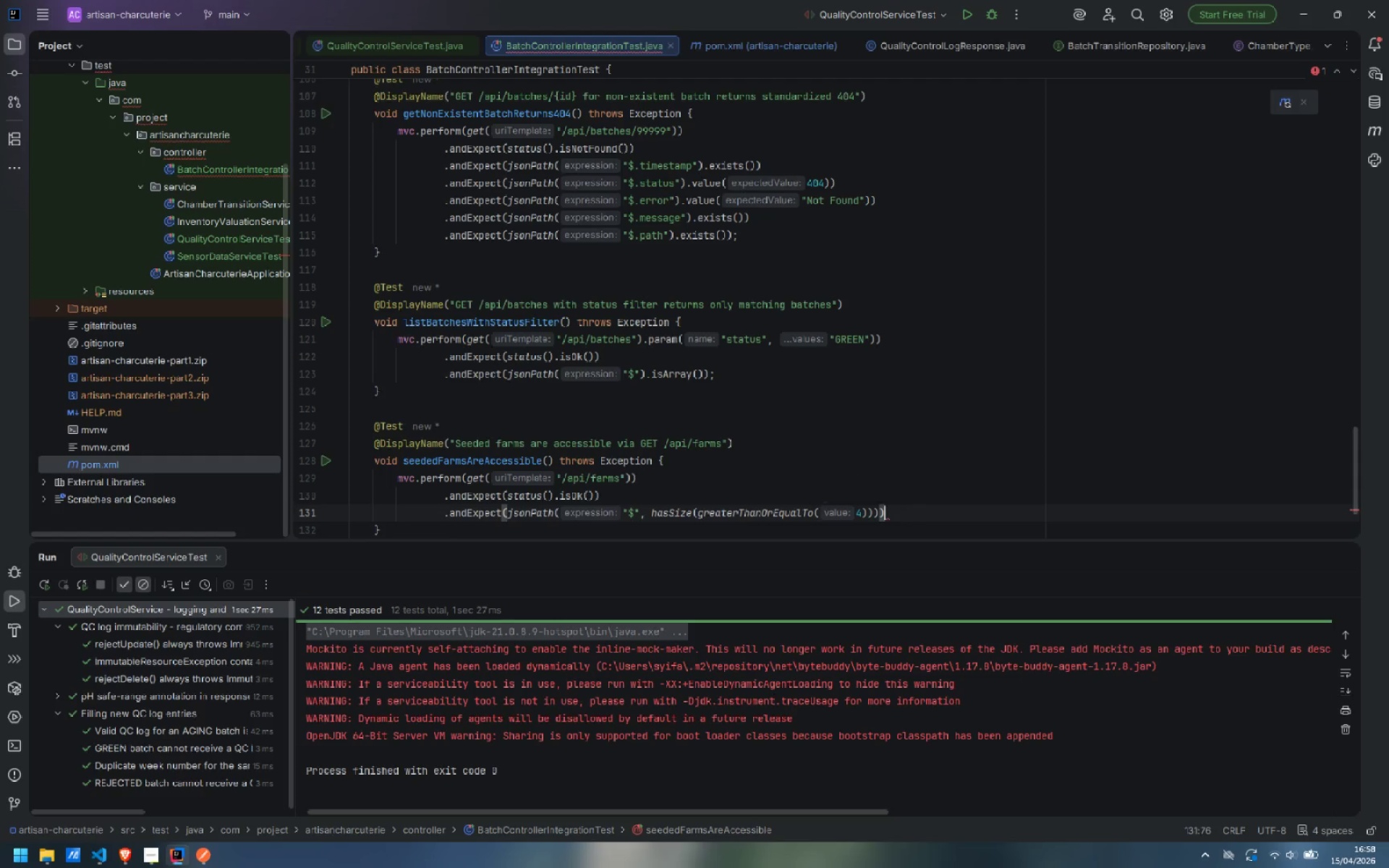 
key(Enter)
 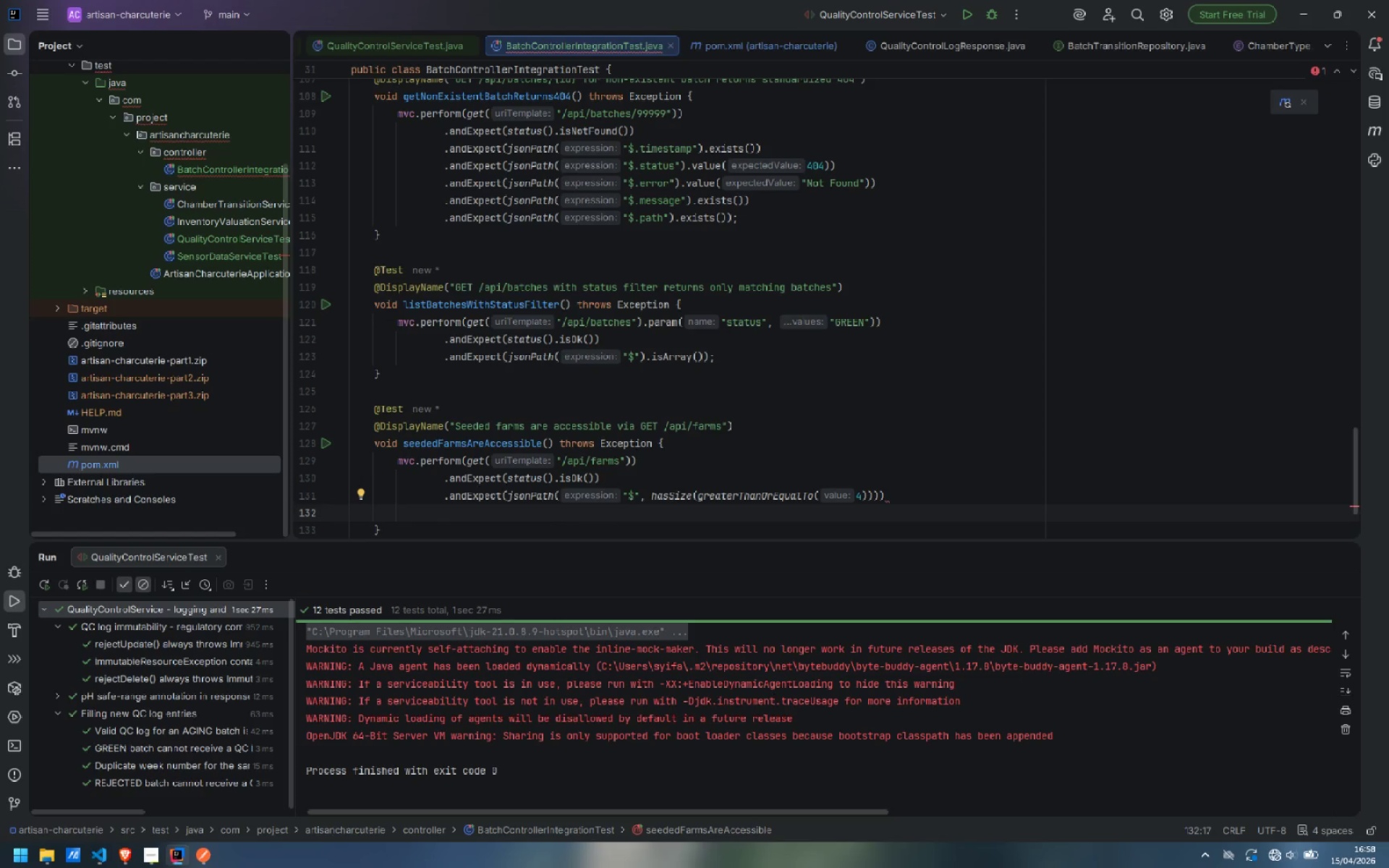 
type(.andE)
 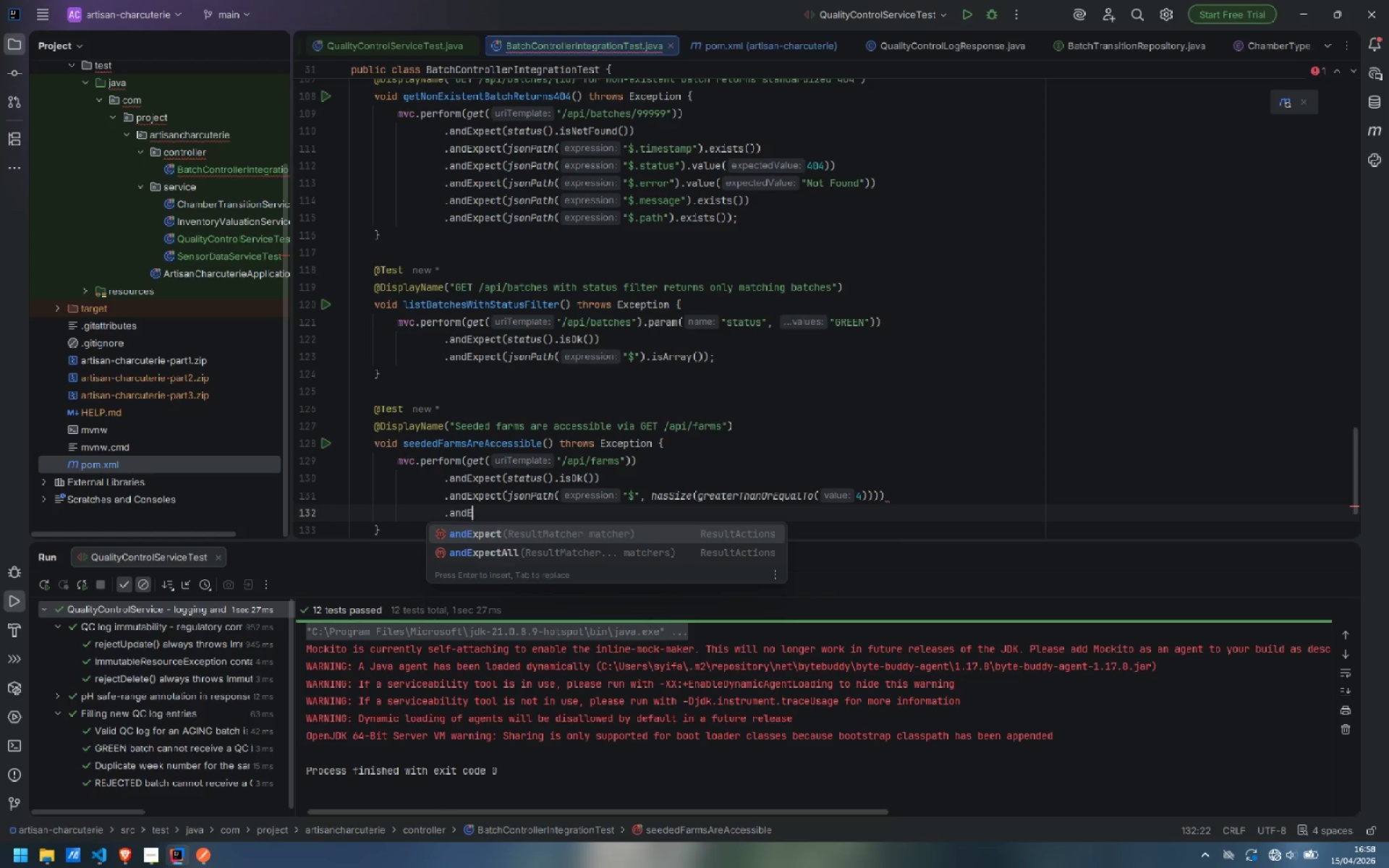 
key(Enter)
 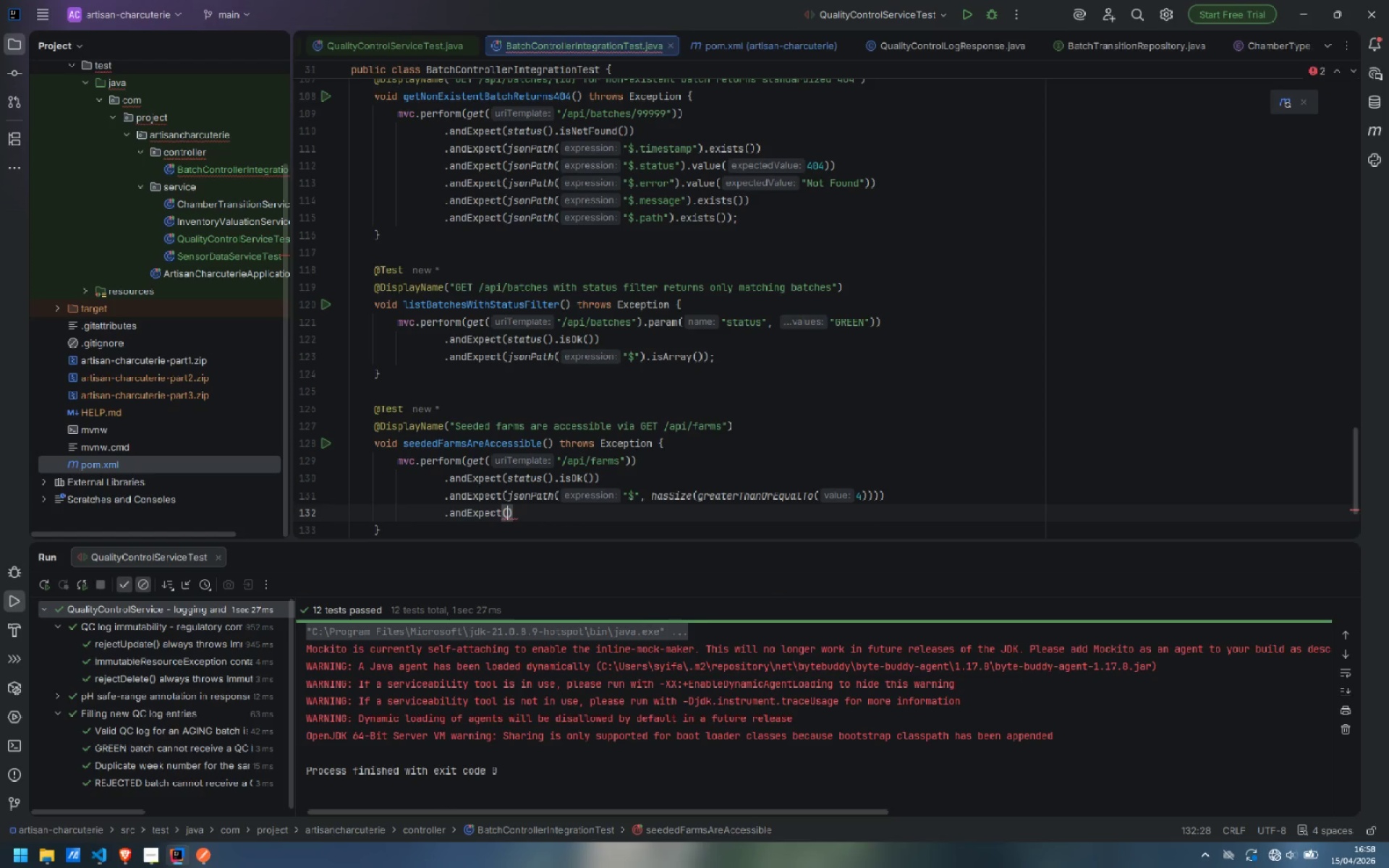 
type(js)
 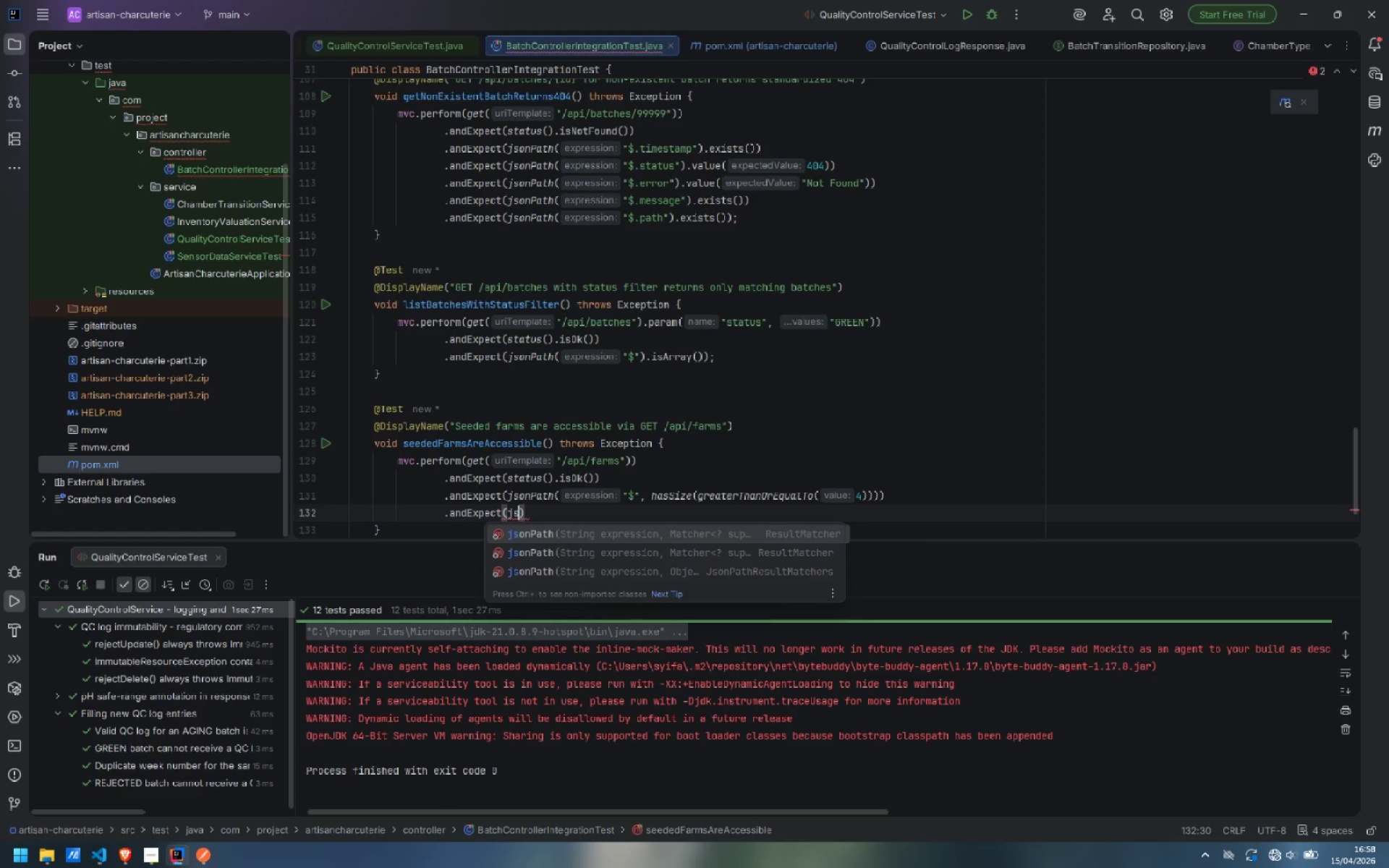 
key(Enter)
 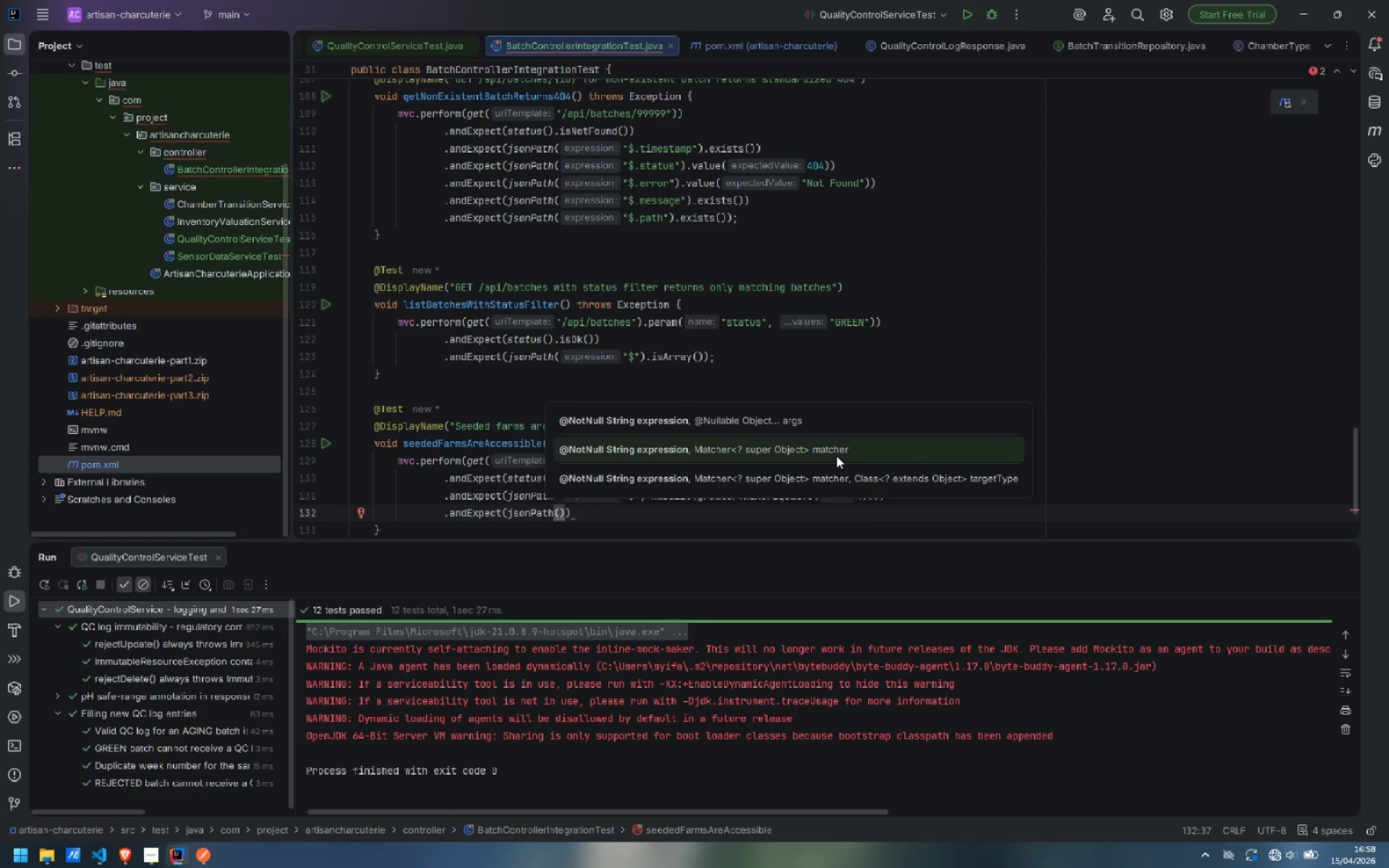 
type("$[0].name)
 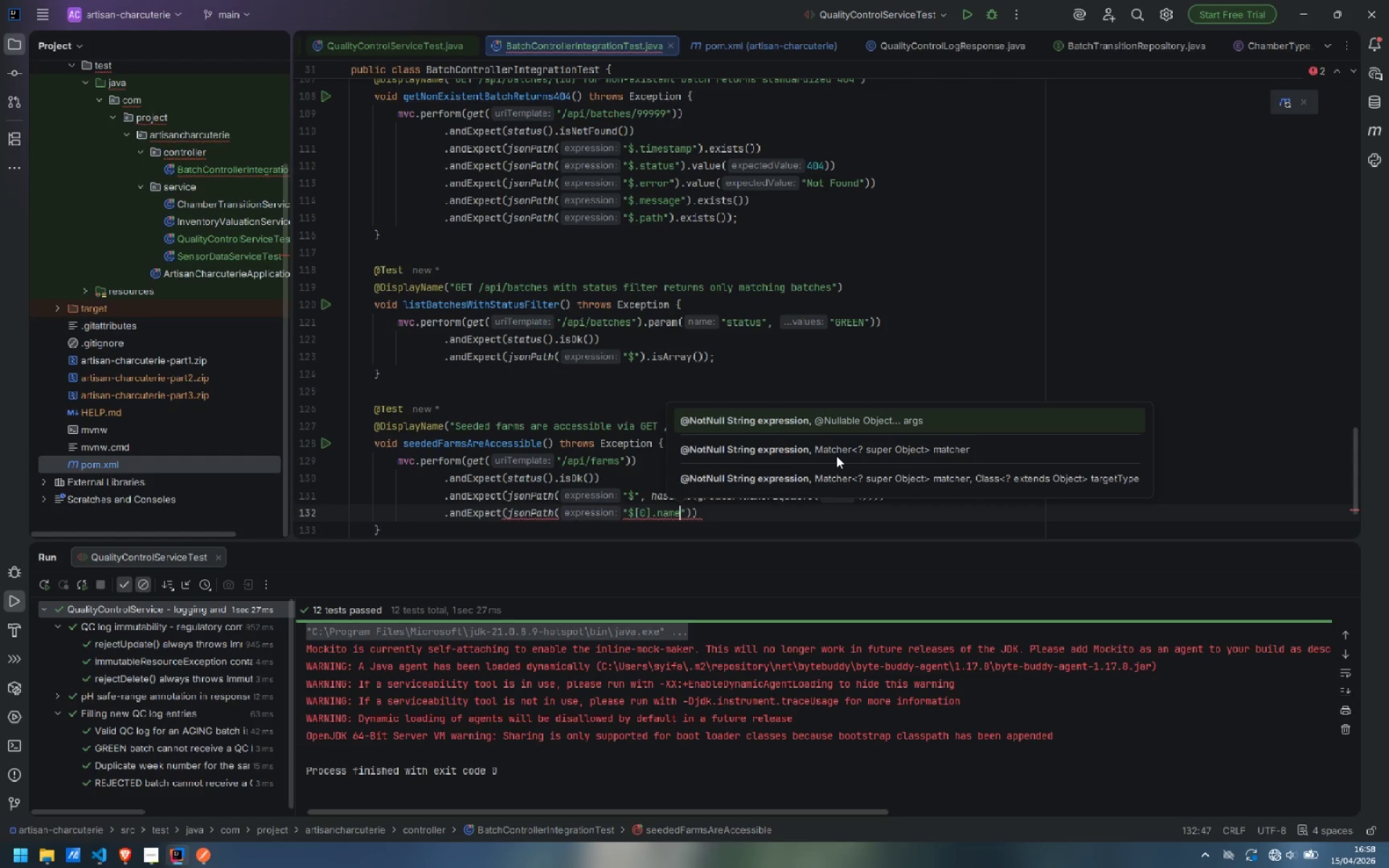 
key(ArrowRight)
 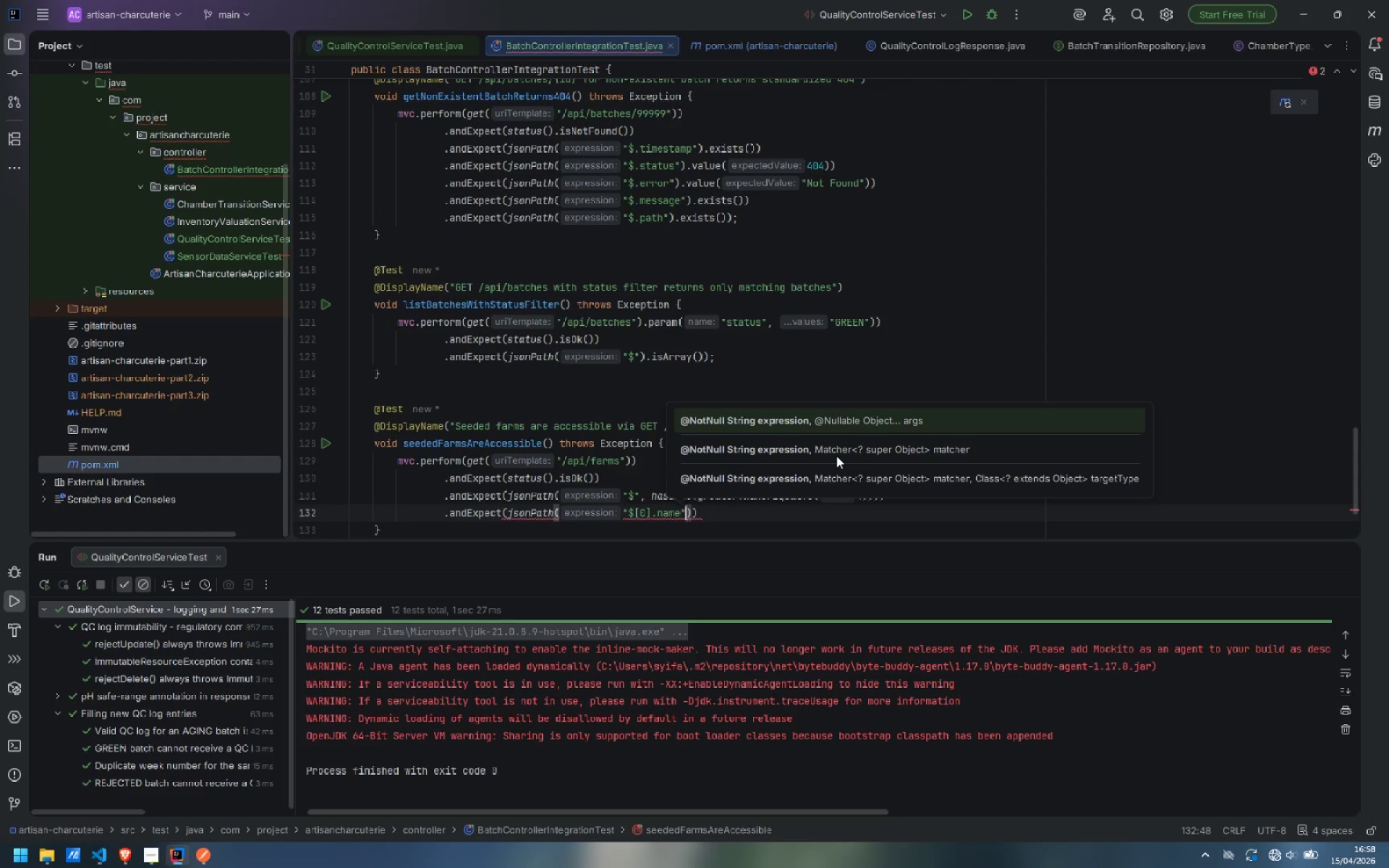 
key(ArrowRight)
 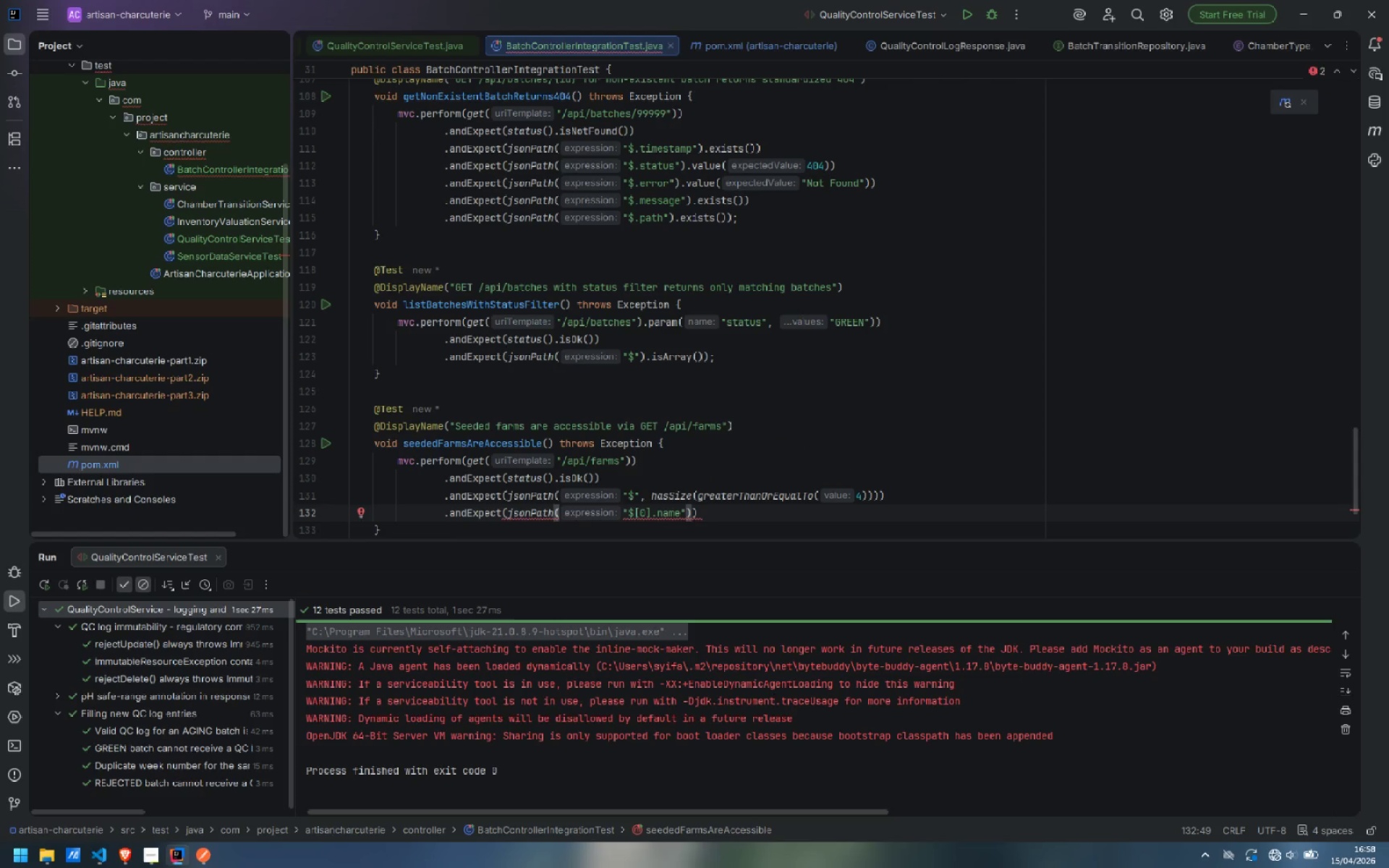 
type(.ex)
 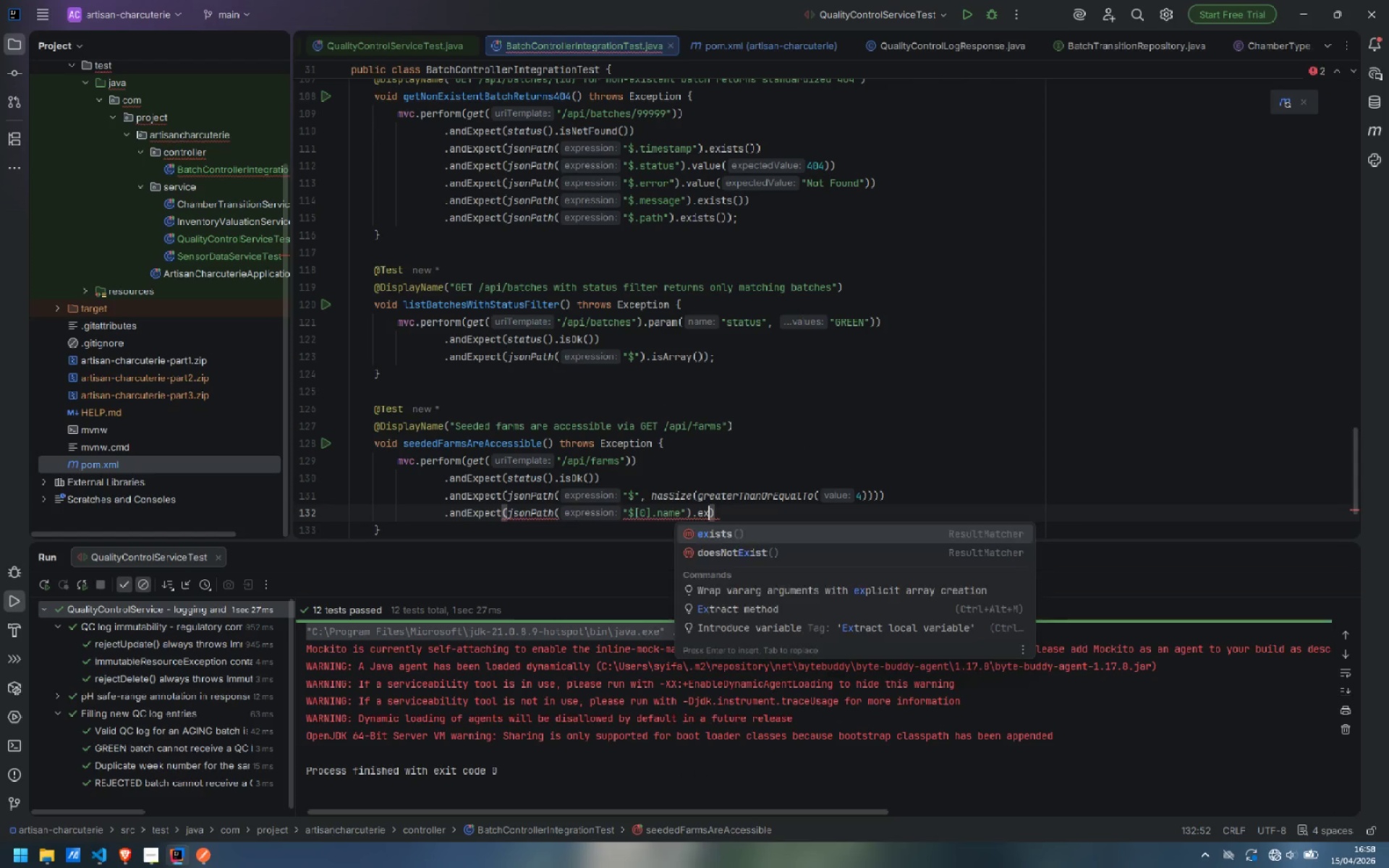 
key(Enter)
 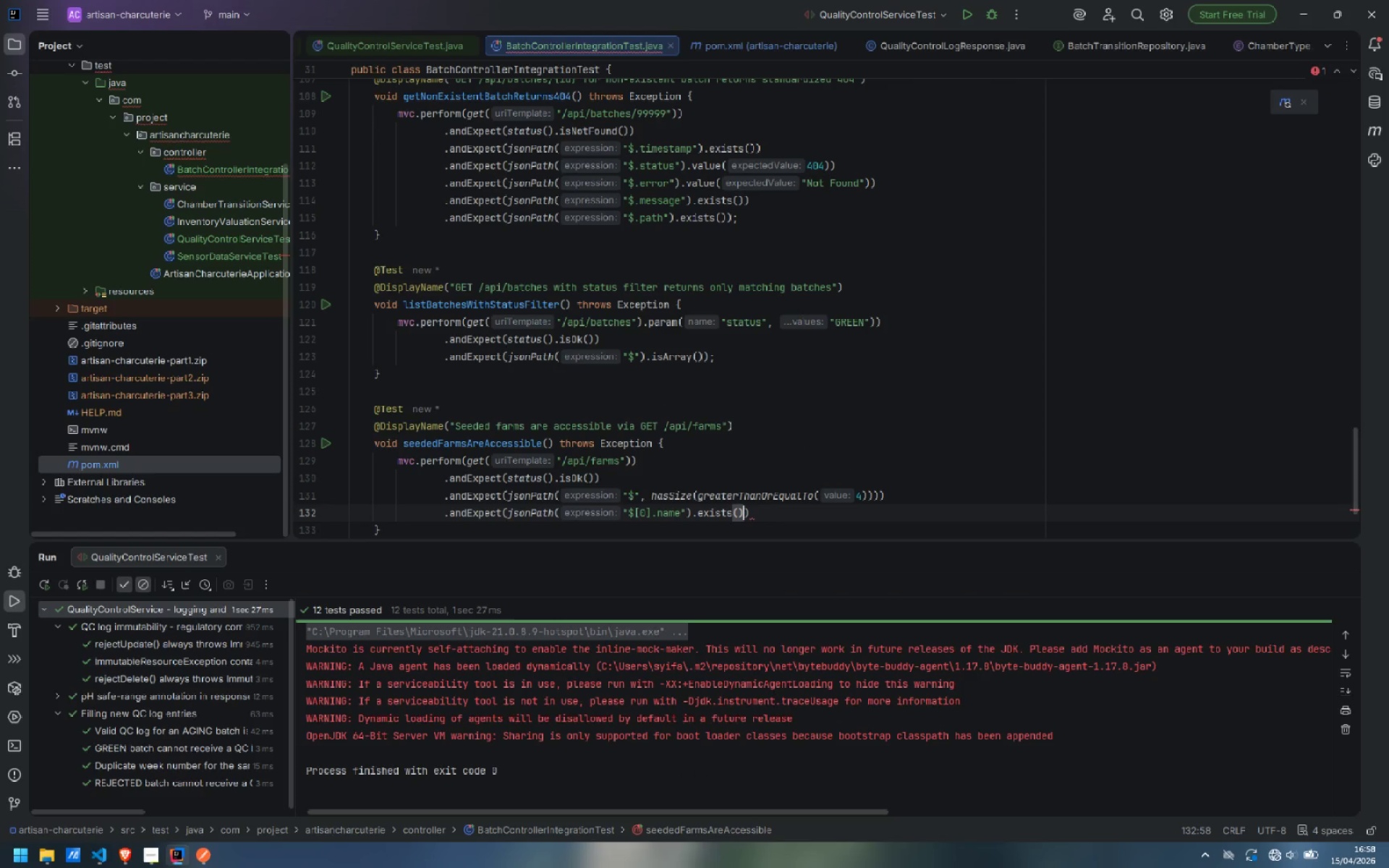 
key(ArrowRight)
 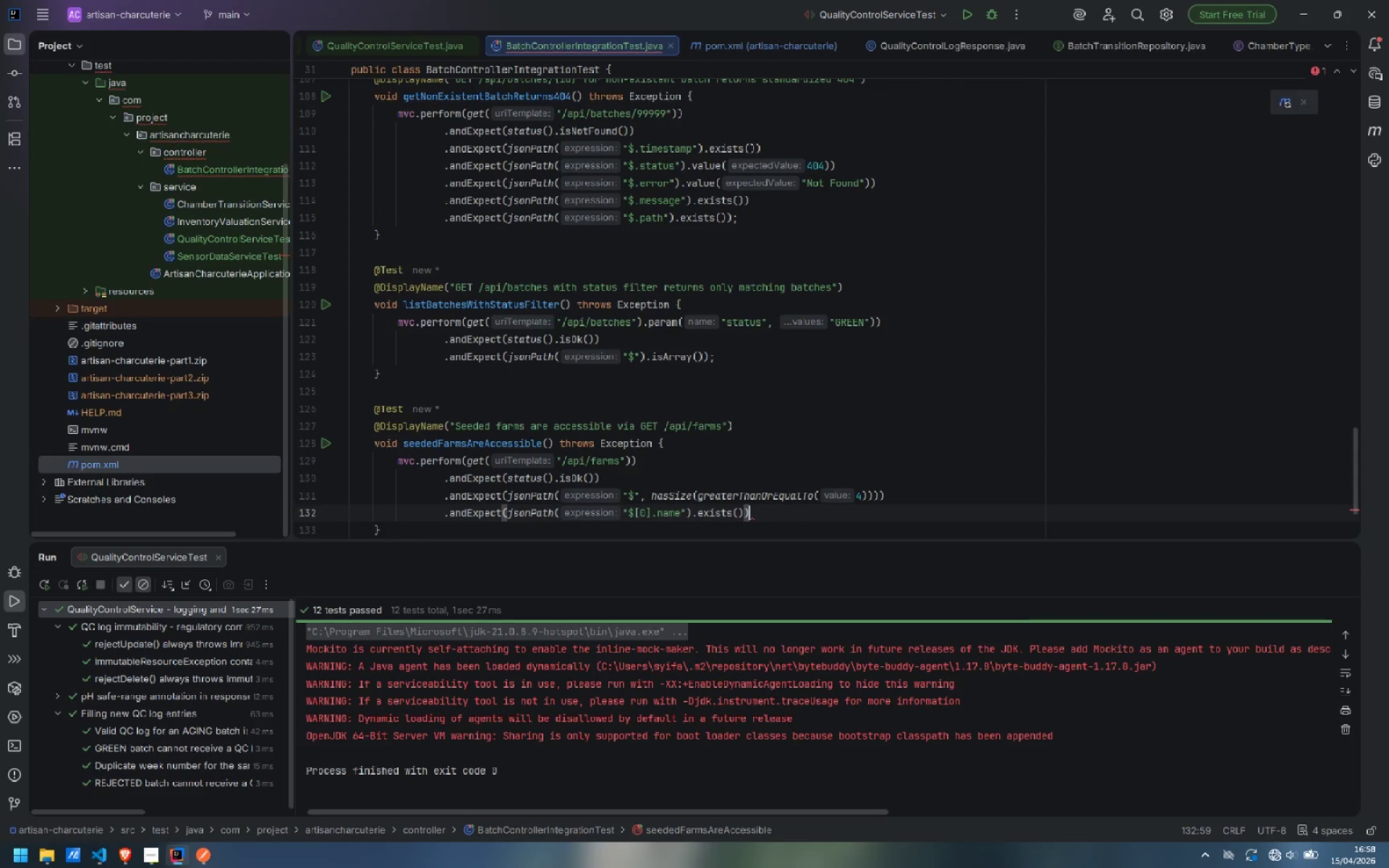 
key(Semicolon)
 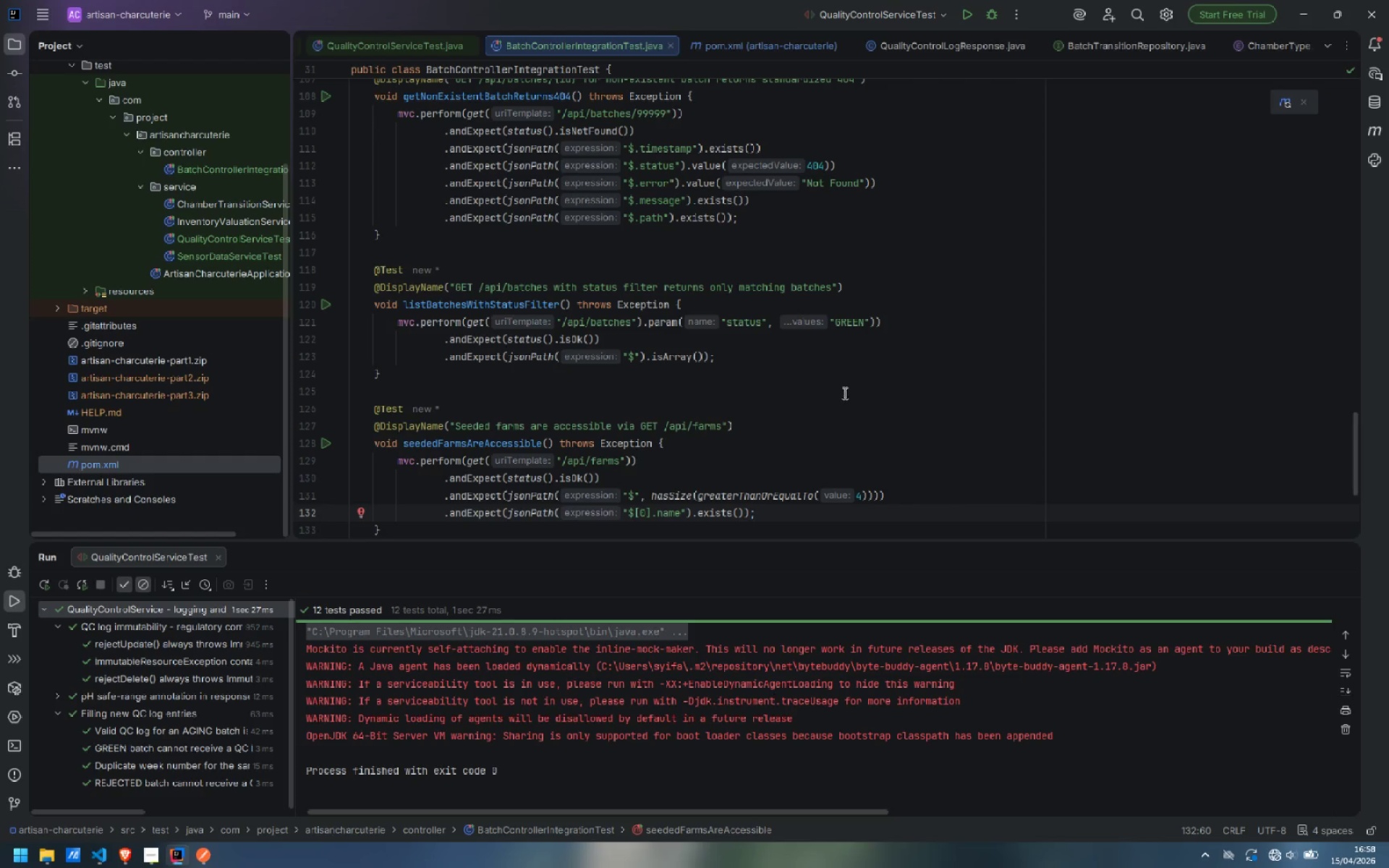 
mouse_move([603, 314])
 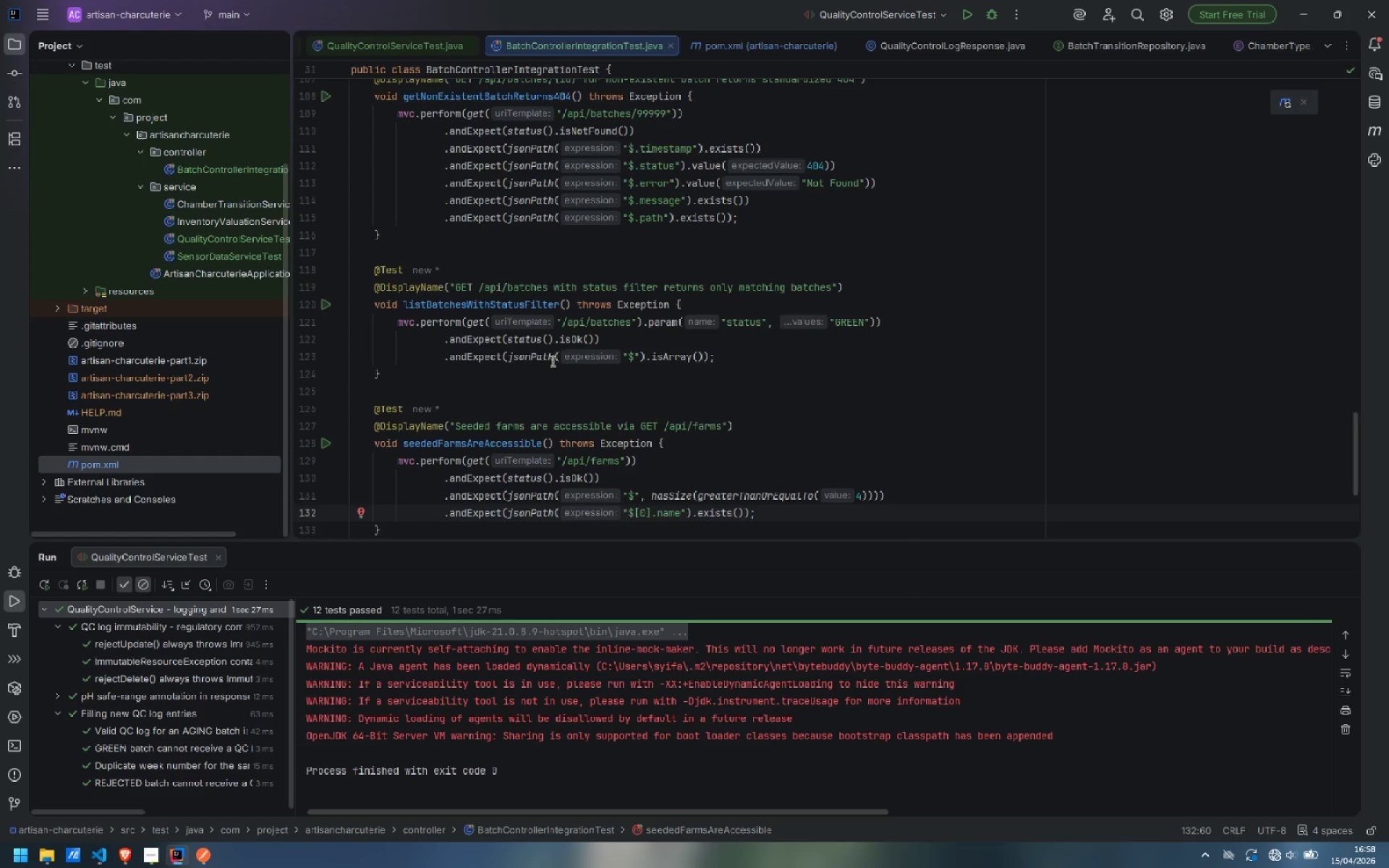 
scroll: coordinate [551, 356], scroll_direction: up, amount: 36.0
 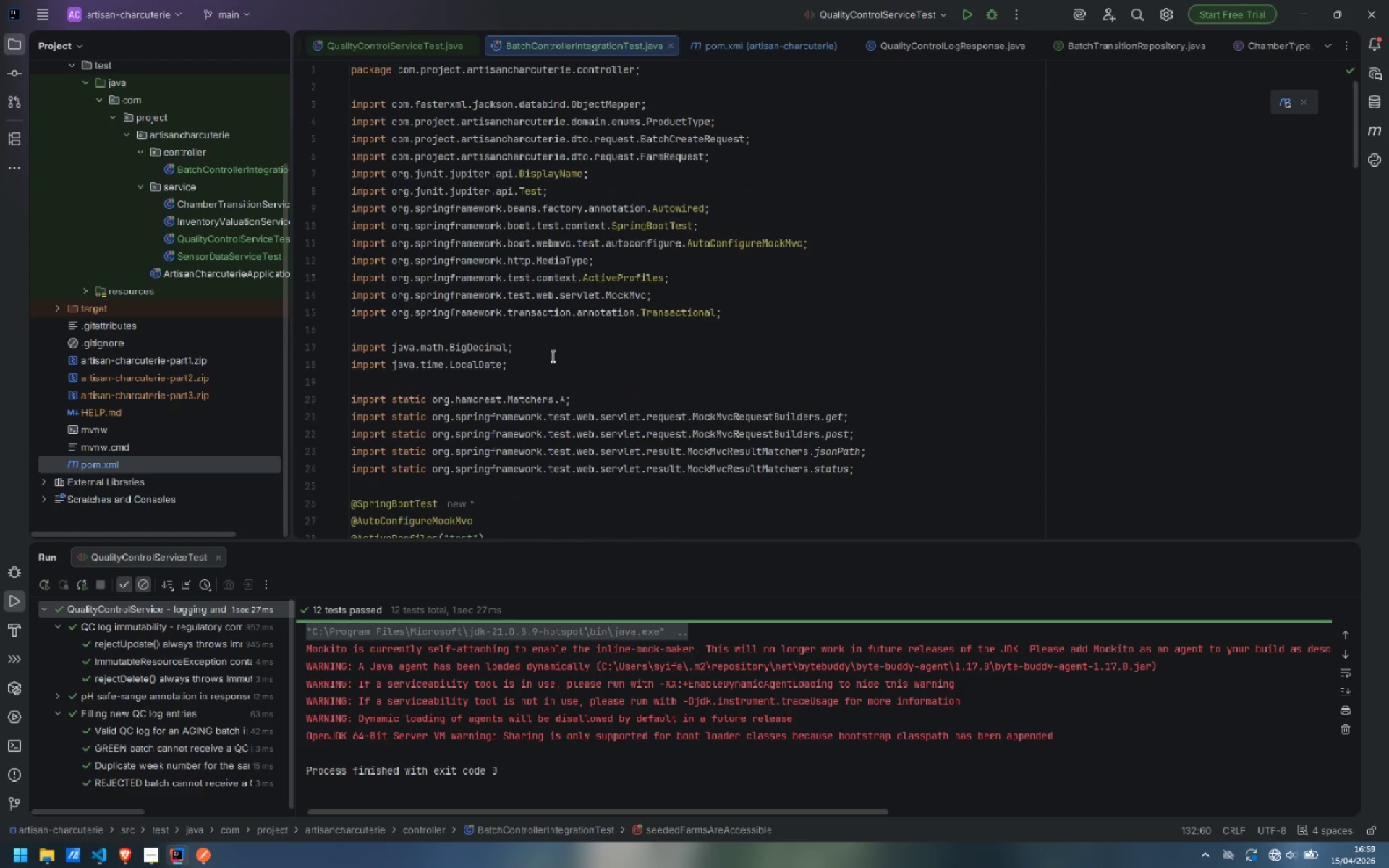 
wait(20.22)
 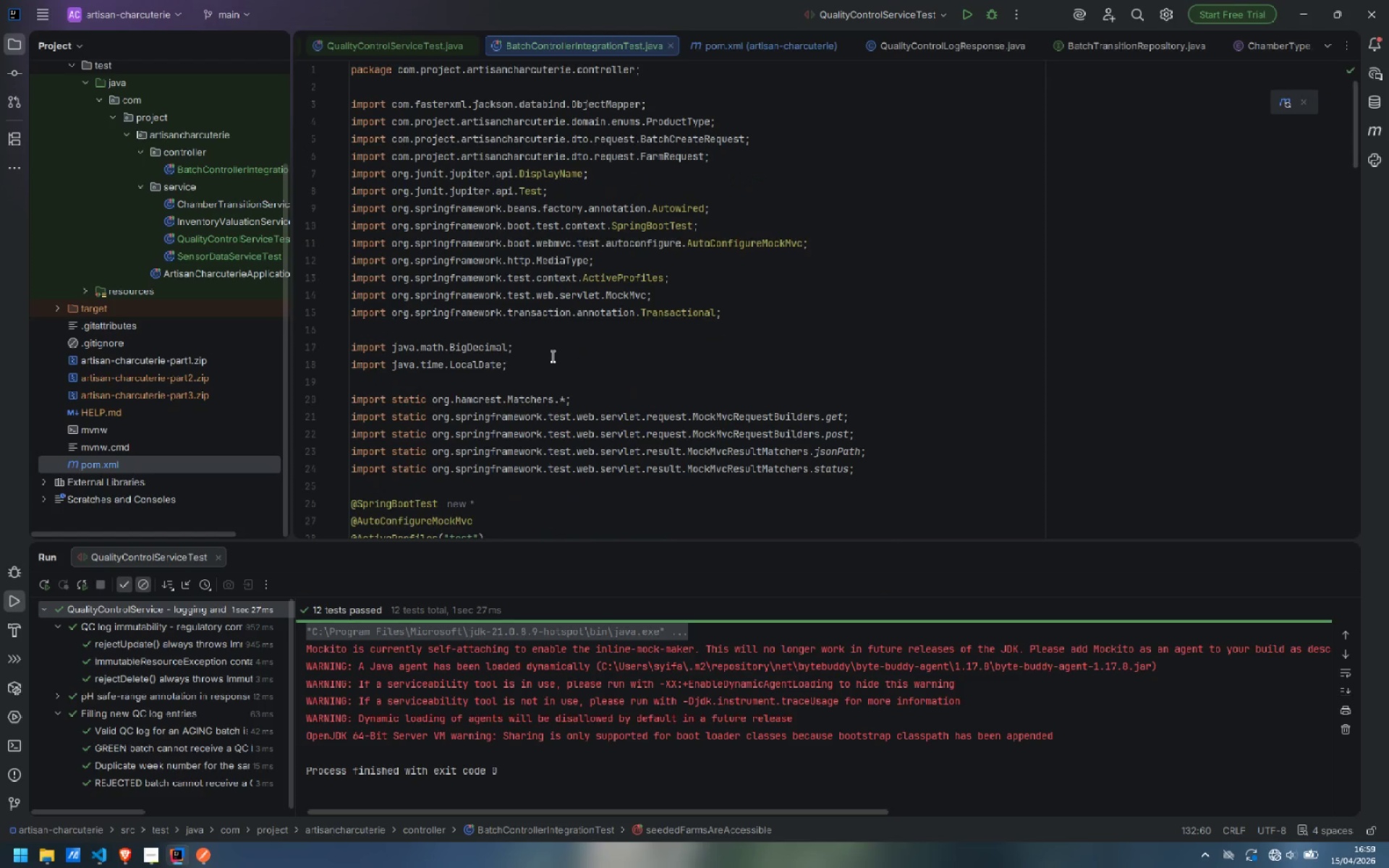 
scroll: coordinate [512, 289], scroll_direction: down, amount: 1.0
 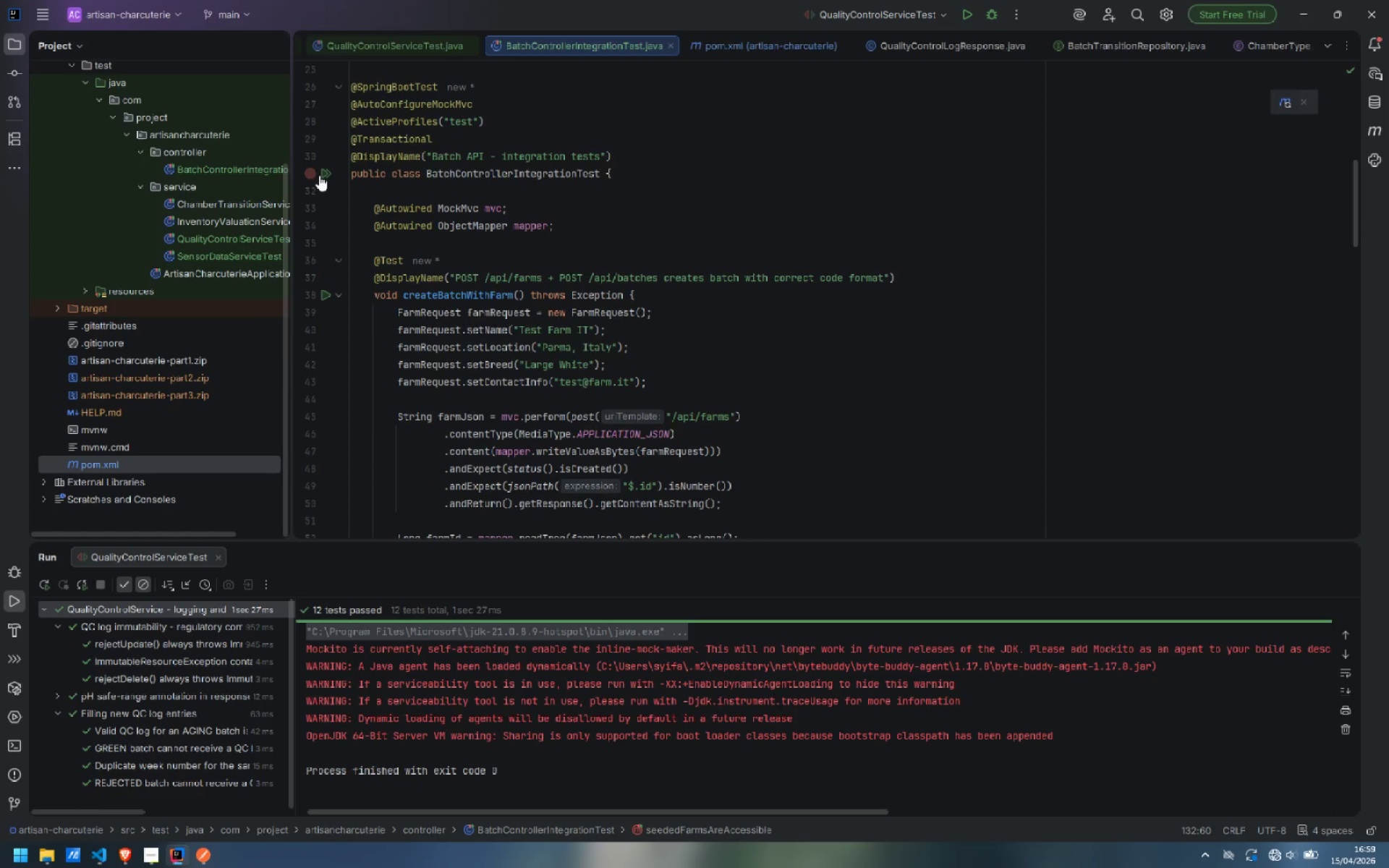 
left_click([324, 169])
 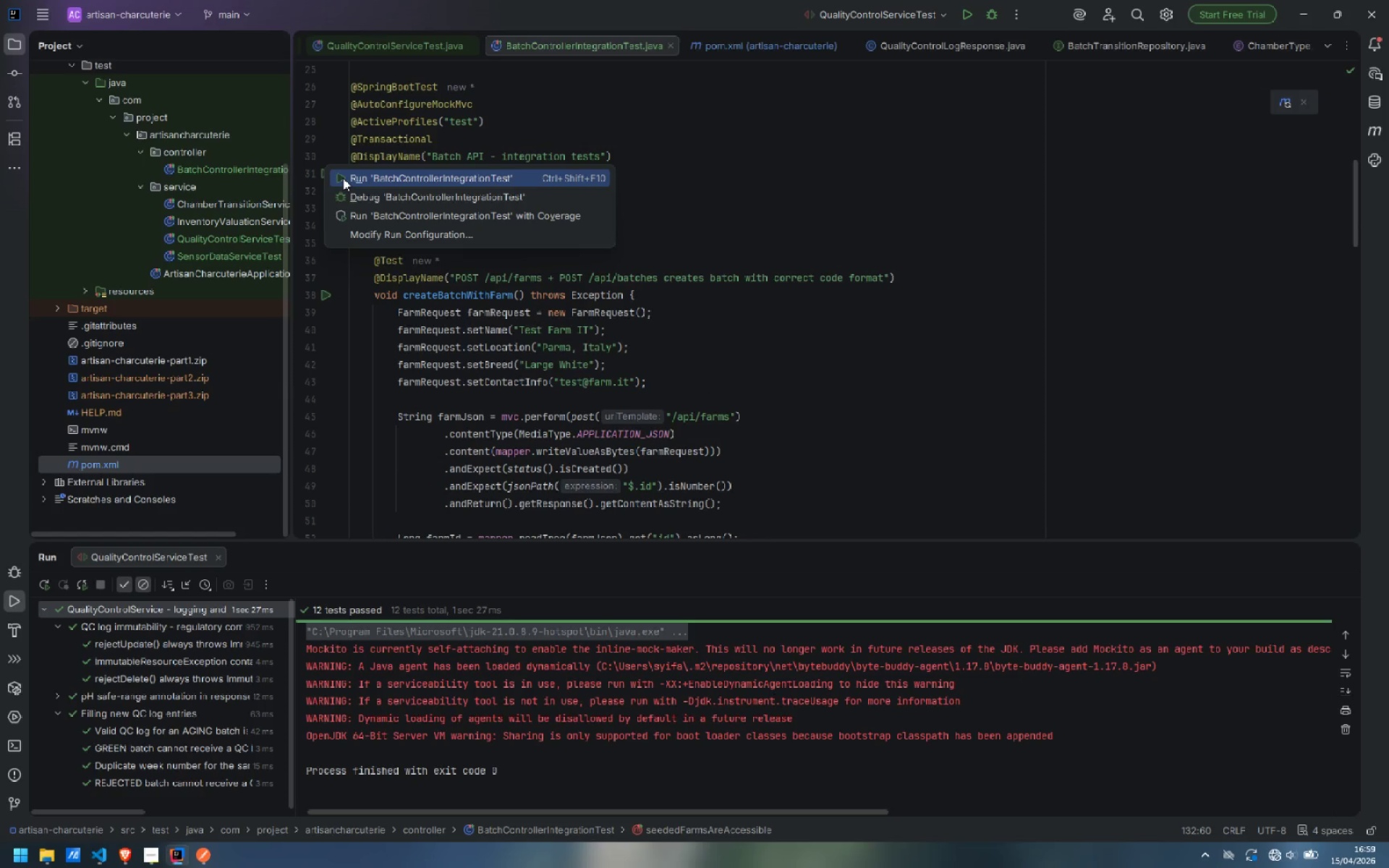 
left_click([343, 178])
 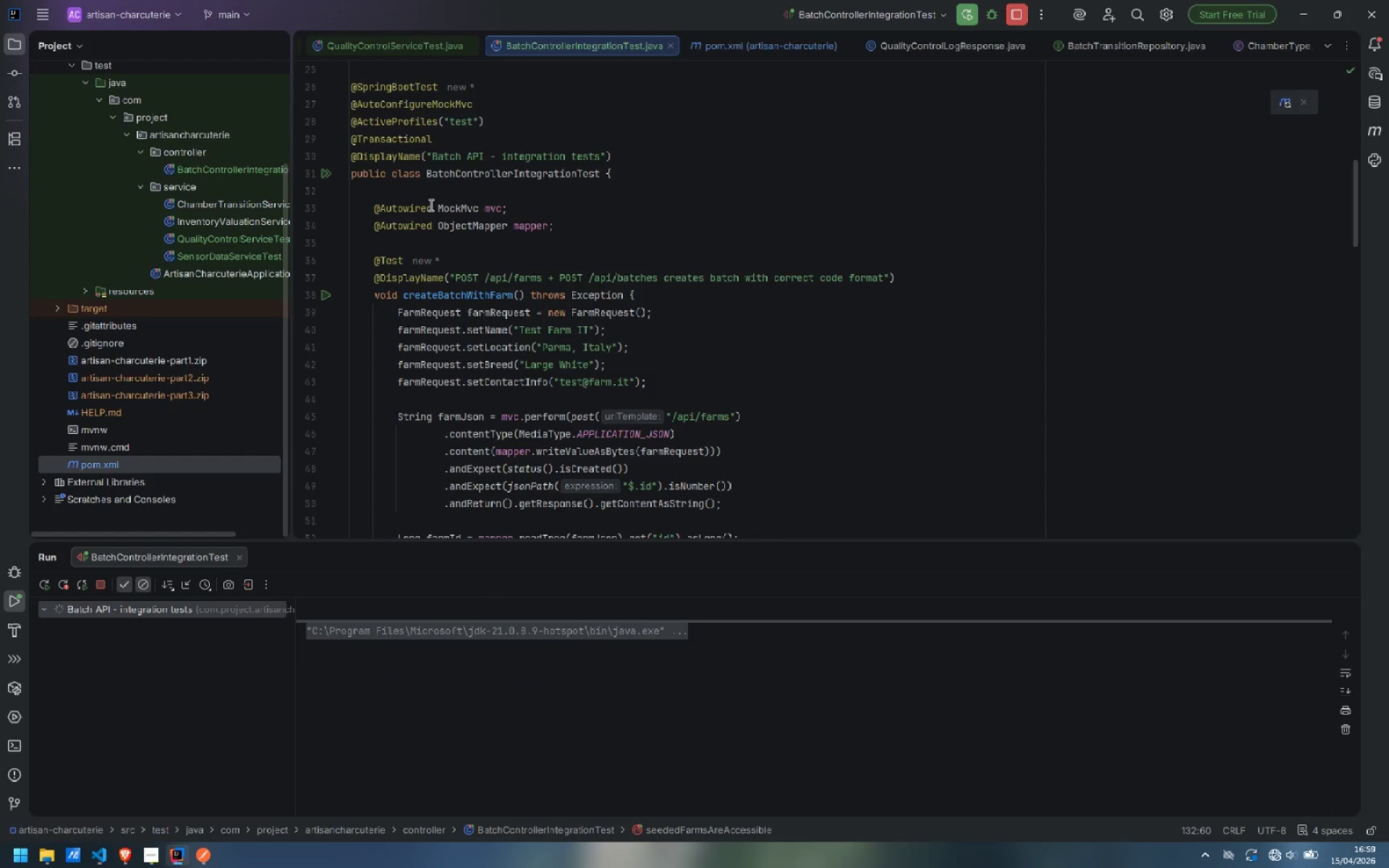 
mouse_move([406, 276])
 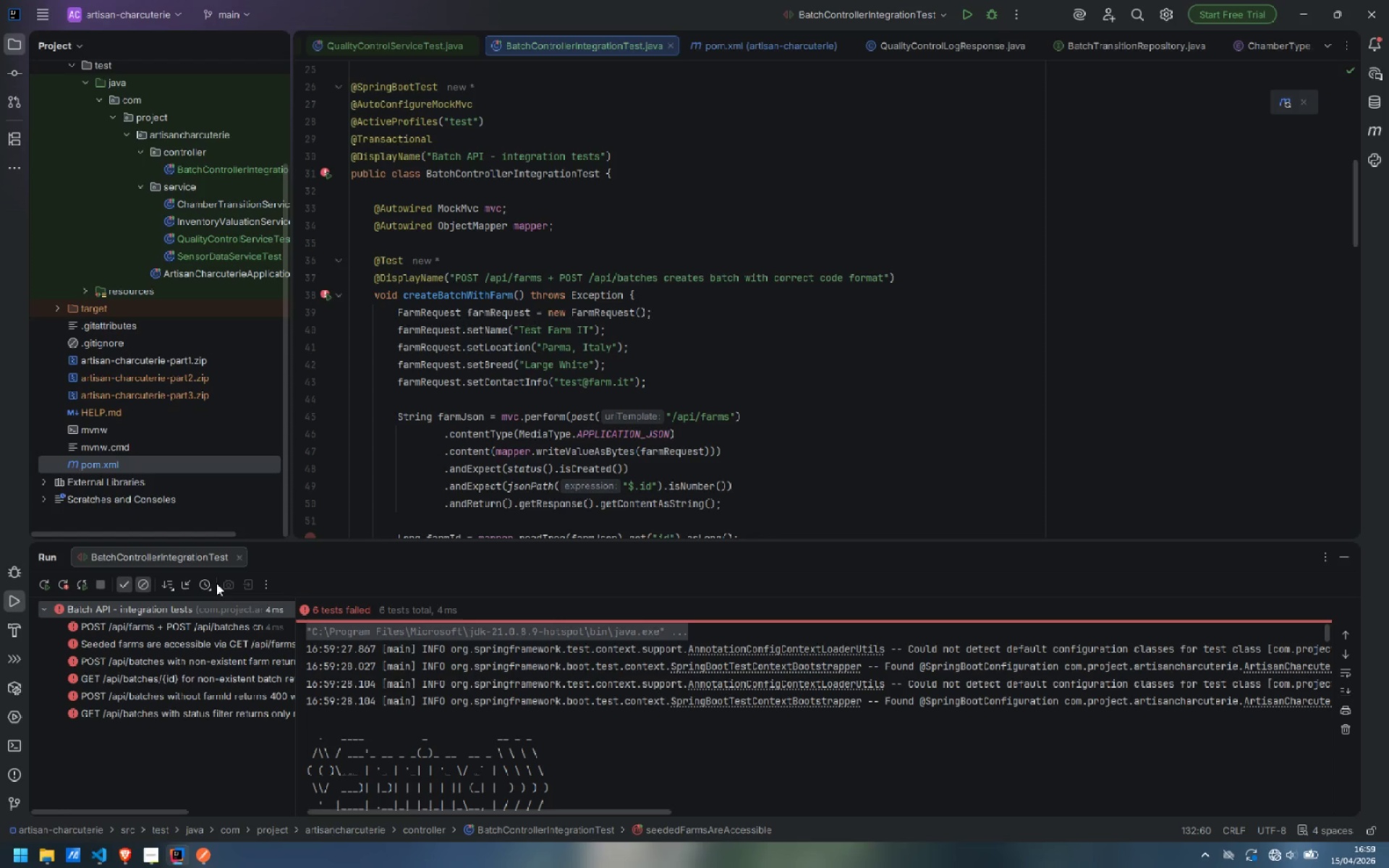 
left_click([137, 626])
 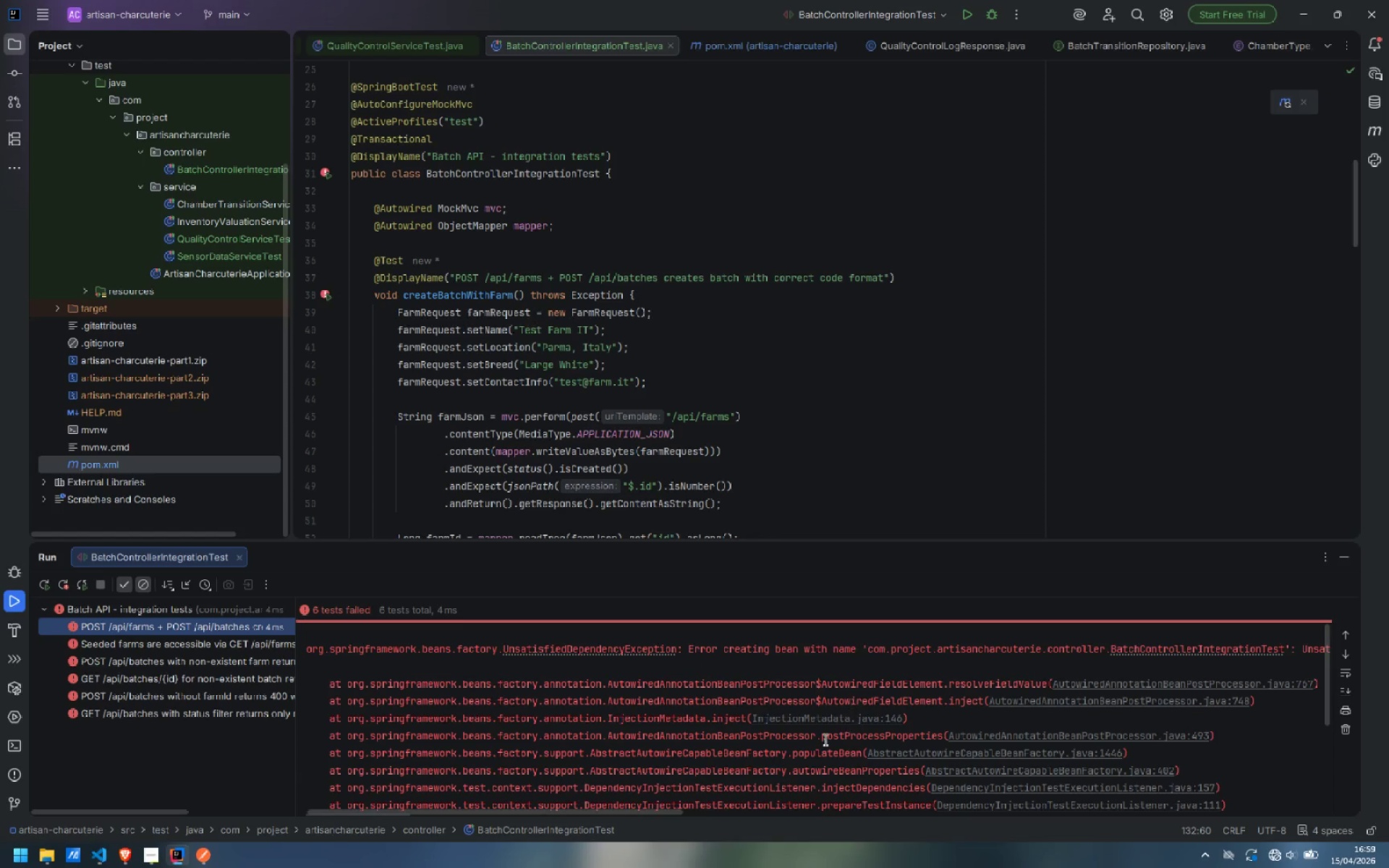 
left_click_drag(start_coordinate=[583, 812], to_coordinate=[934, 799])
 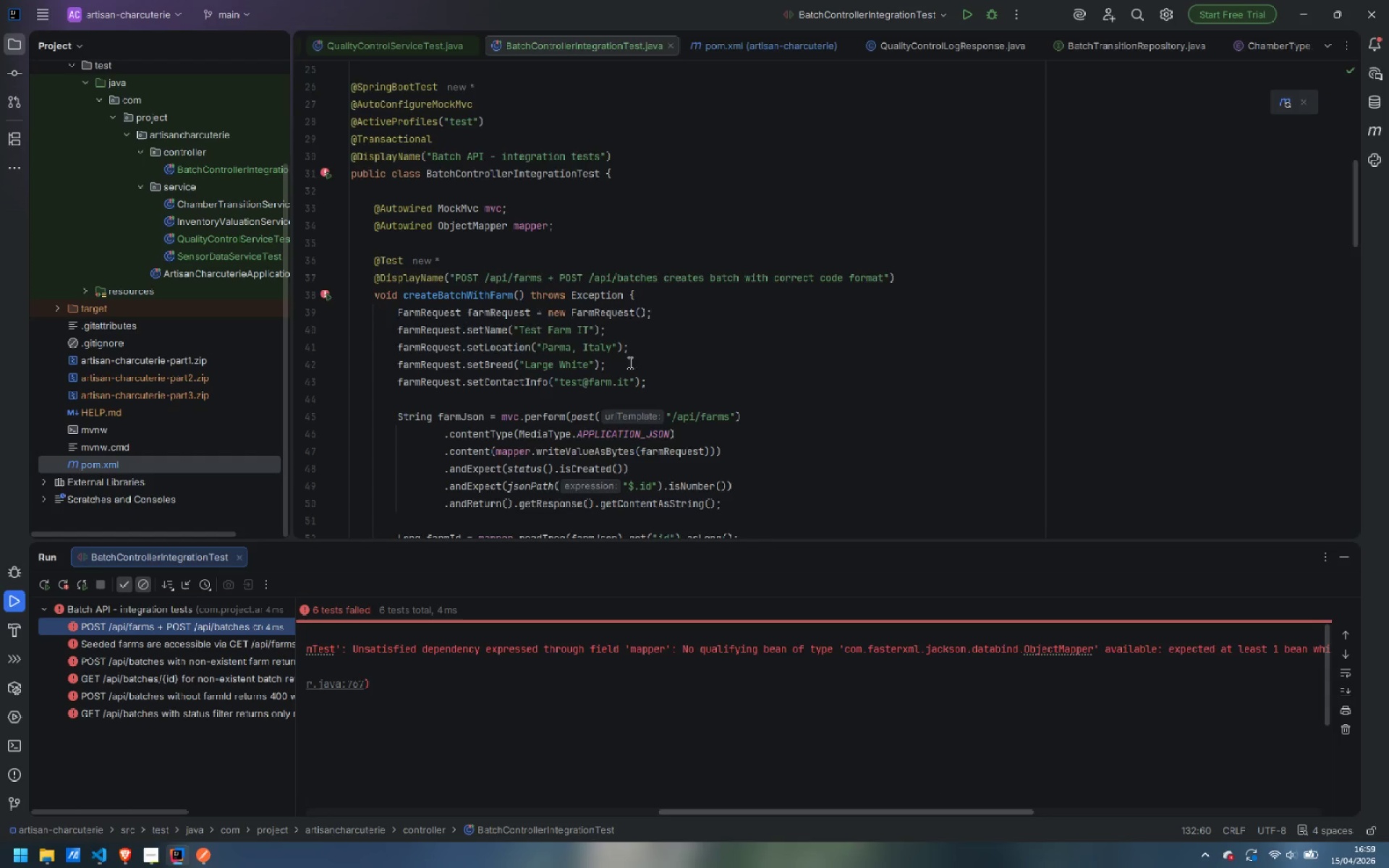 
scroll: coordinate [579, 386], scroll_direction: up, amount: 7.0
 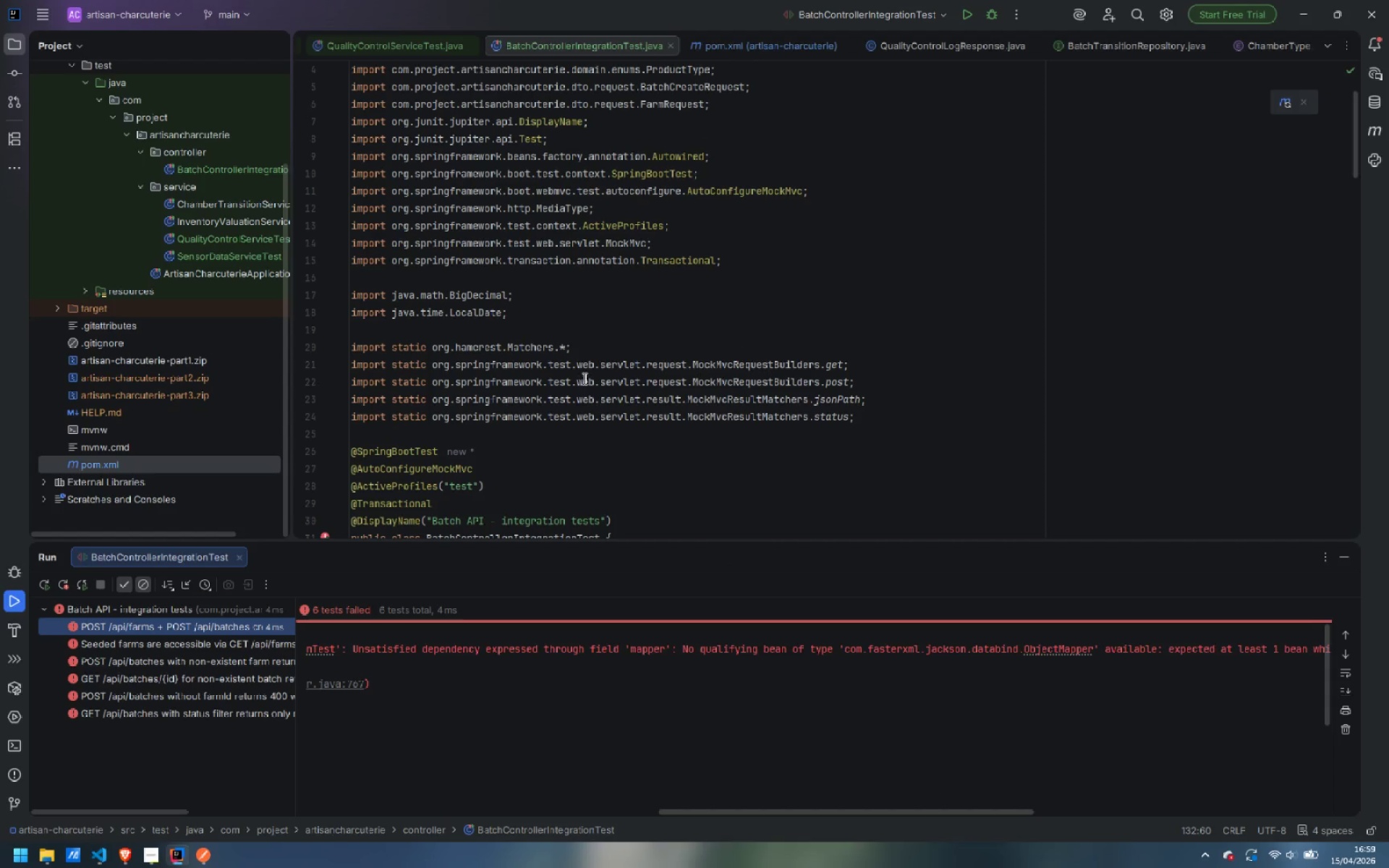 
mouse_move([602, 365])
 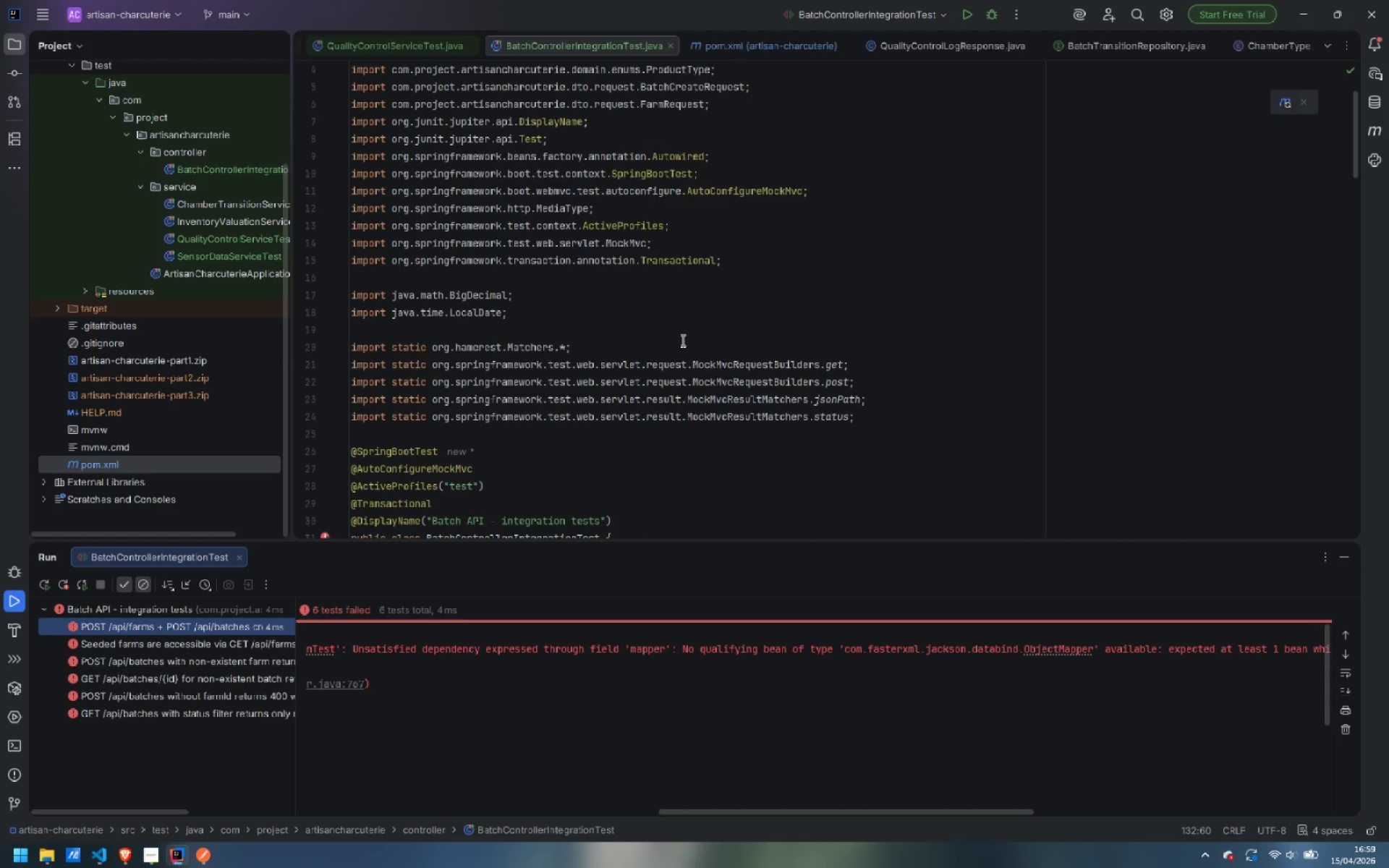 
scroll: coordinate [681, 340], scroll_direction: up, amount: 4.0
 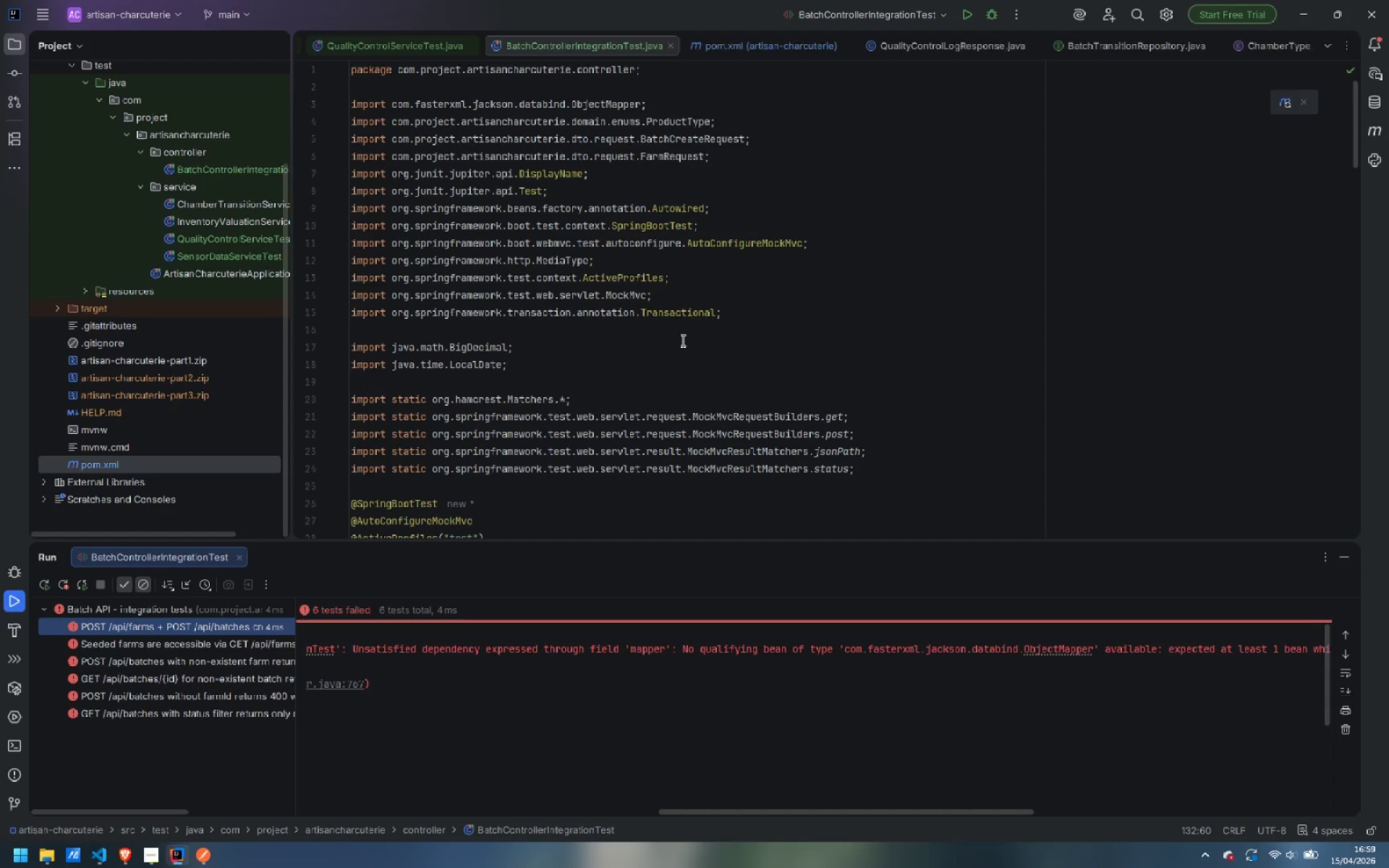 
scroll: coordinate [677, 344], scroll_direction: down, amount: 4.0
 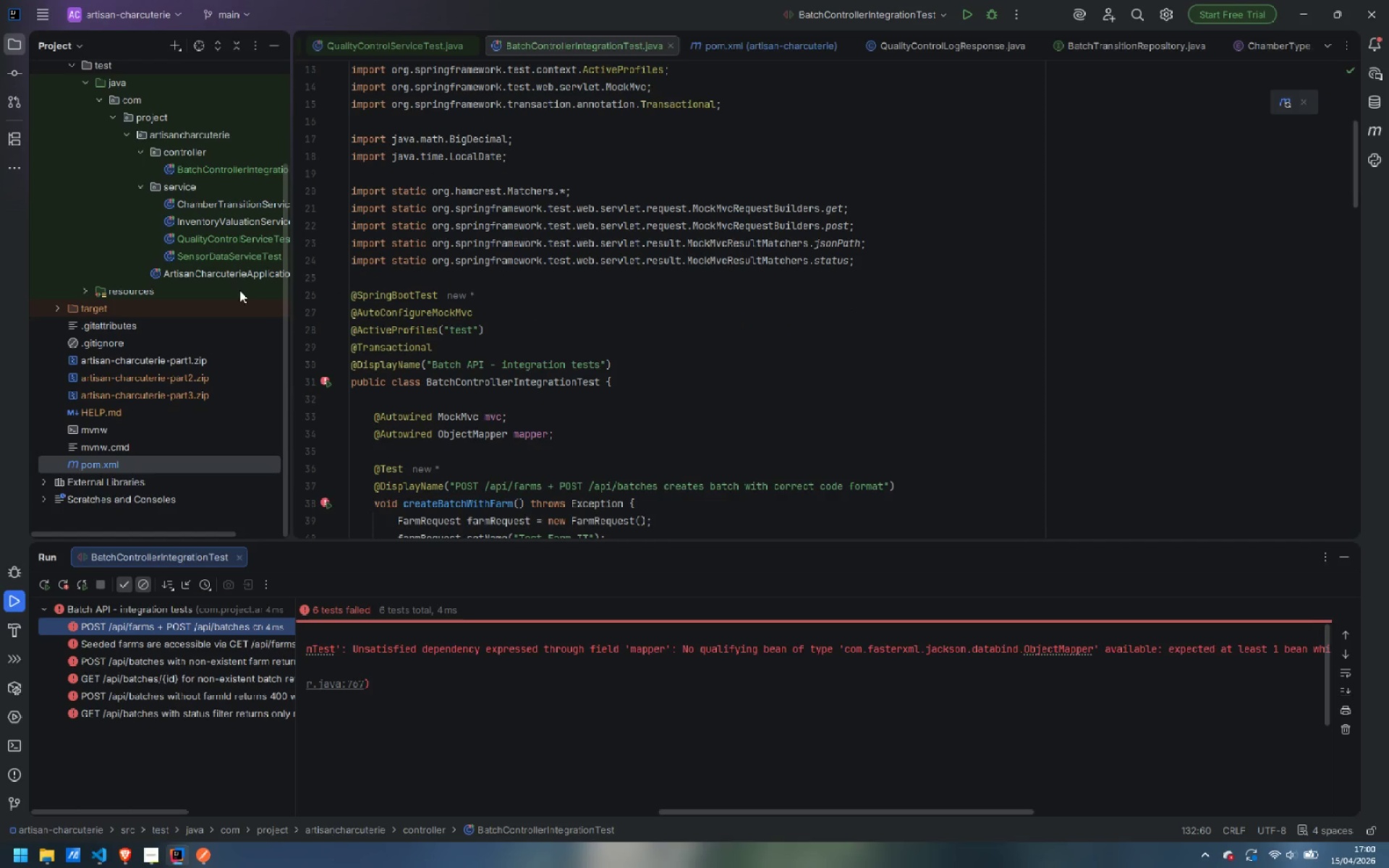 
double_click([205, 273])
 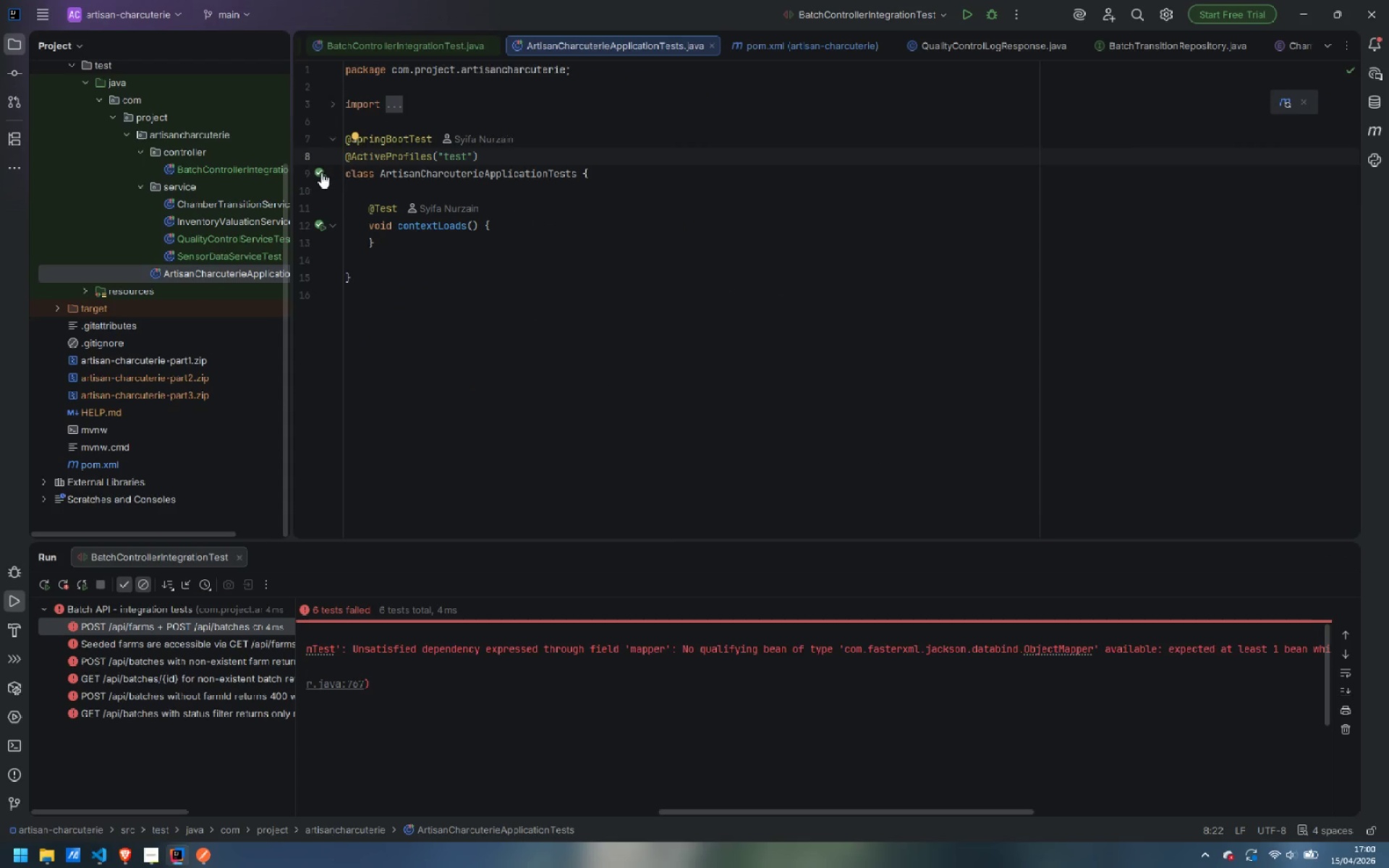 
double_click([348, 179])
 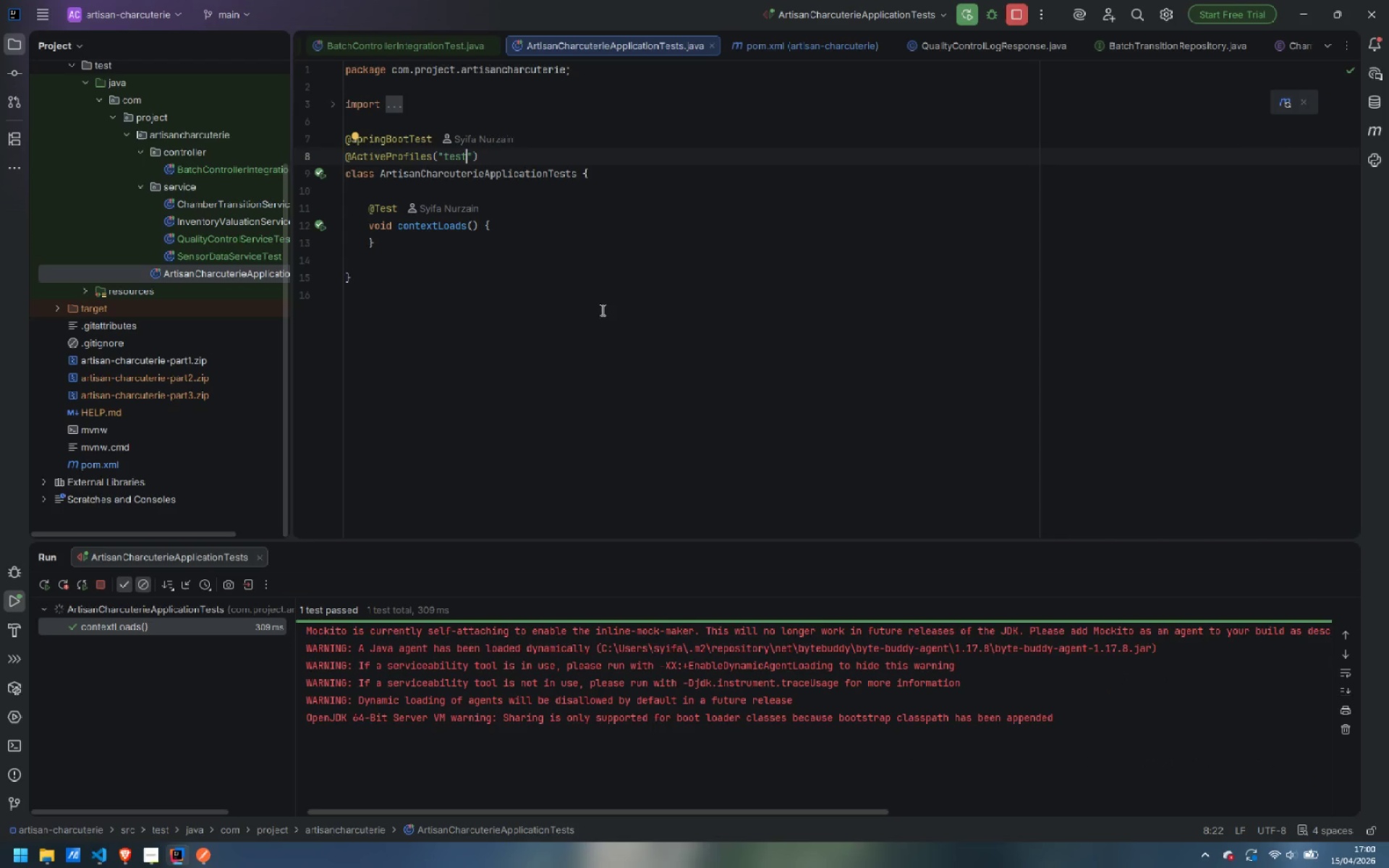 
wait(11.81)
 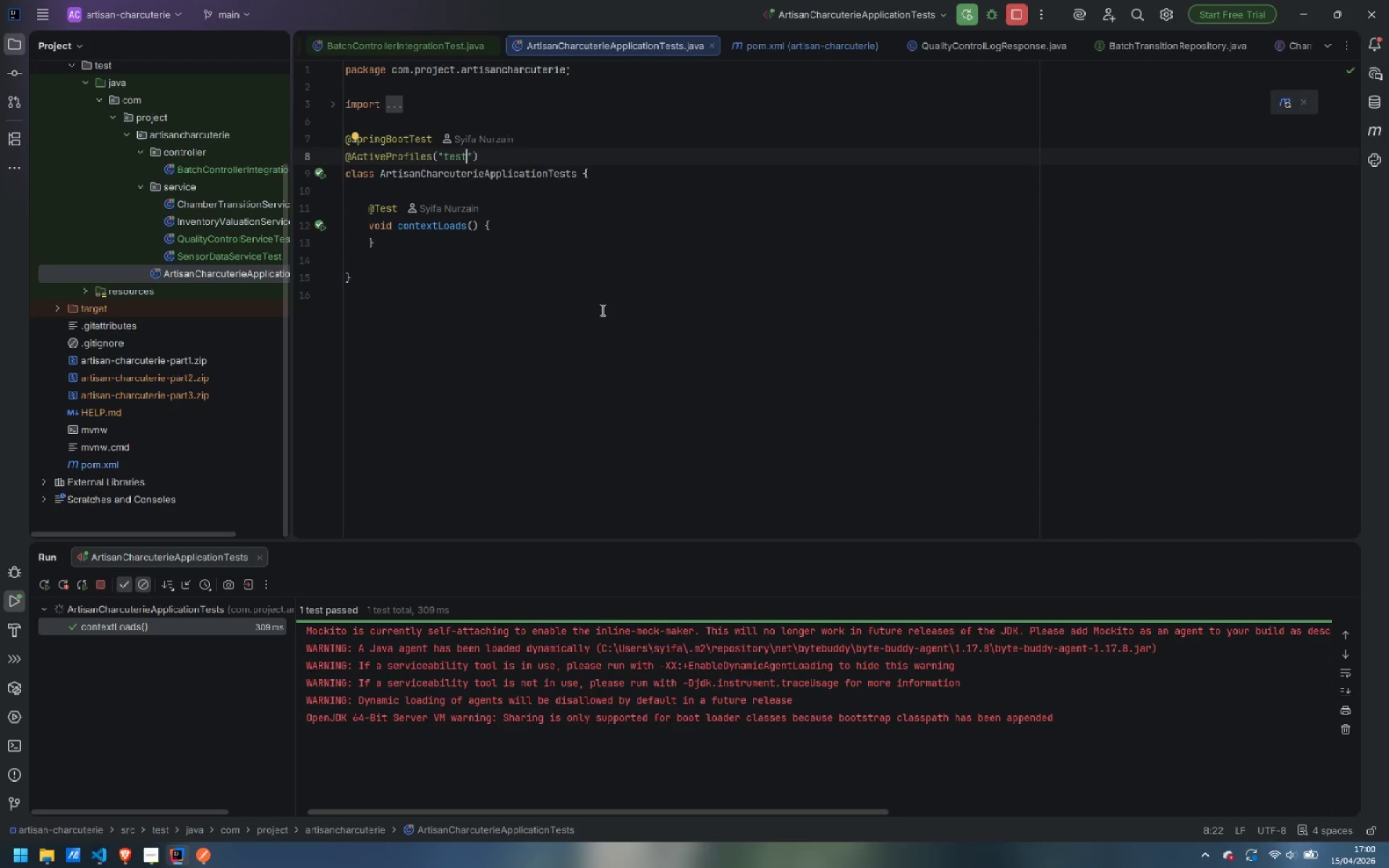 
double_click([216, 168])
 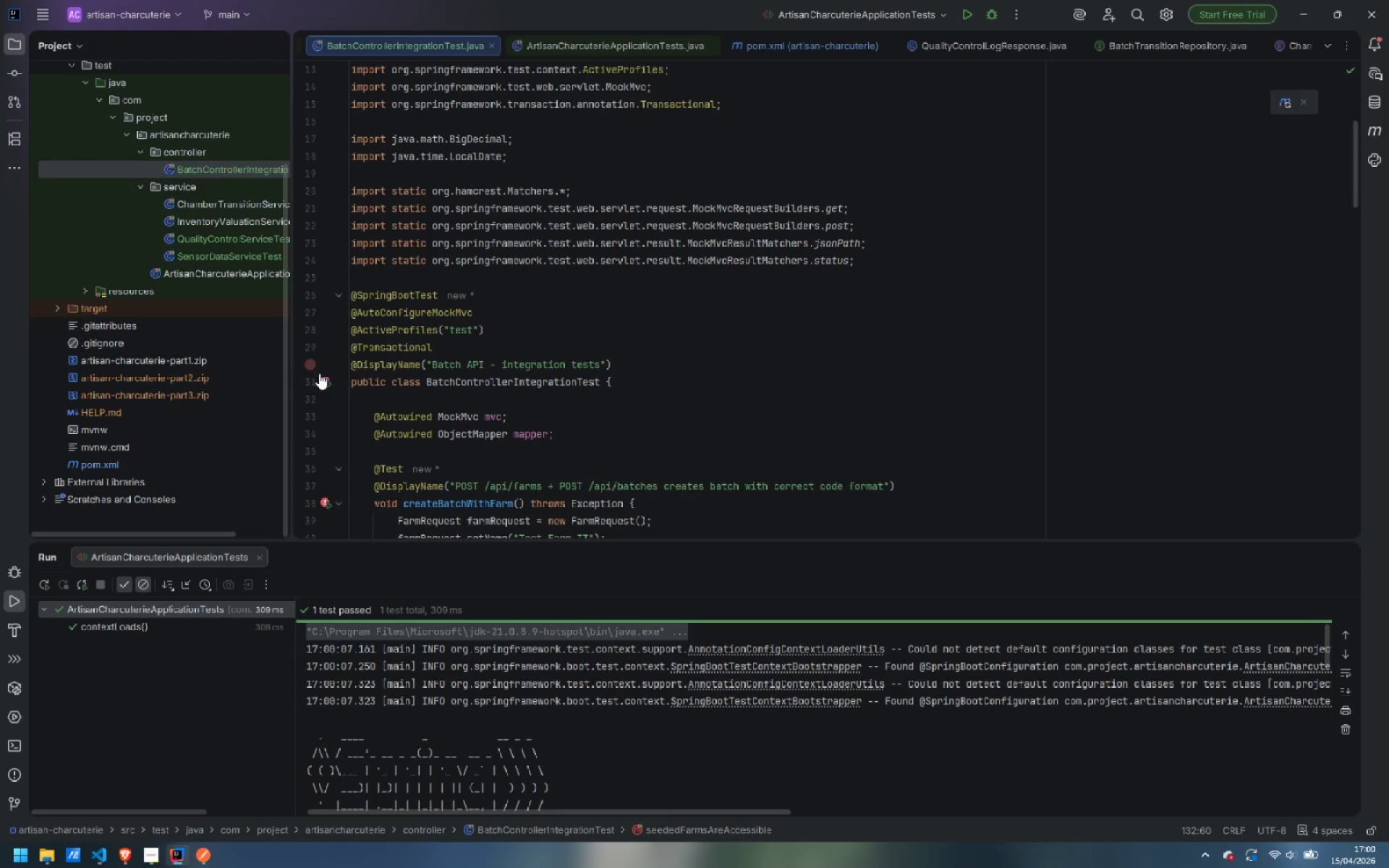 
left_click([327, 385])
 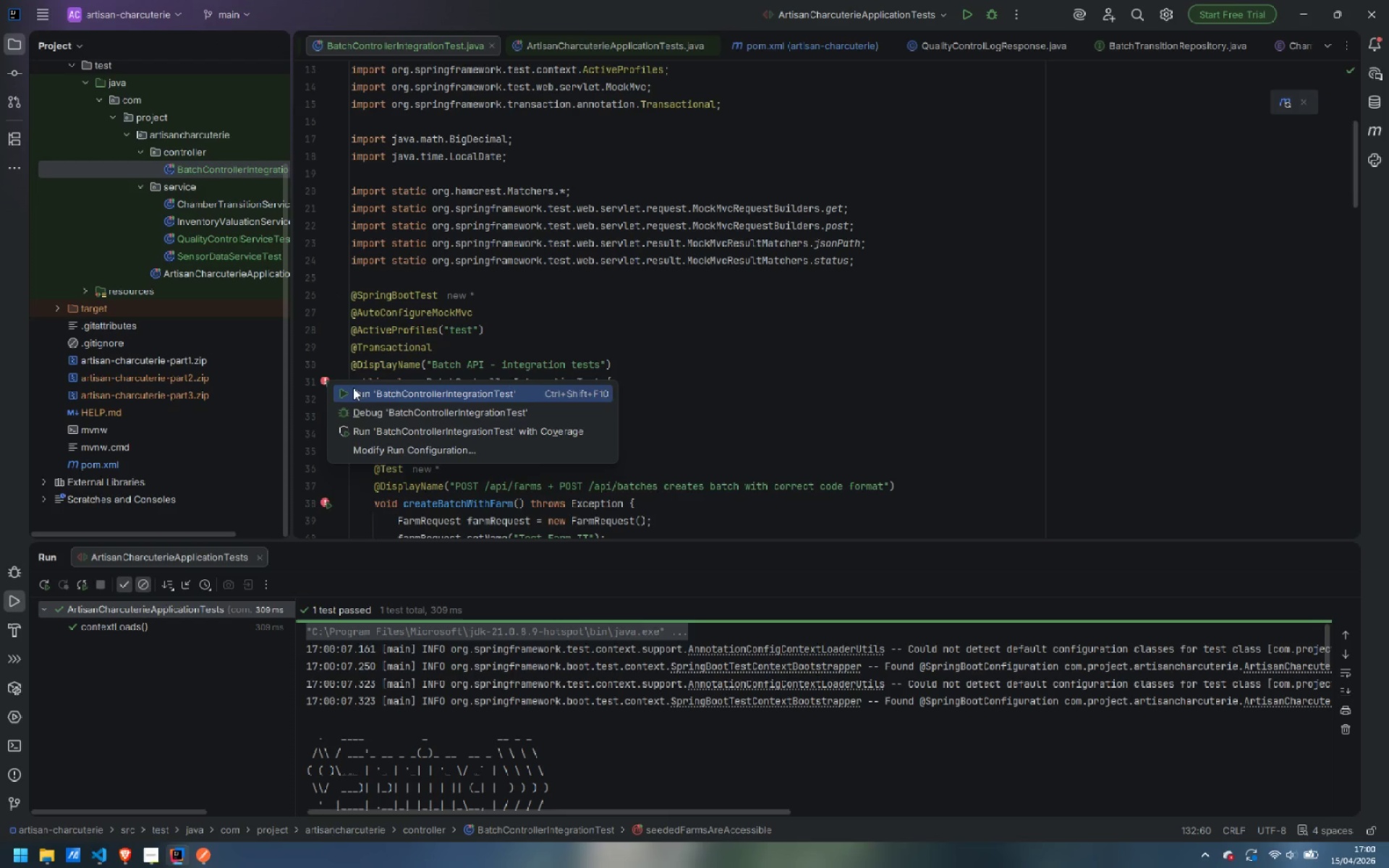 
left_click([353, 388])
 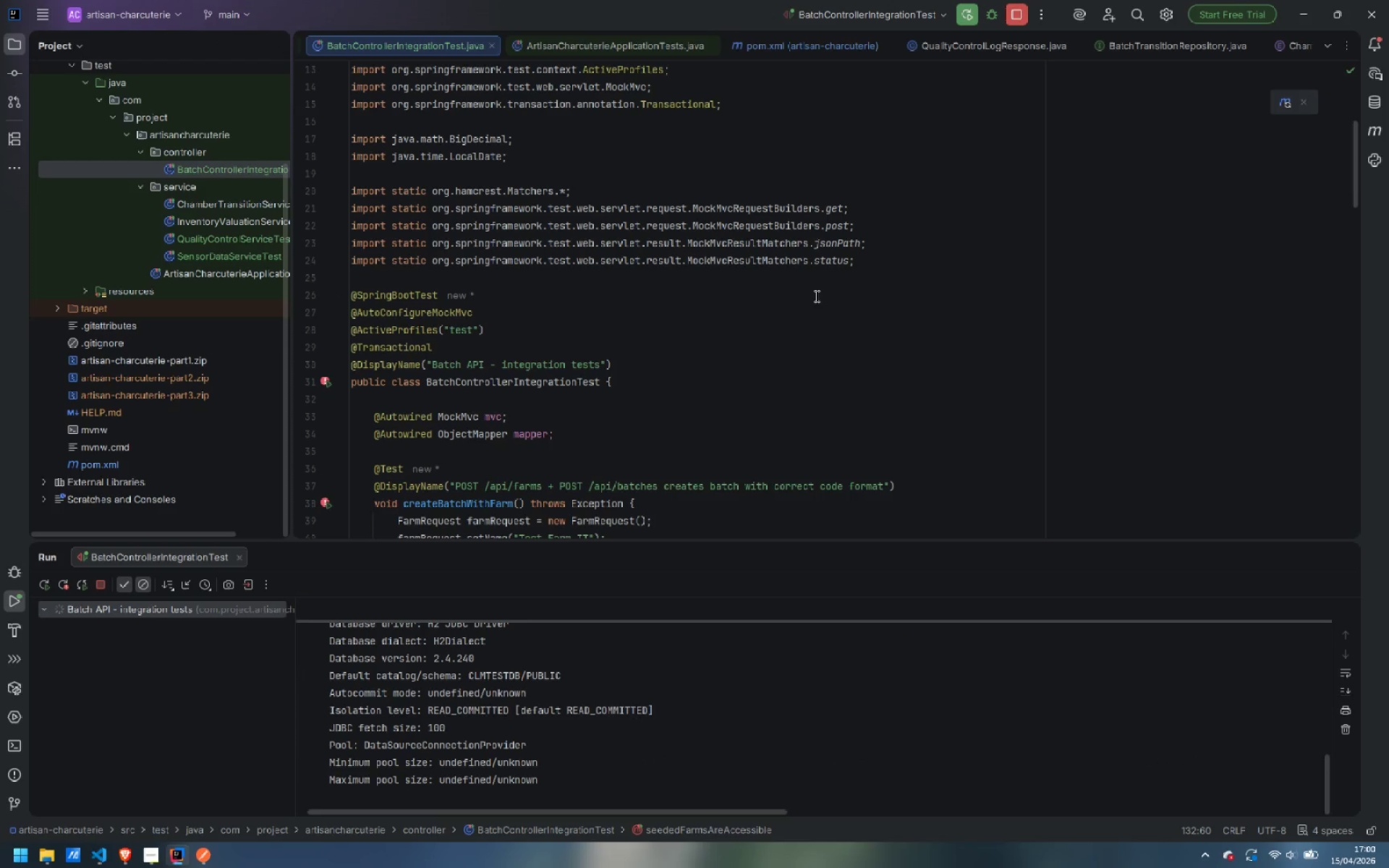 
wait(9.72)
 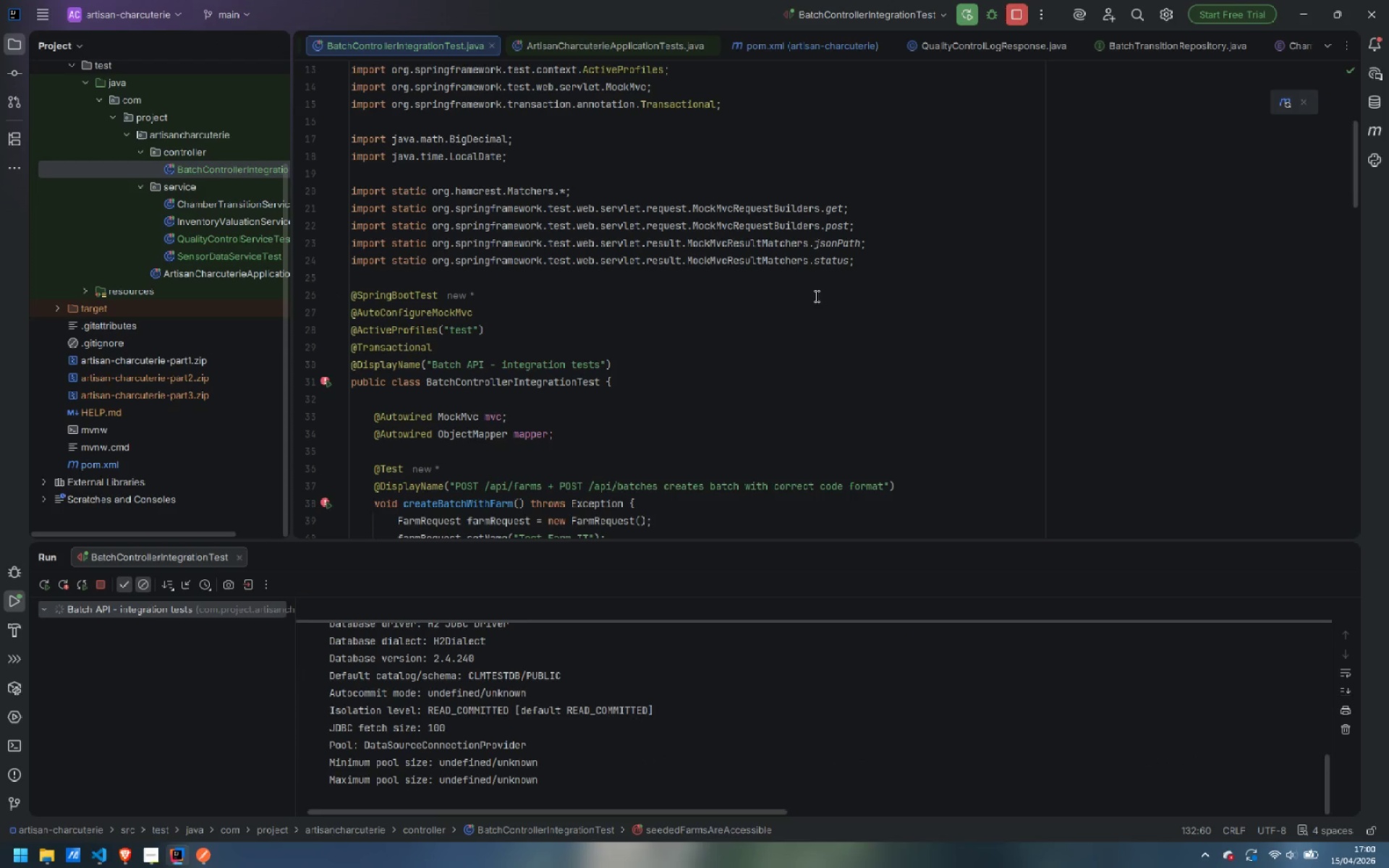 
left_click([140, 624])
 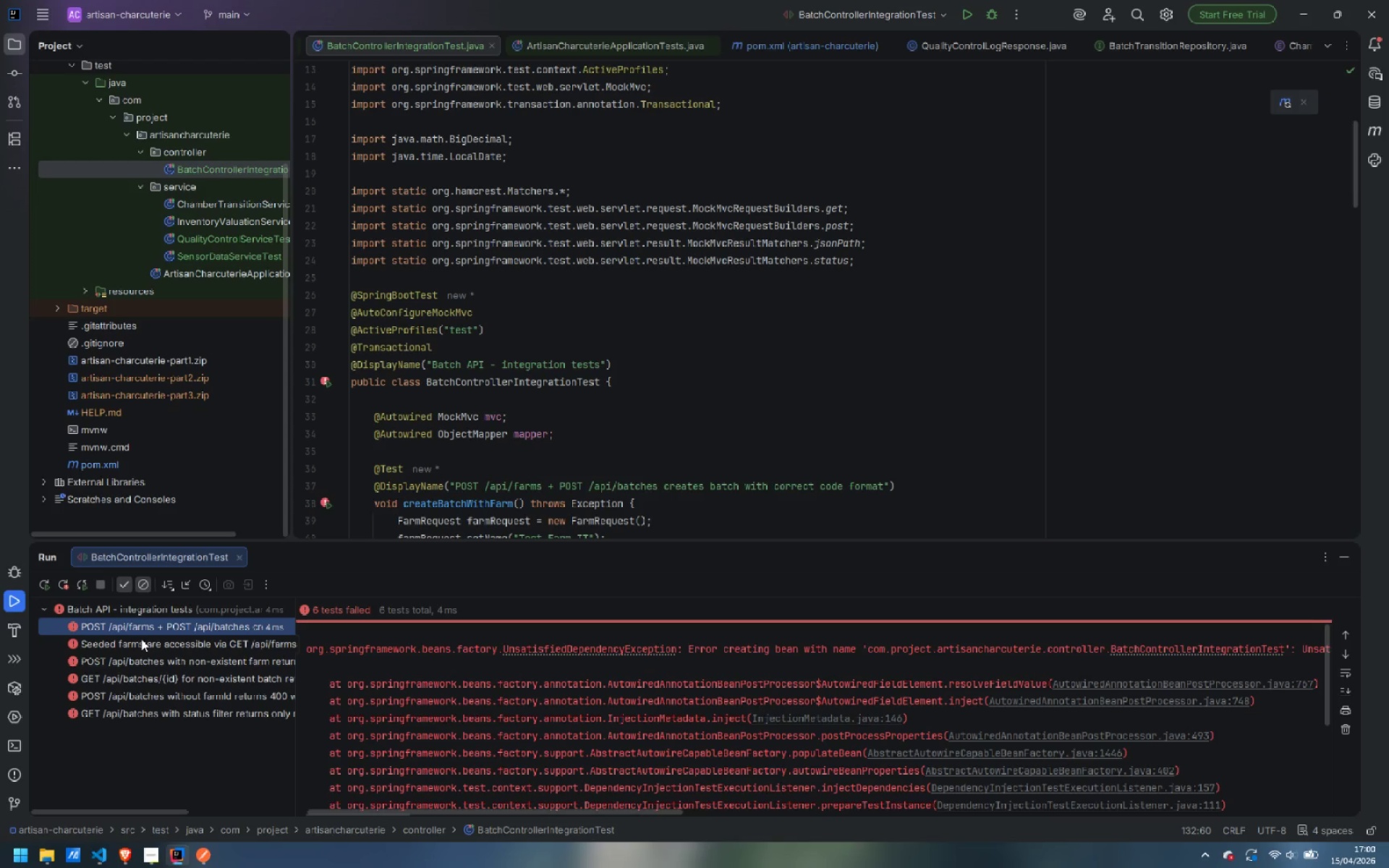 
left_click([141, 639])
 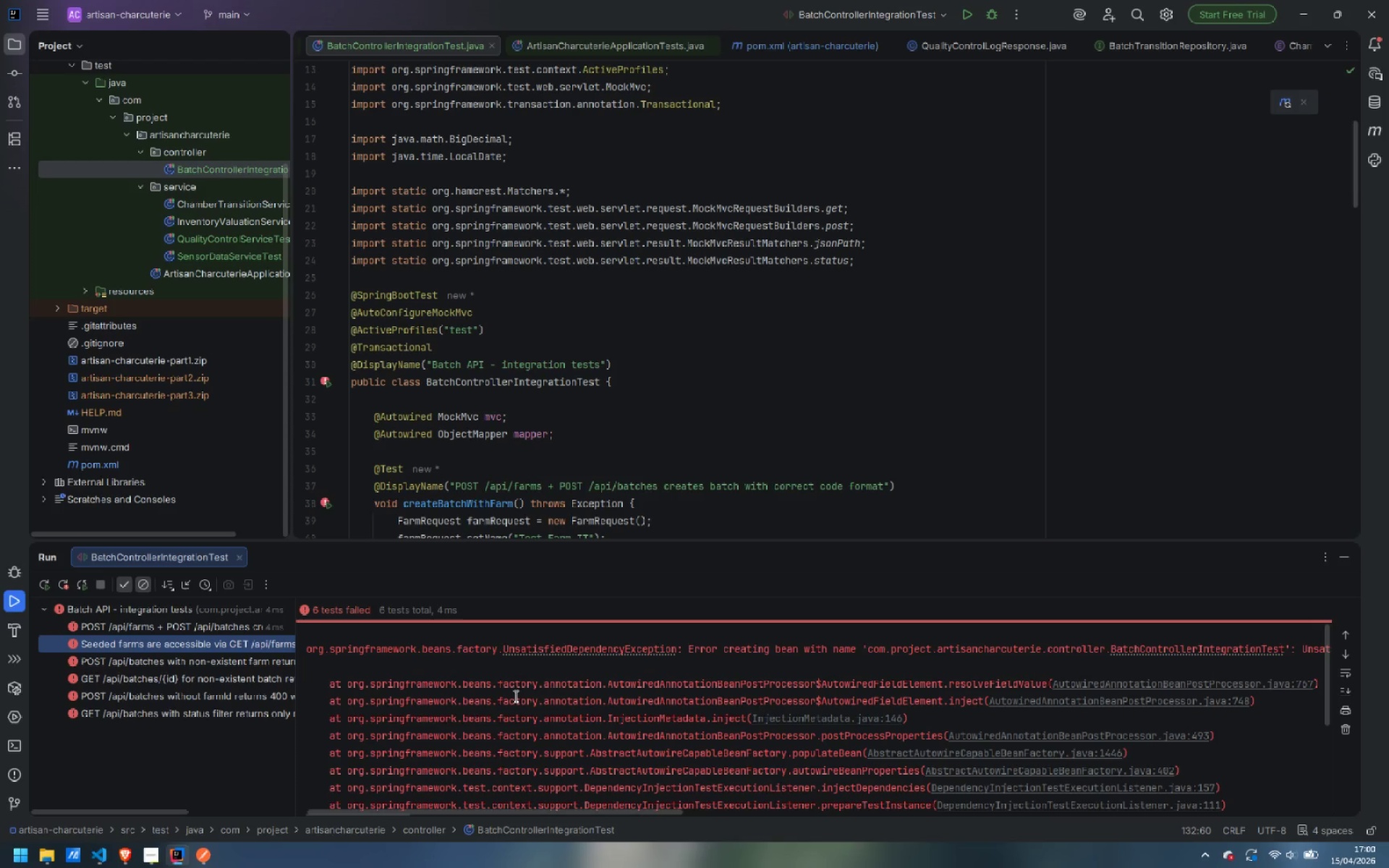 
wait(5.17)
 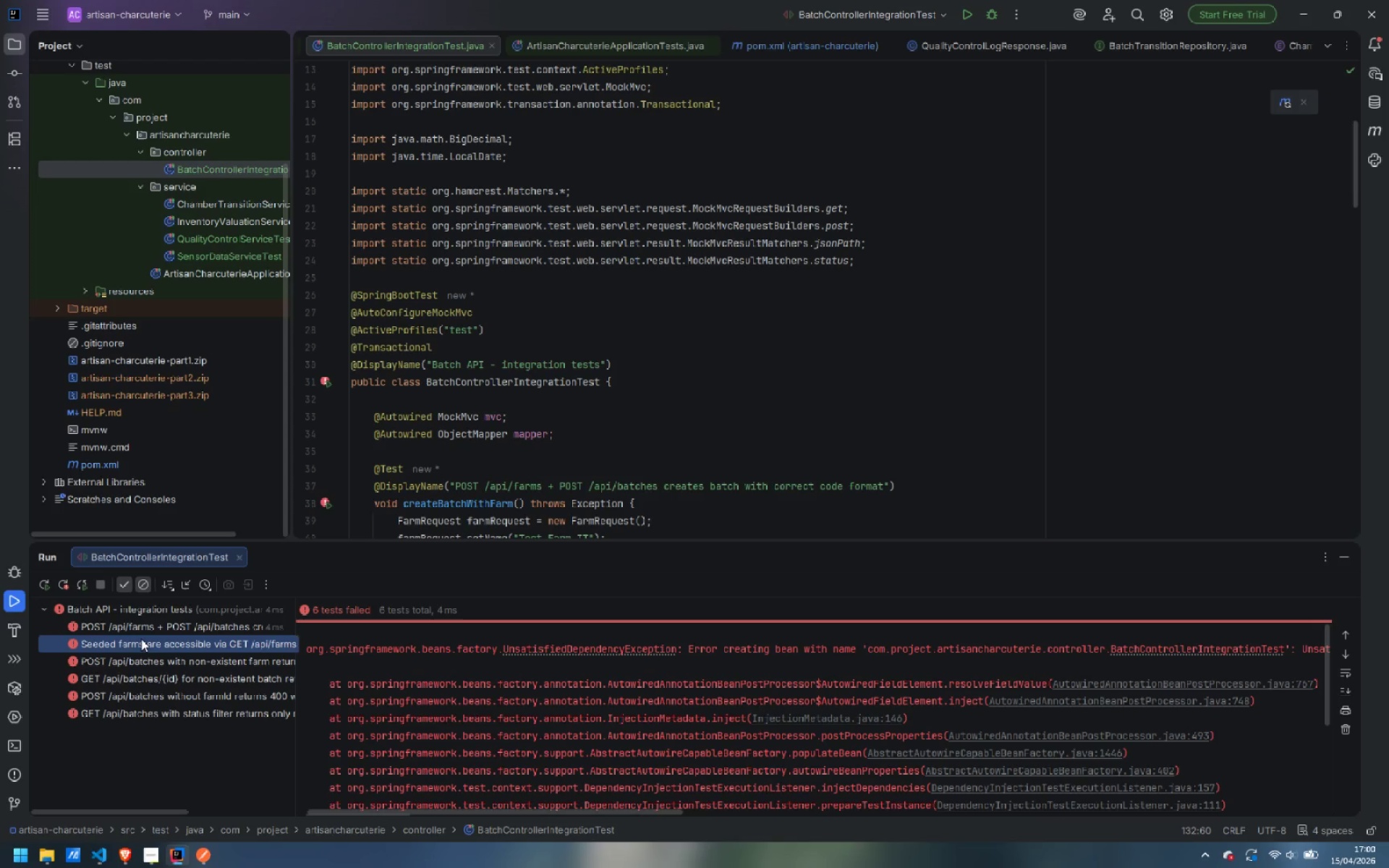 
hold_key(key=ShiftLeft, duration=6.34)
scroll: coordinate [619, 696], scroll_direction: down, amount: 67.0
 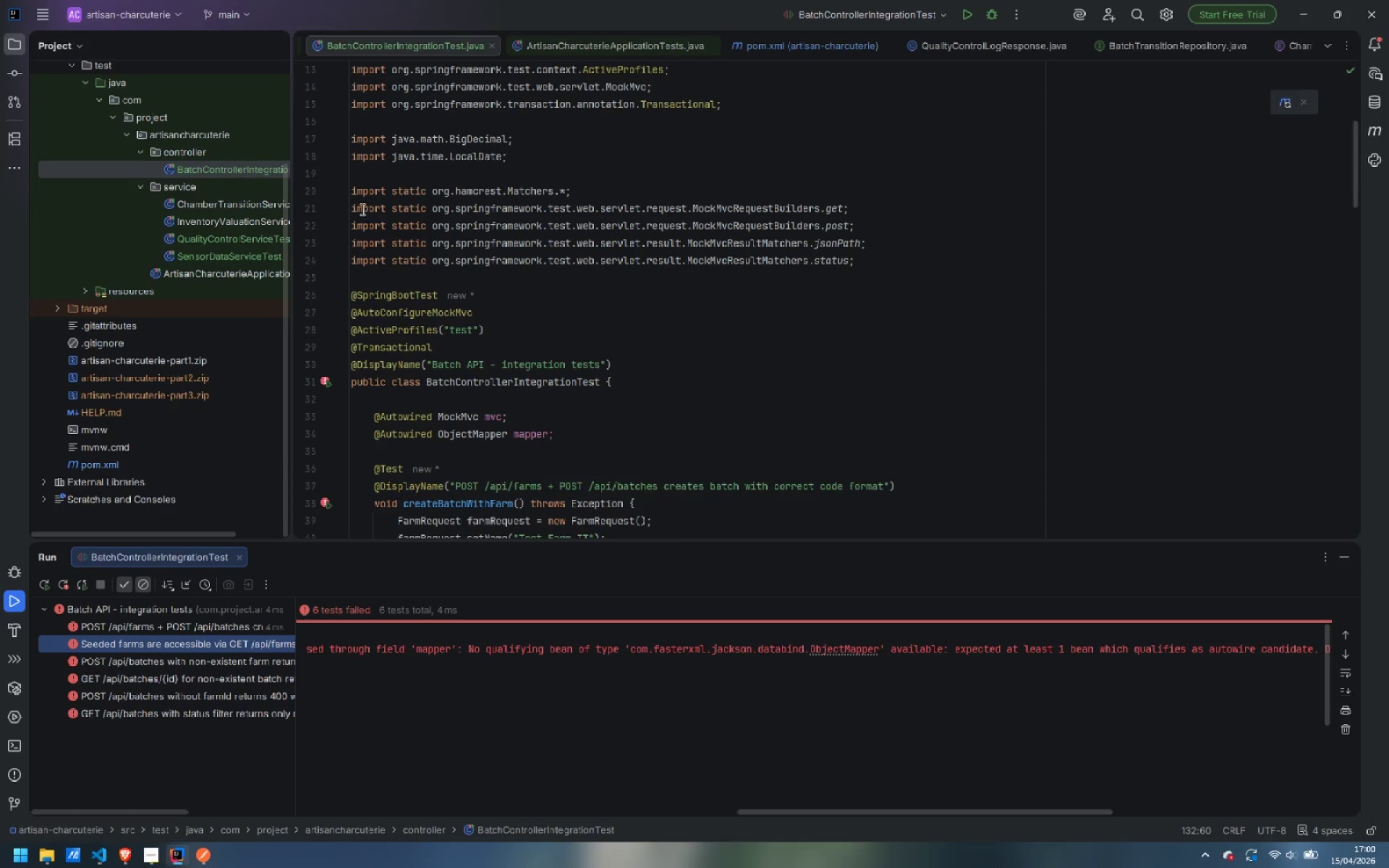 
wait(6.55)
 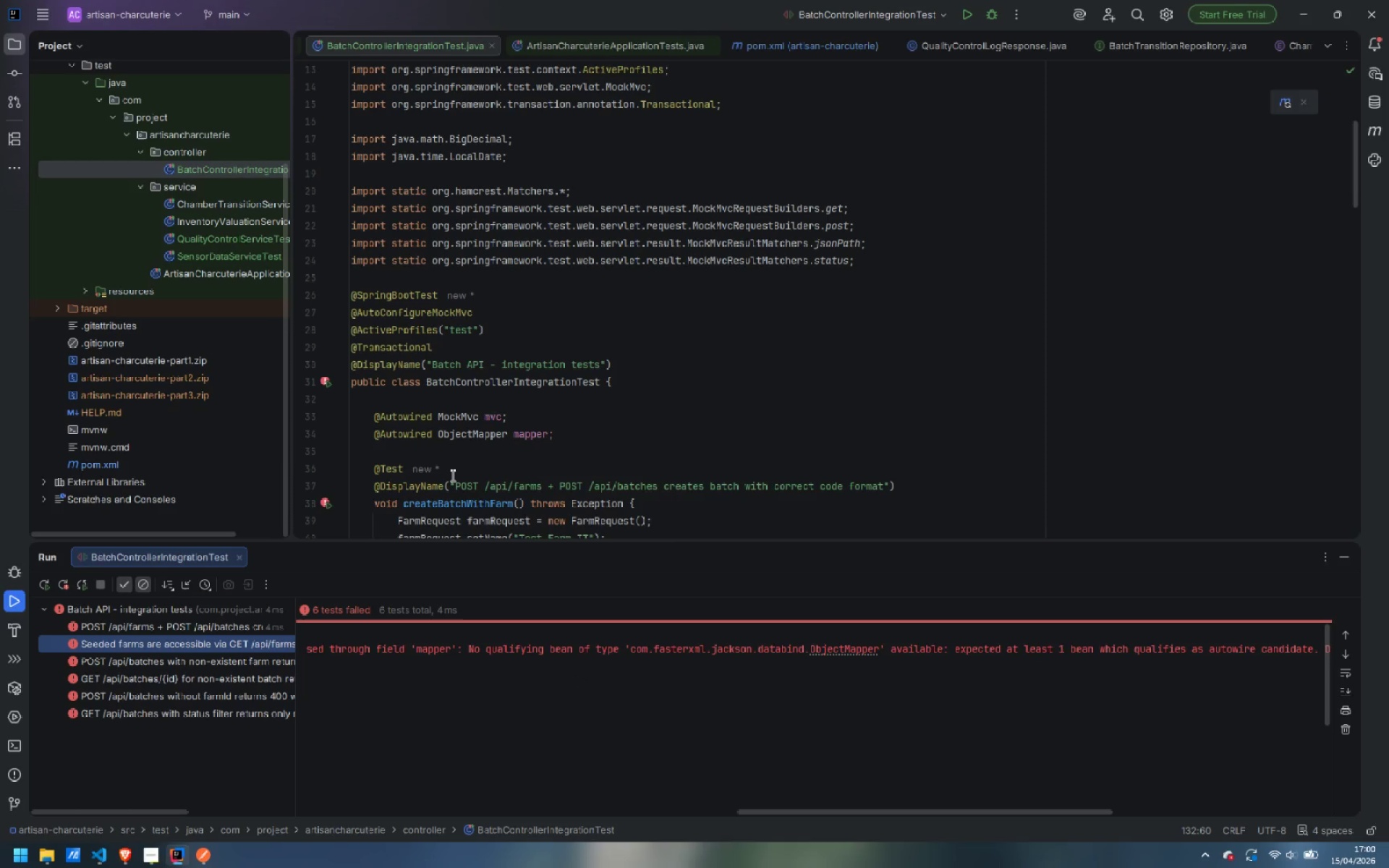 
double_click([200, 269])
 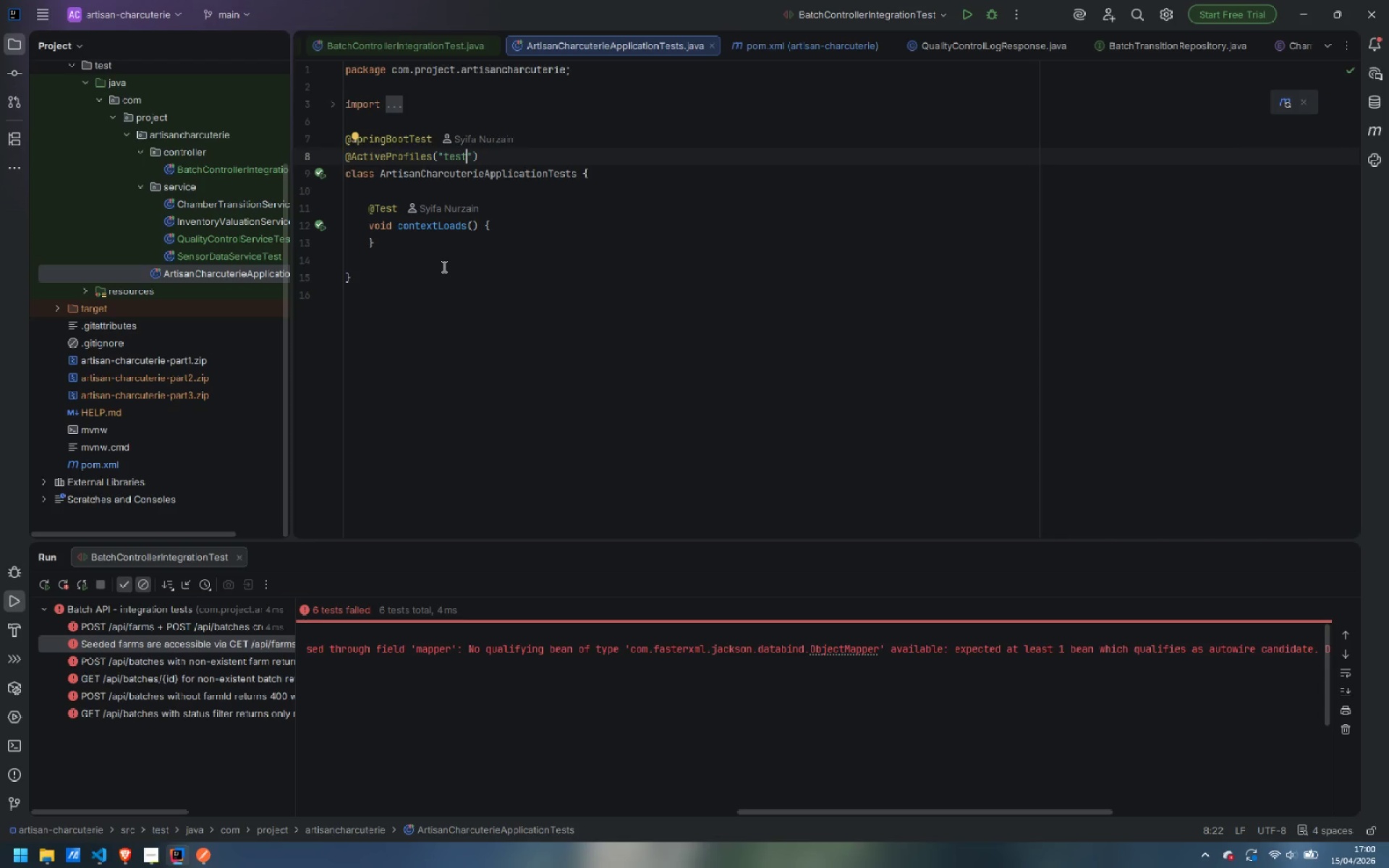 
wait(9.24)
 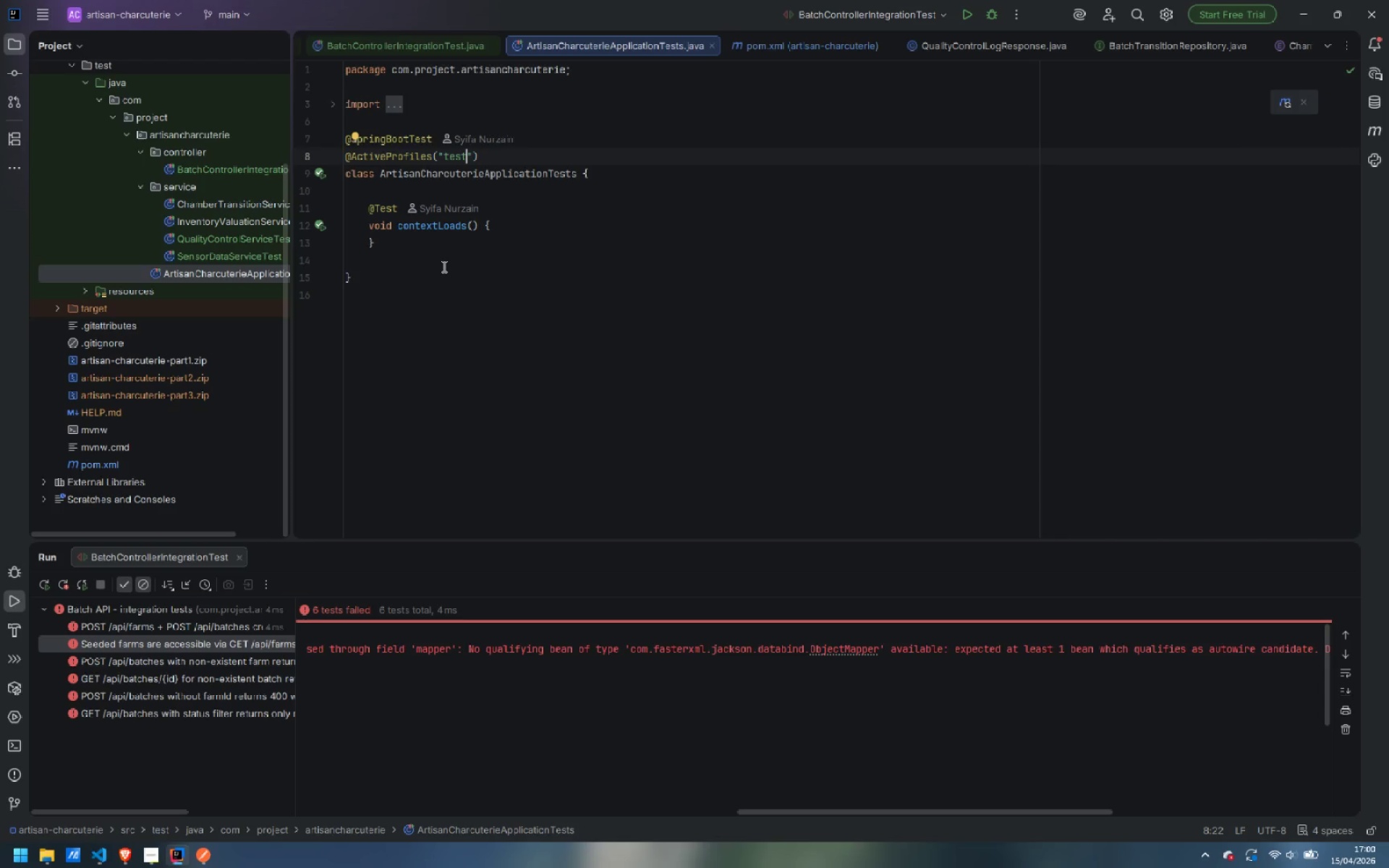 
double_click([347, 180])
 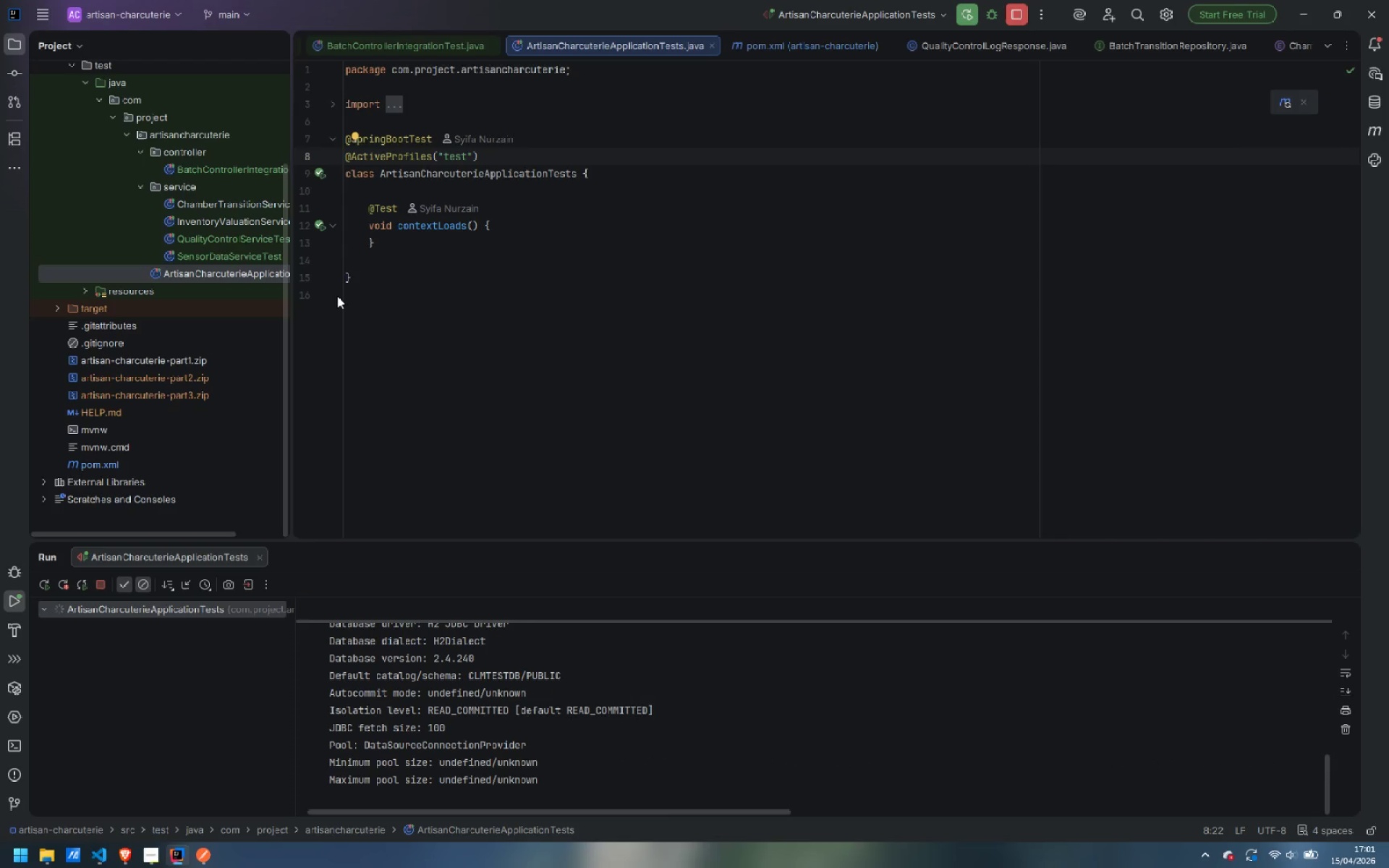 
wait(8.91)
 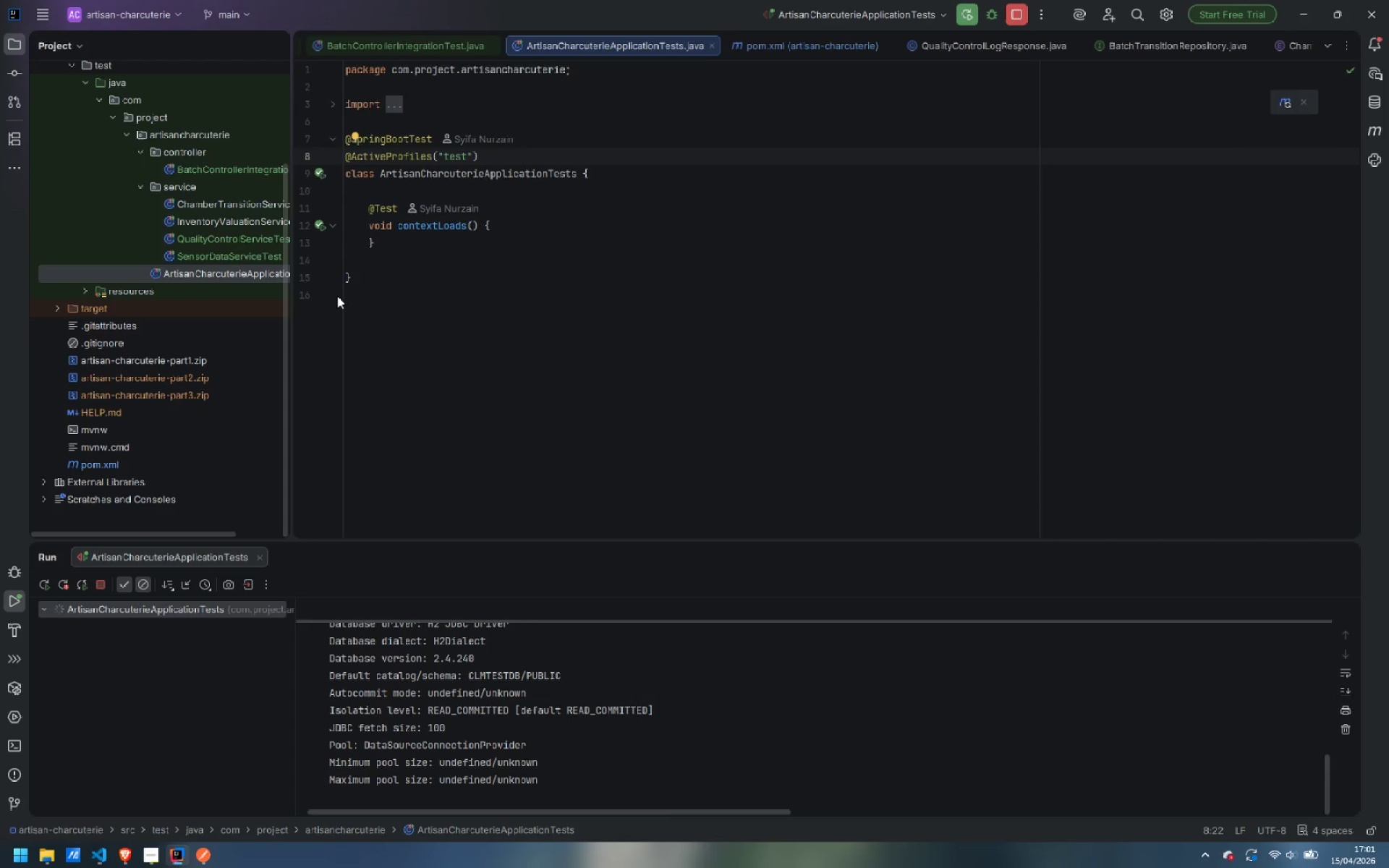 
scroll: coordinate [538, 672], scroll_direction: down, amount: 25.0
 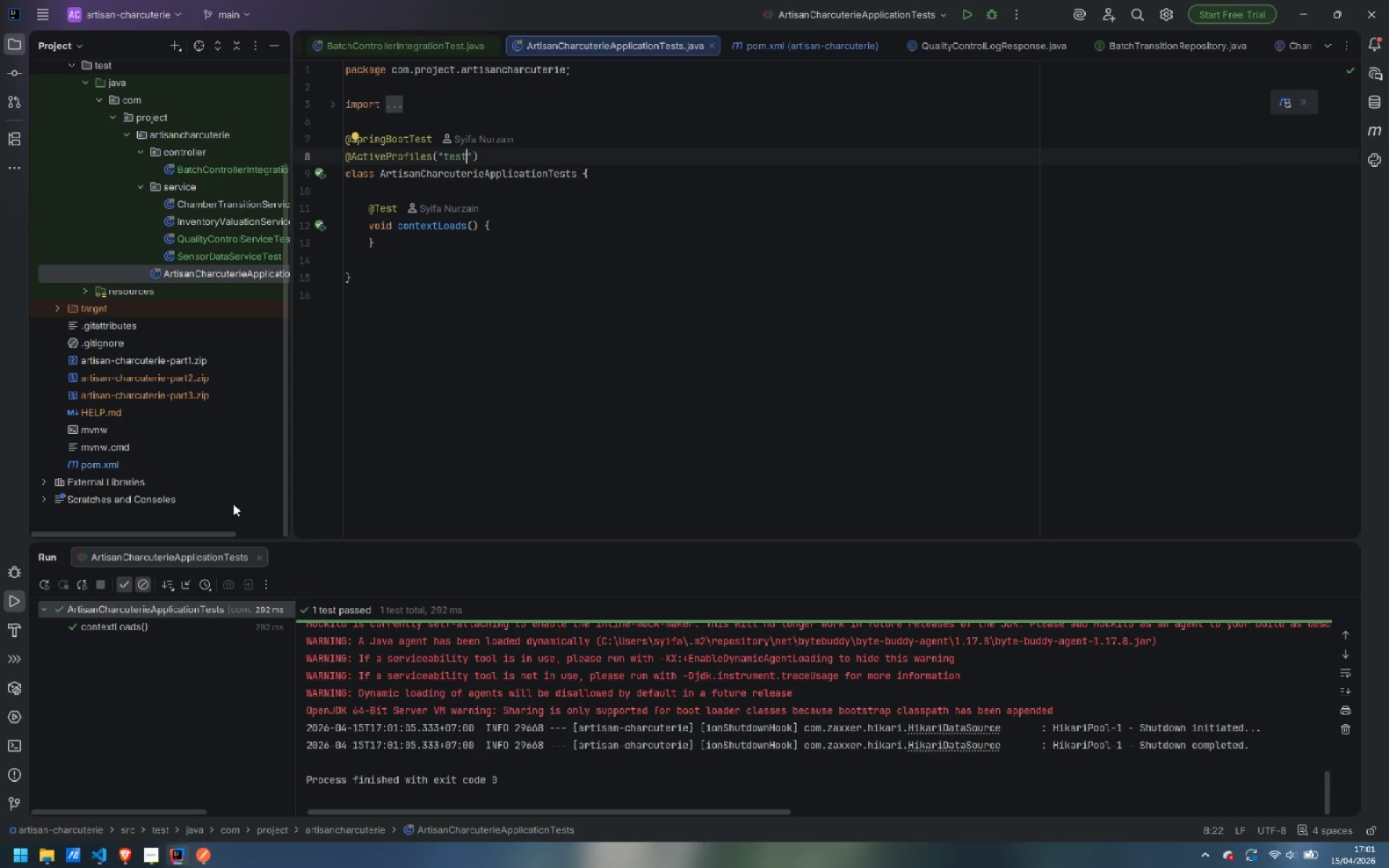 
wait(6.91)
 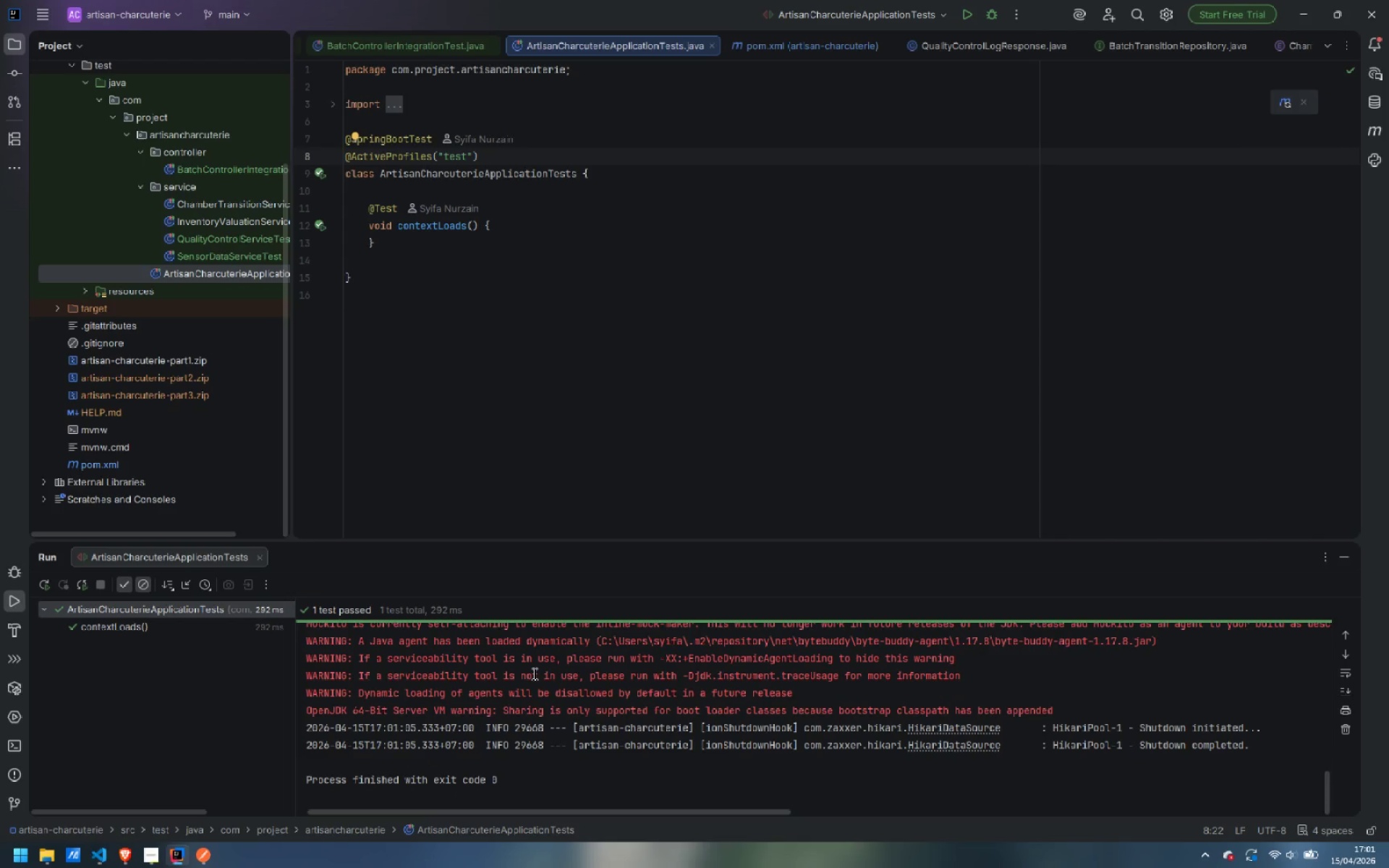 
left_click([318, 171])
 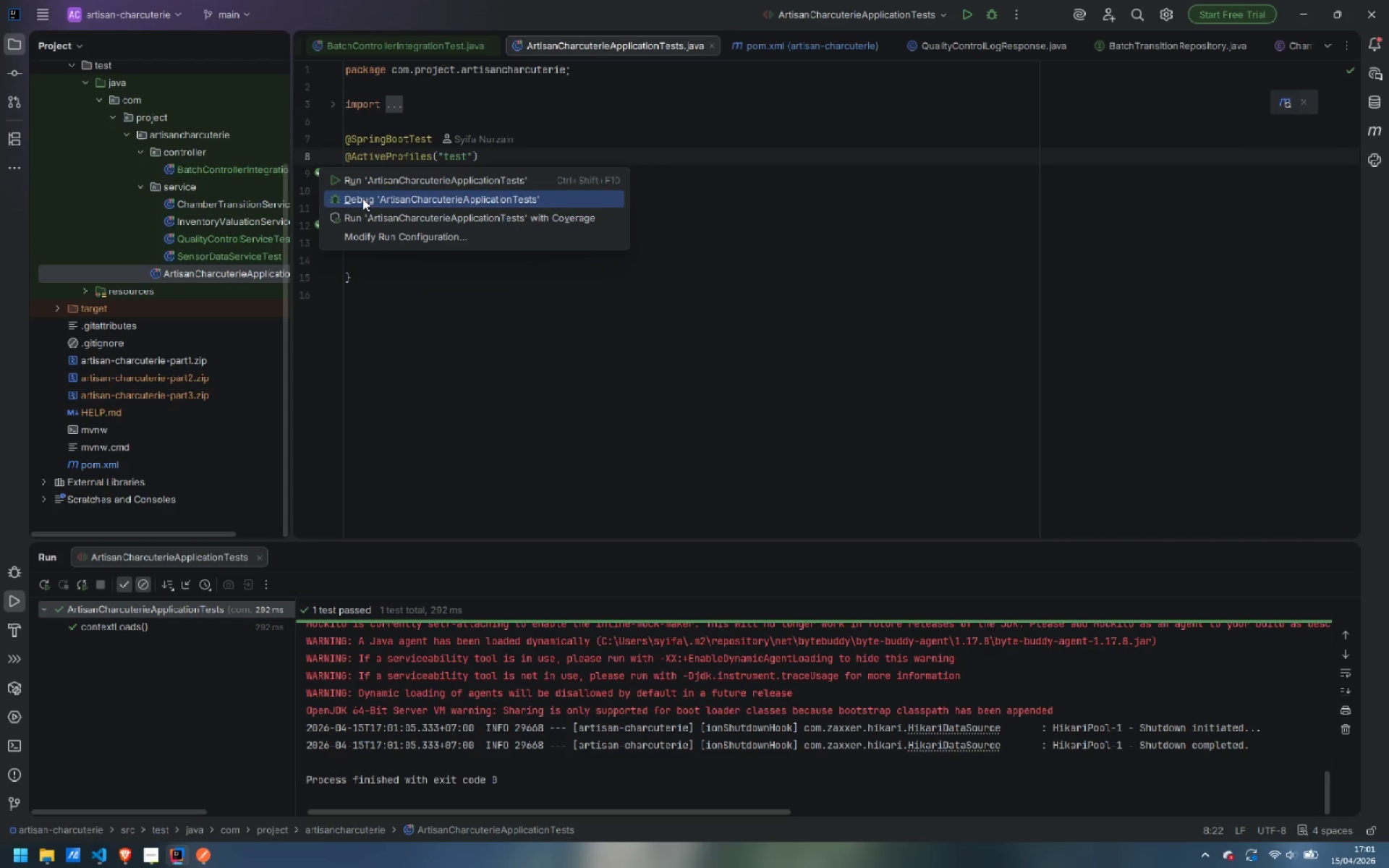 
left_click([362, 198])
 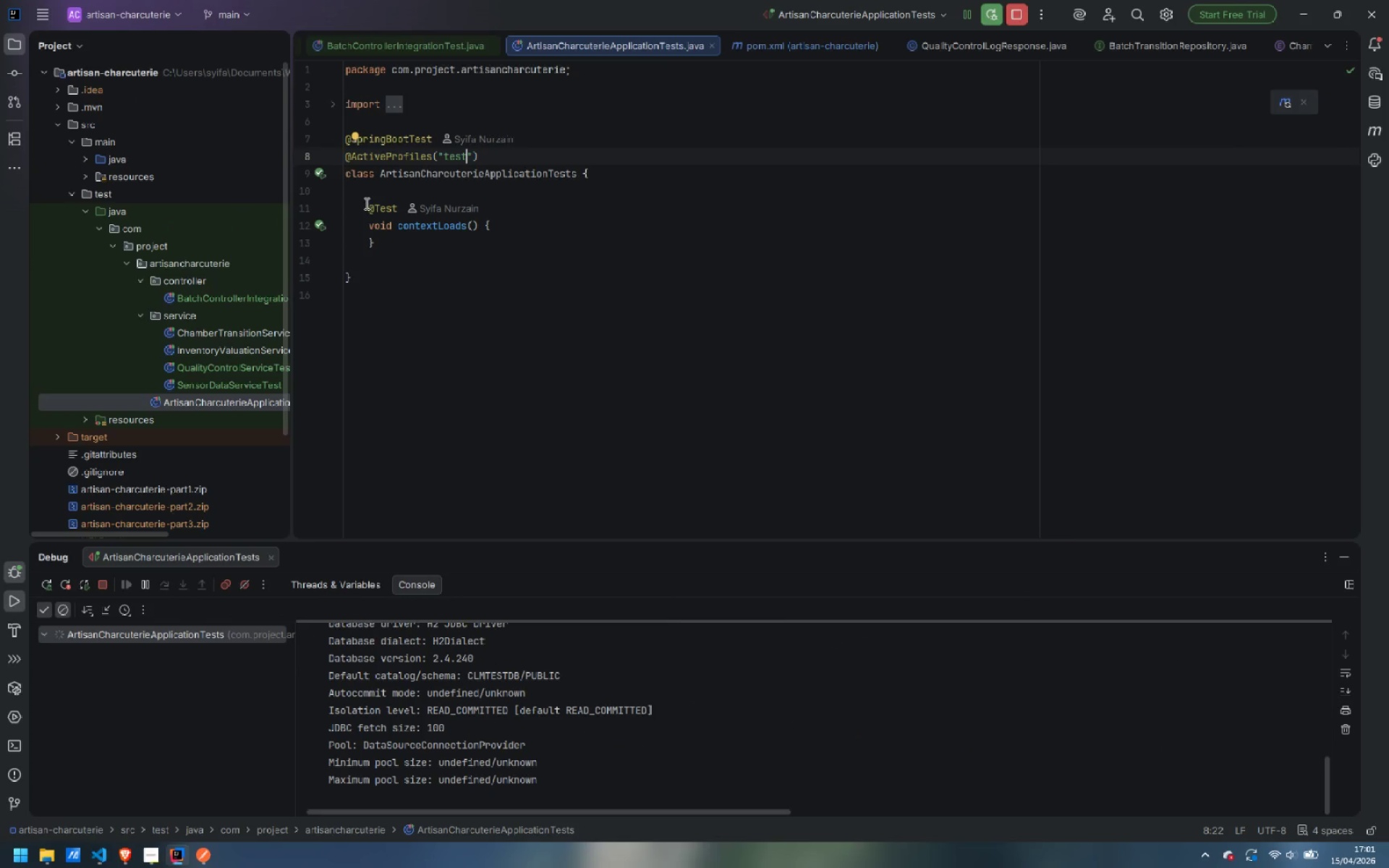 
wait(9.59)
 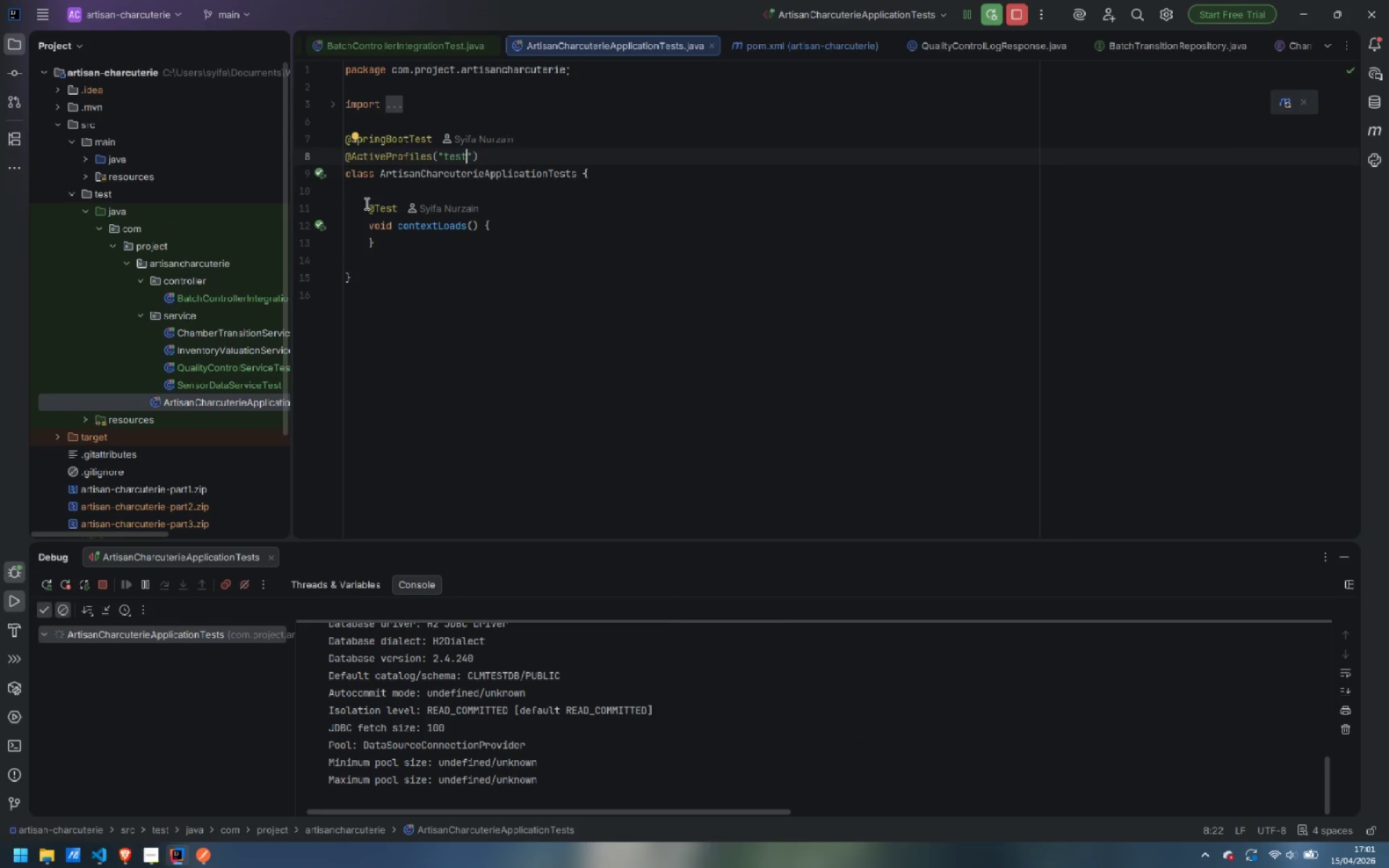 
double_click([224, 299])
 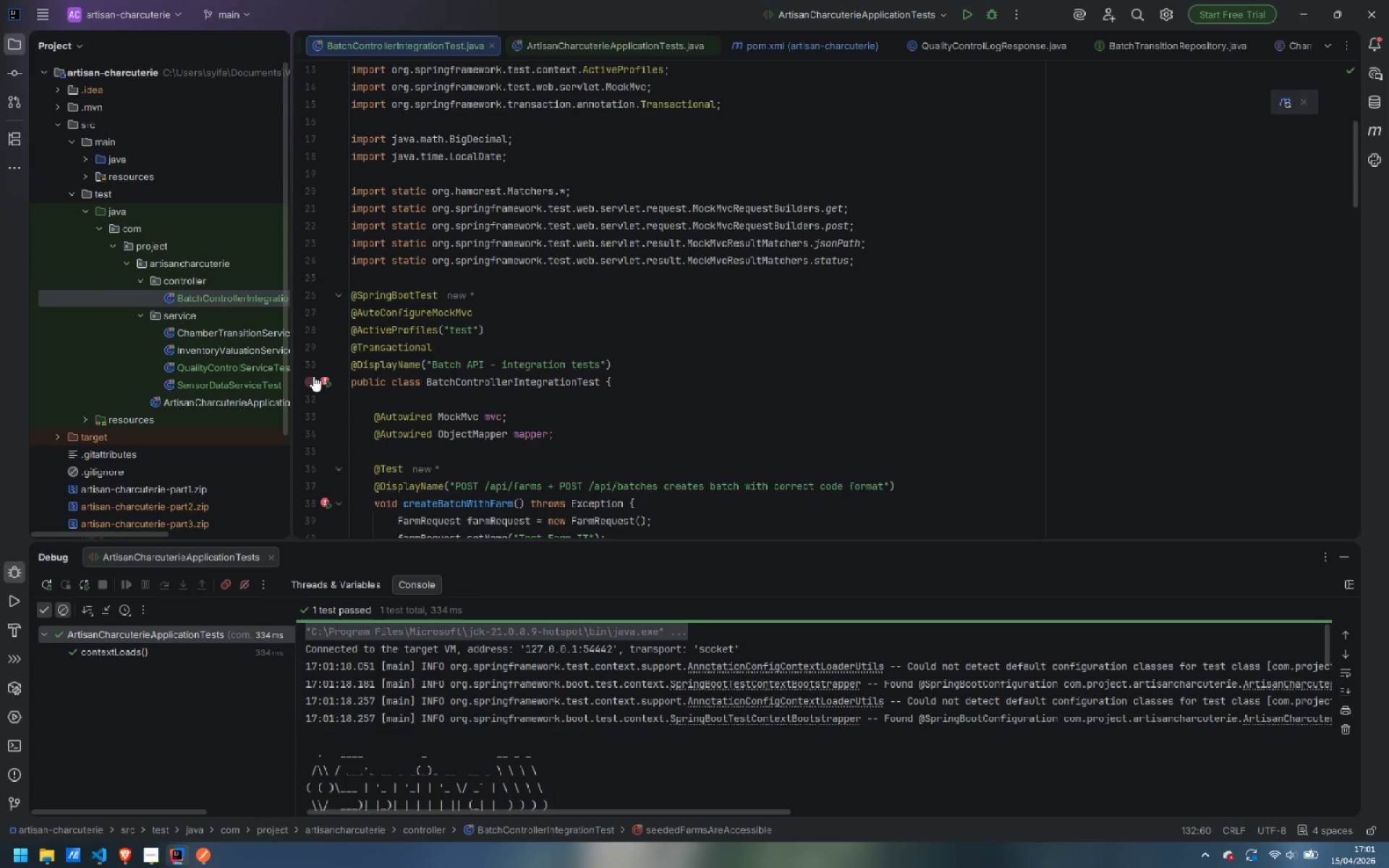 
left_click([330, 383])
 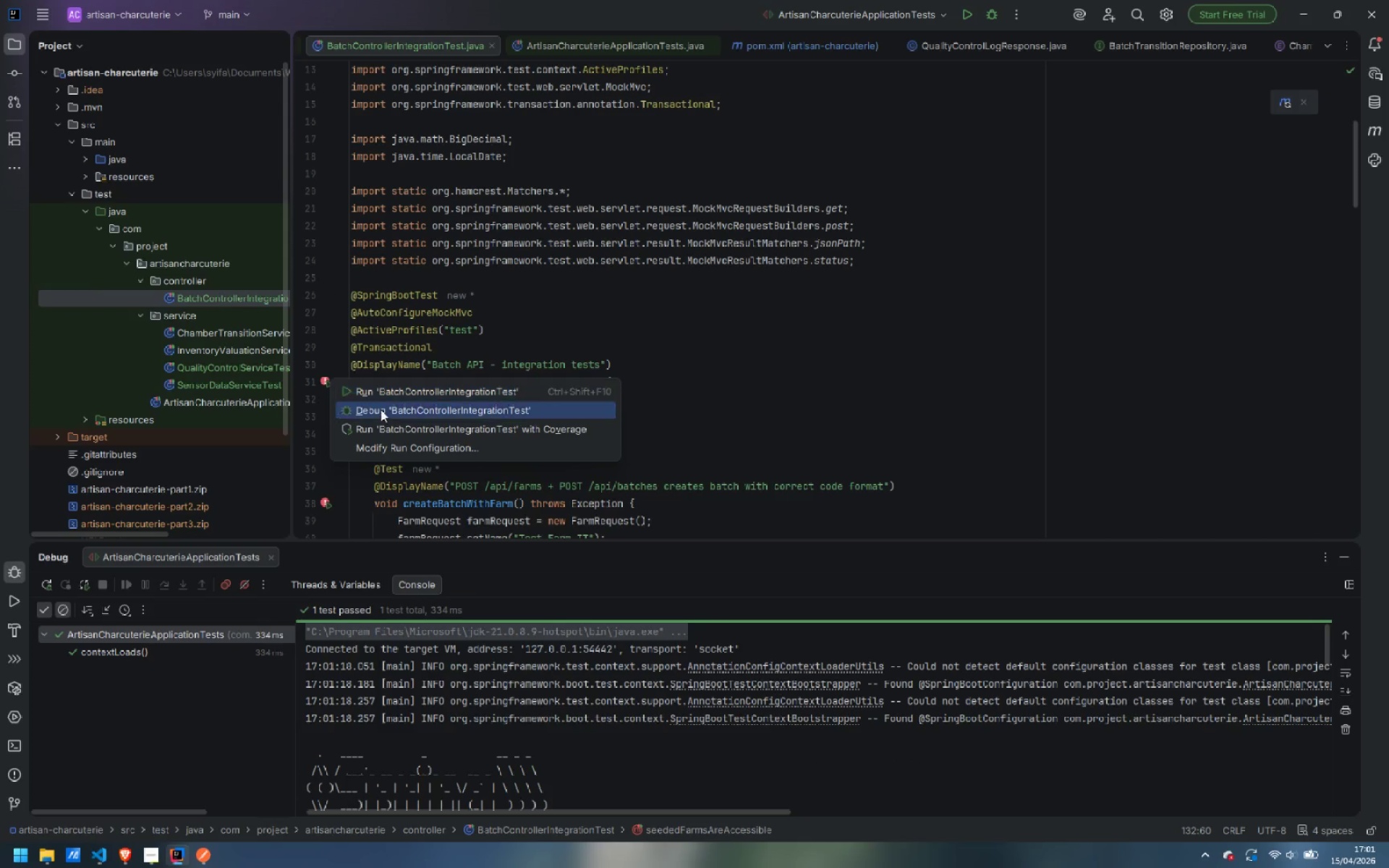 
left_click([381, 410])
 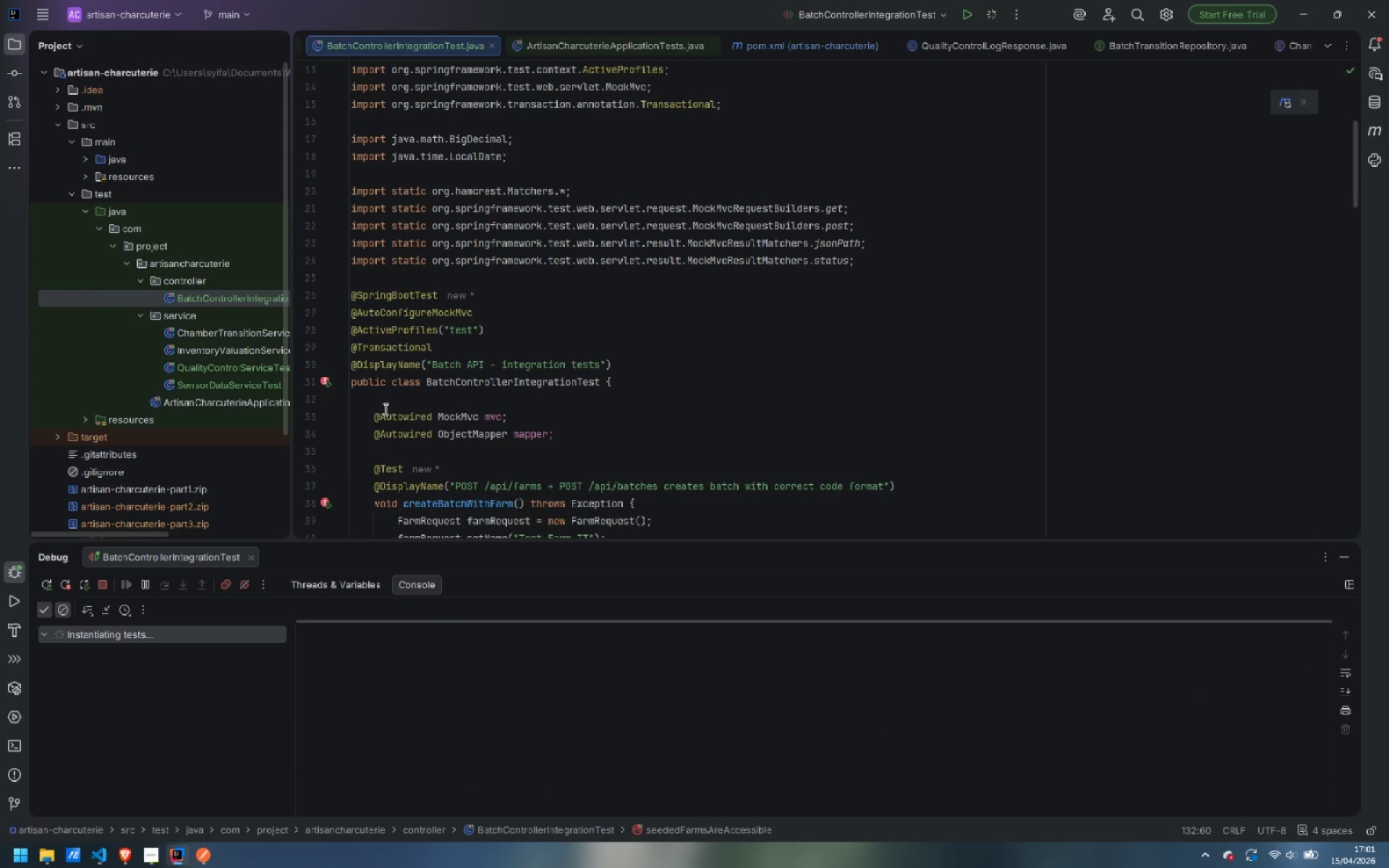 
mouse_move([442, 427])
 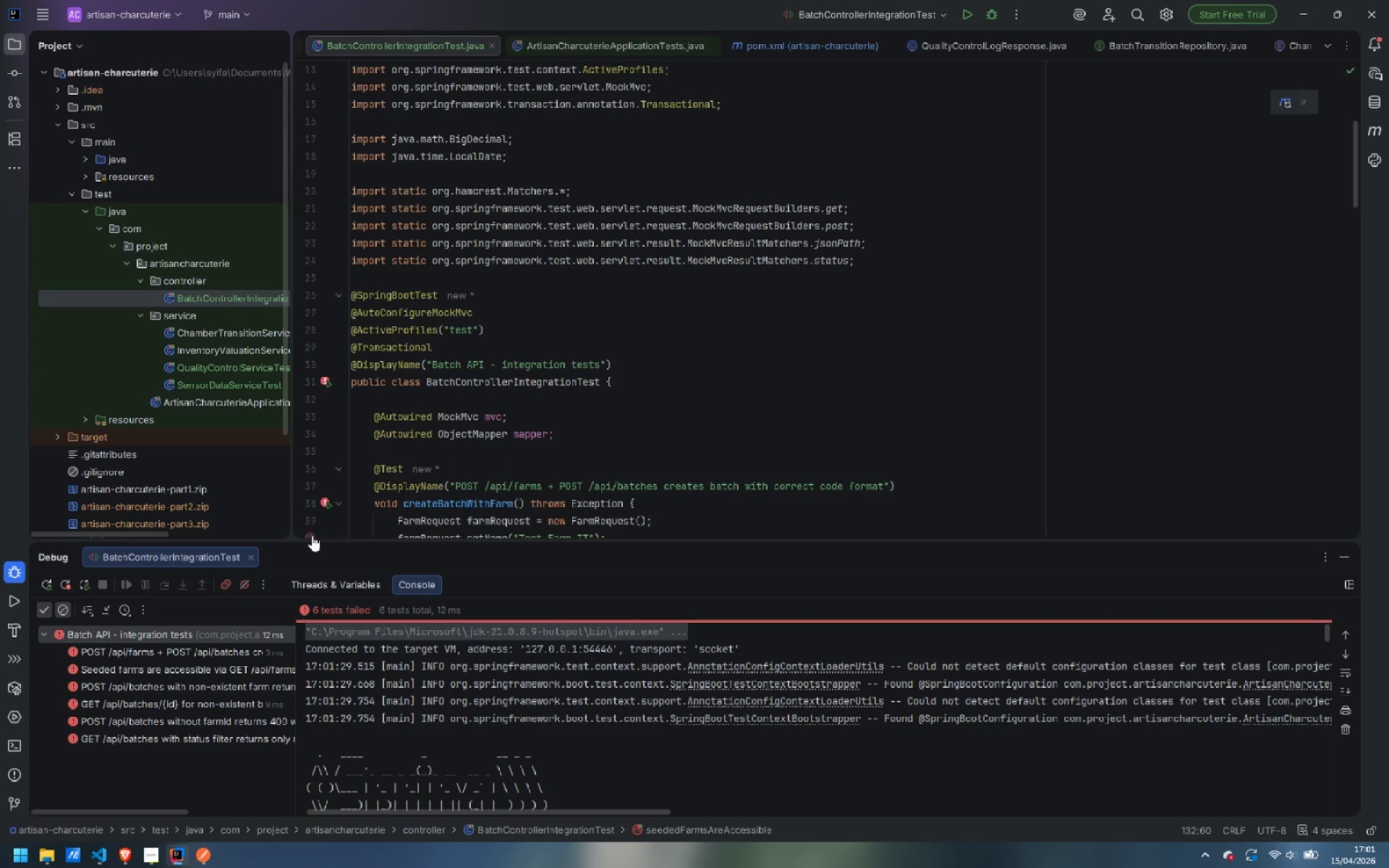 
double_click([184, 650])
 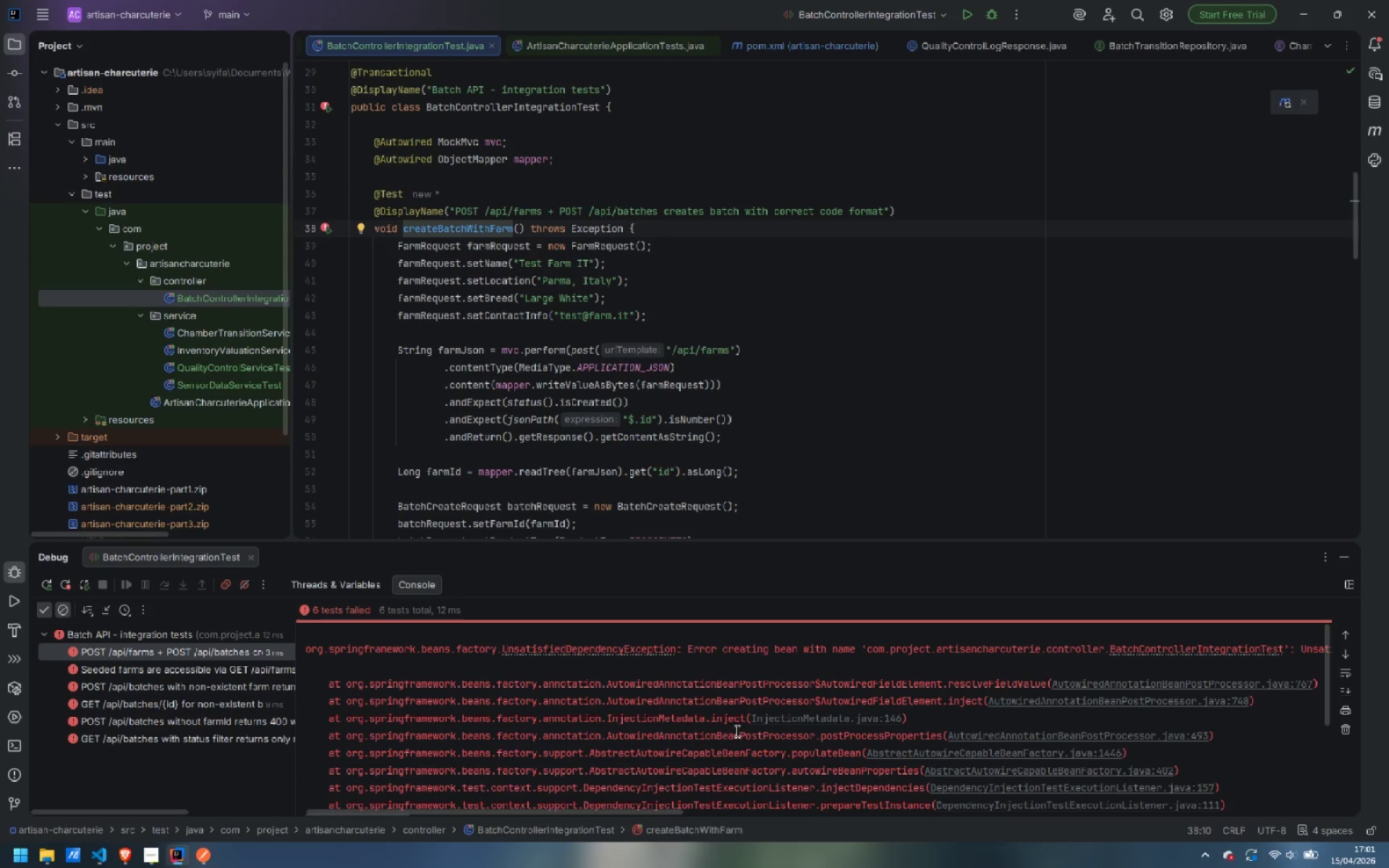 
wait(5.12)
 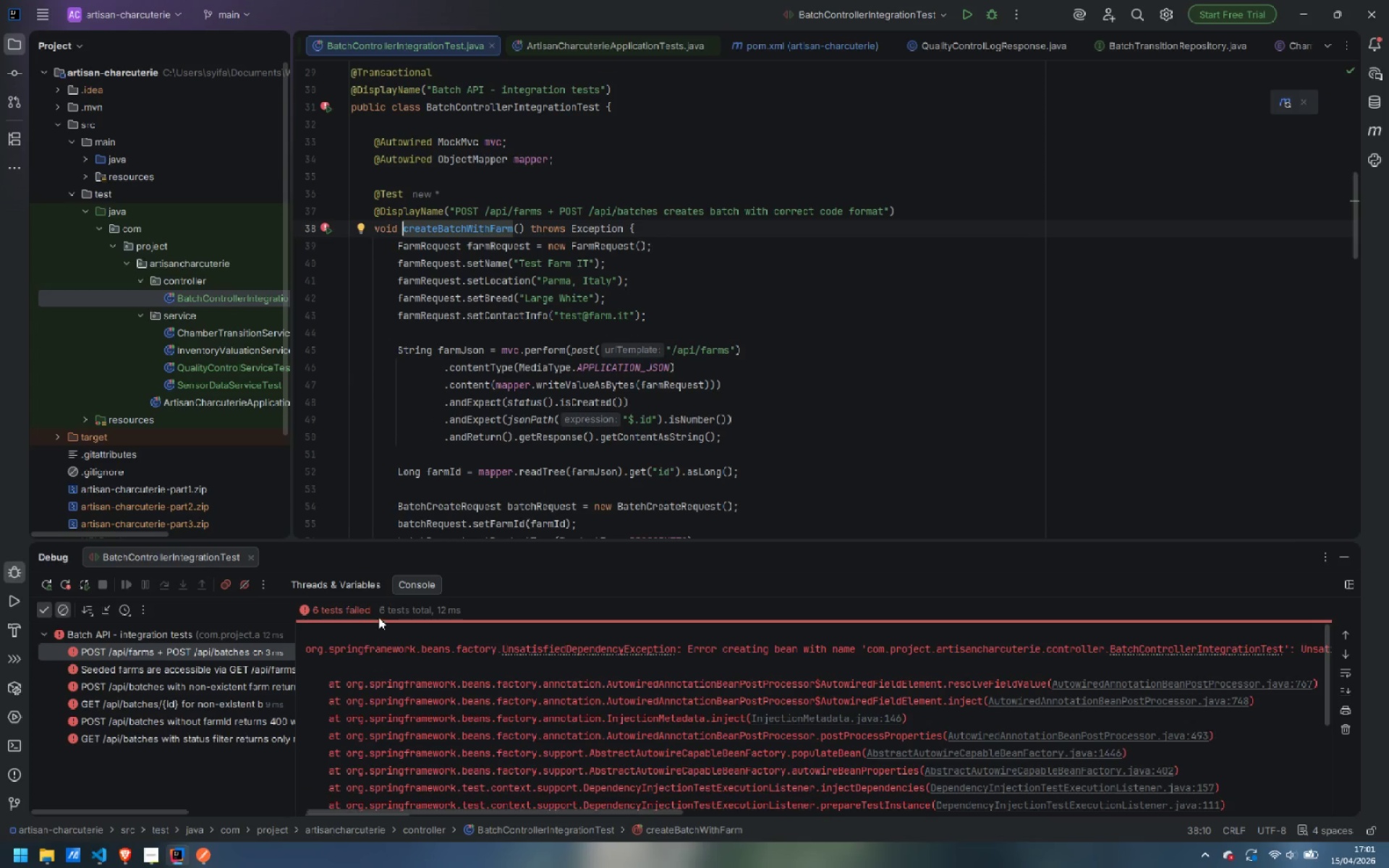 
left_click_drag(start_coordinate=[658, 810], to_coordinate=[519, 757])
 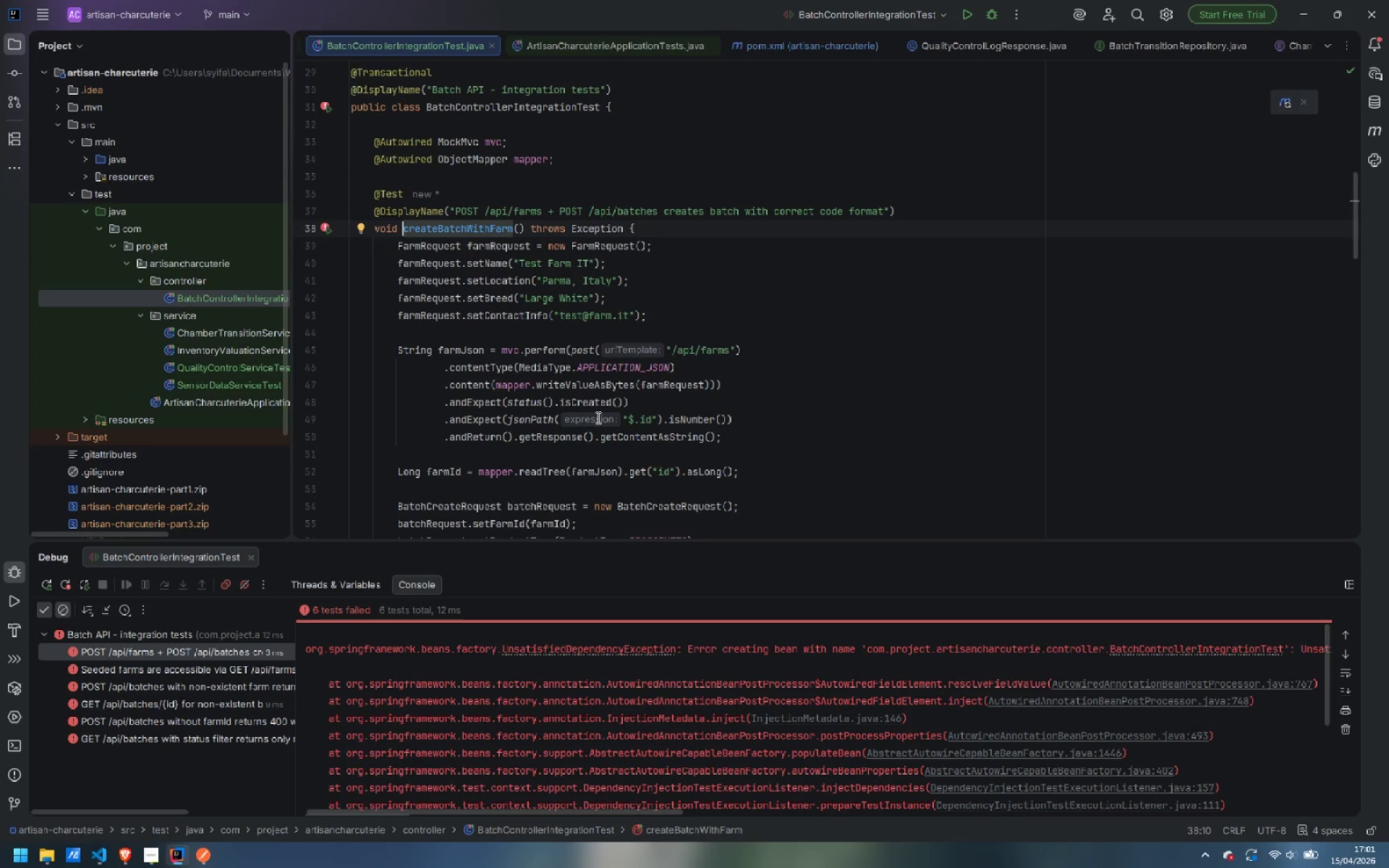 
scroll: coordinate [597, 417], scroll_direction: up, amount: 3.0
 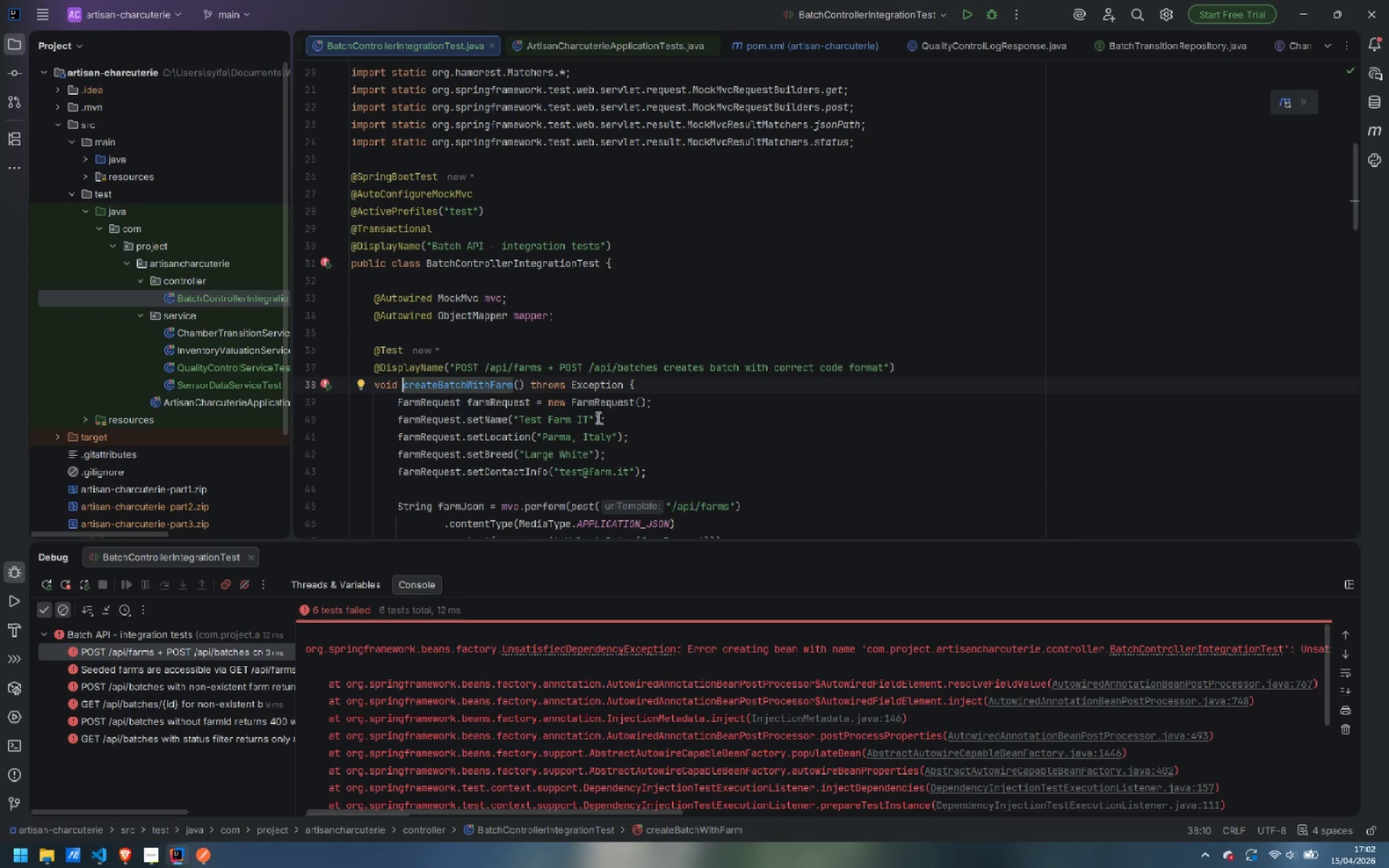 
wait(16.27)
 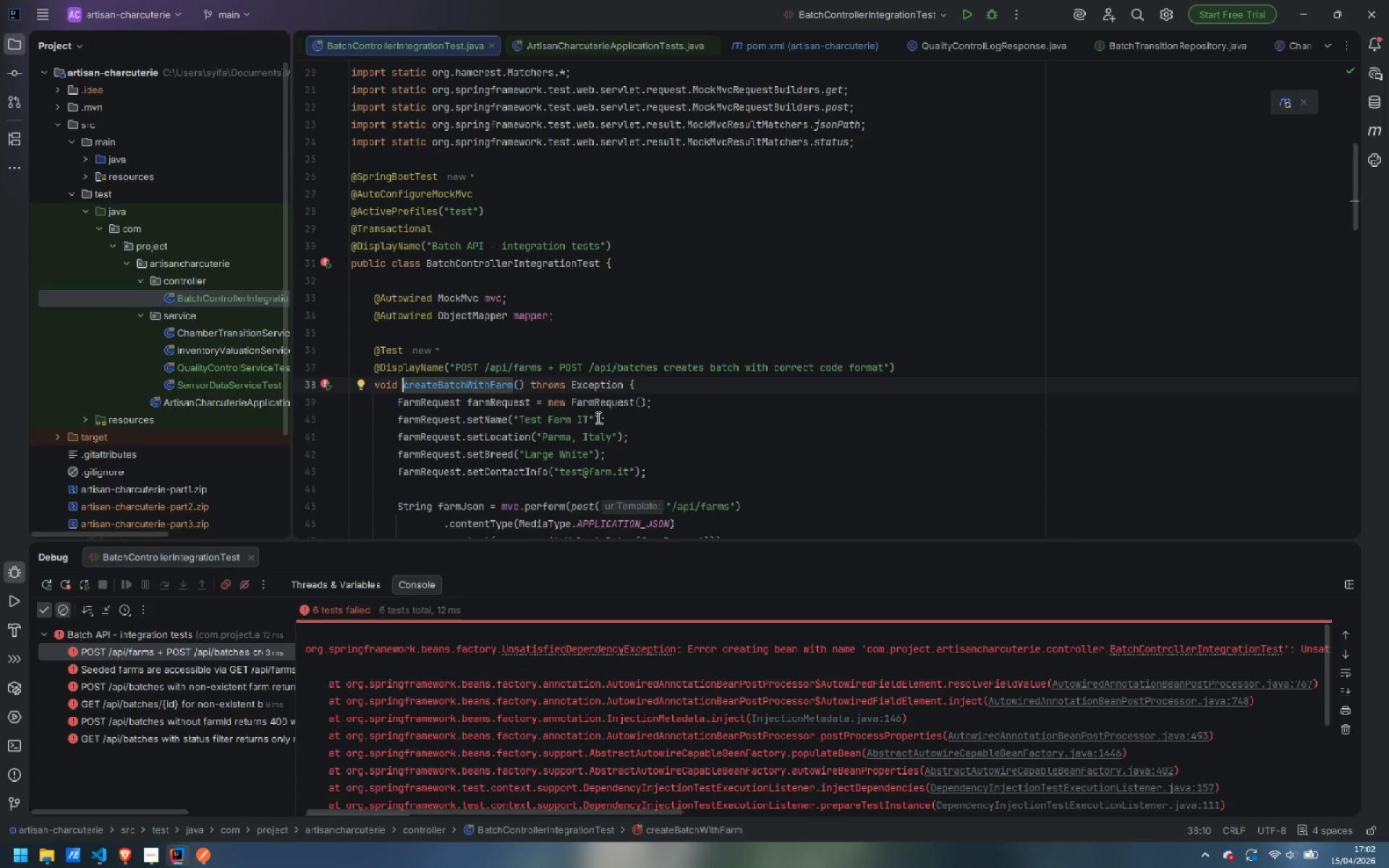 
scroll: coordinate [388, 427], scroll_direction: down, amount: 1.0
 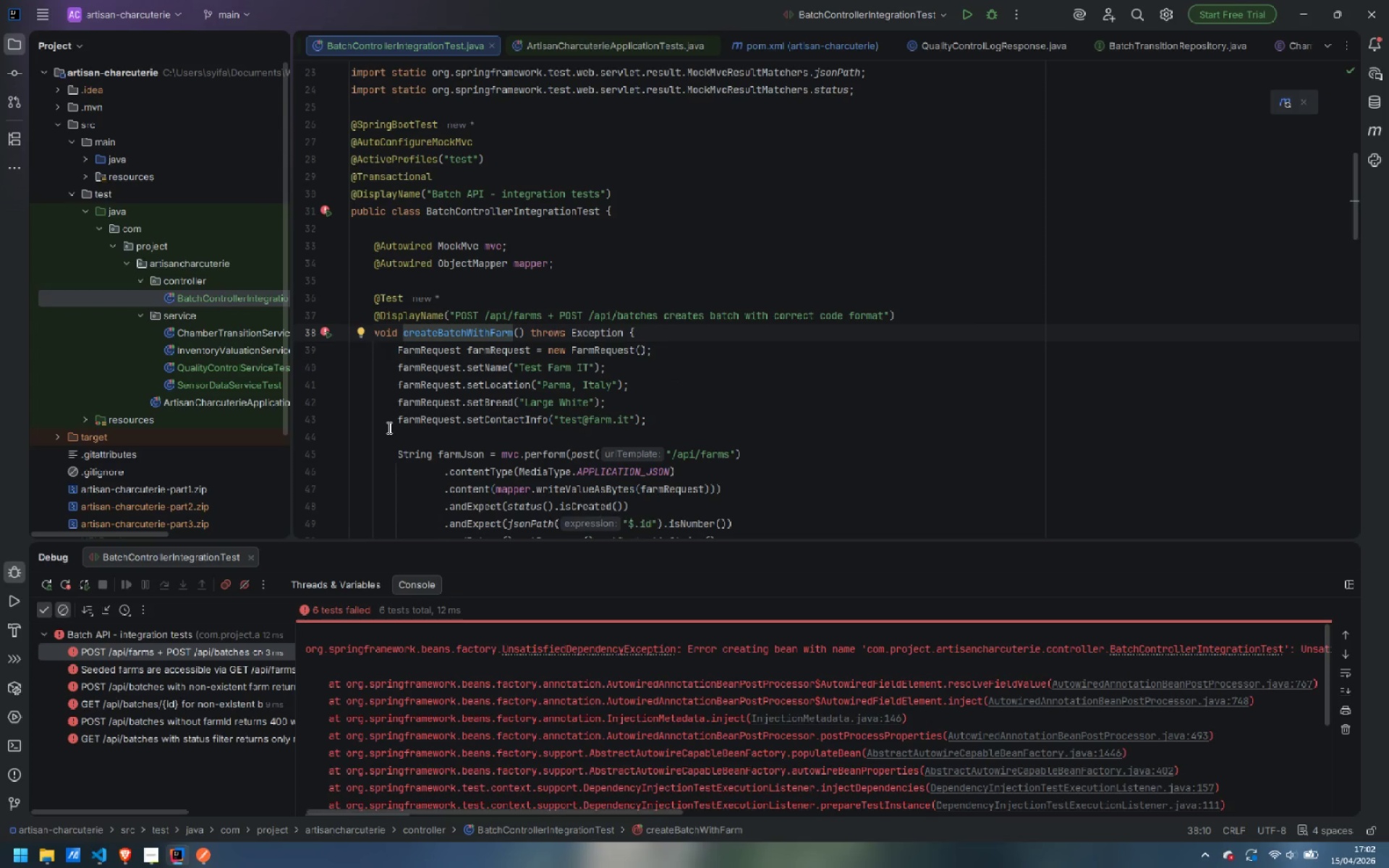 
scroll: coordinate [388, 427], scroll_direction: up, amount: 1.0
 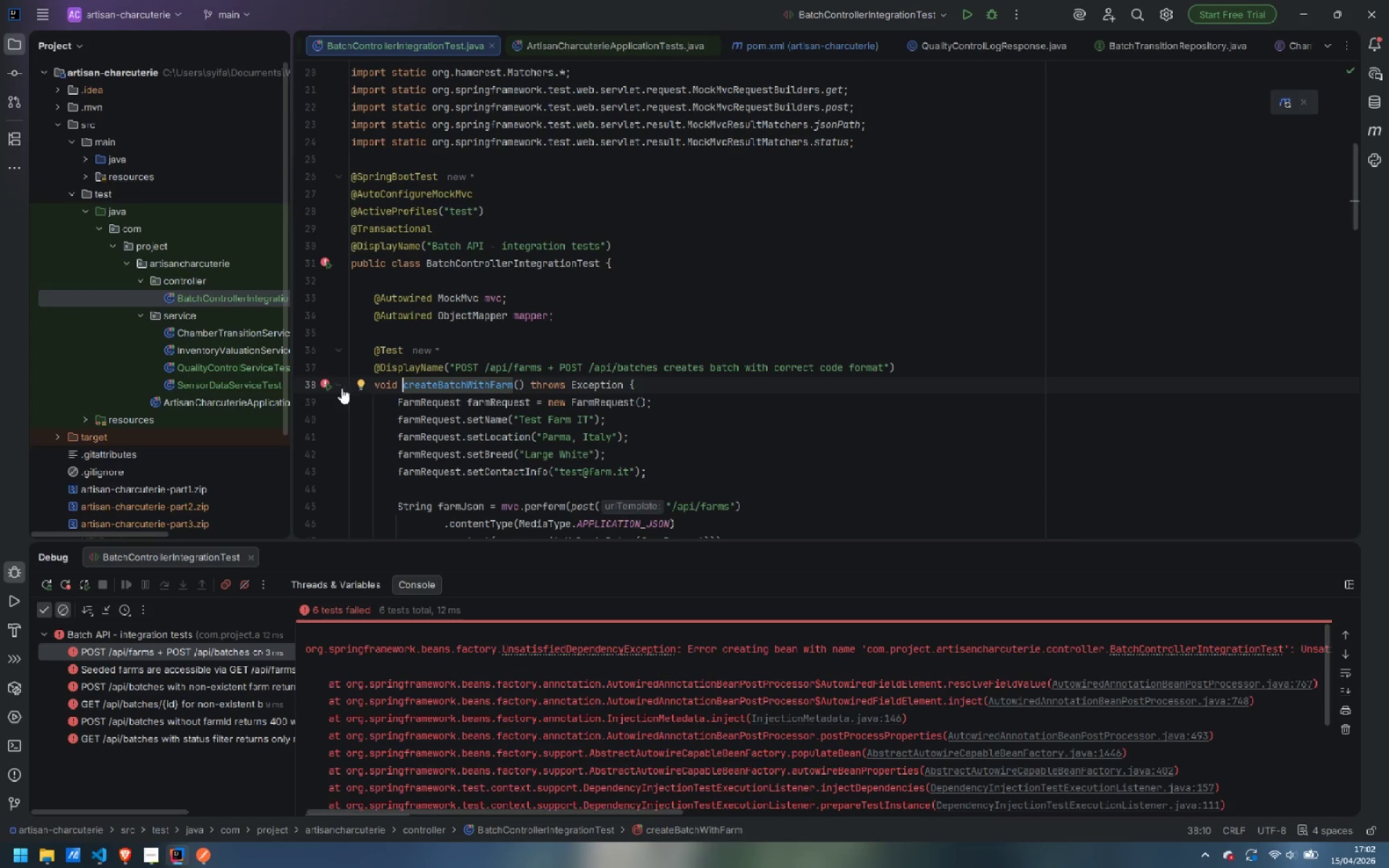 
double_click([349, 393])
 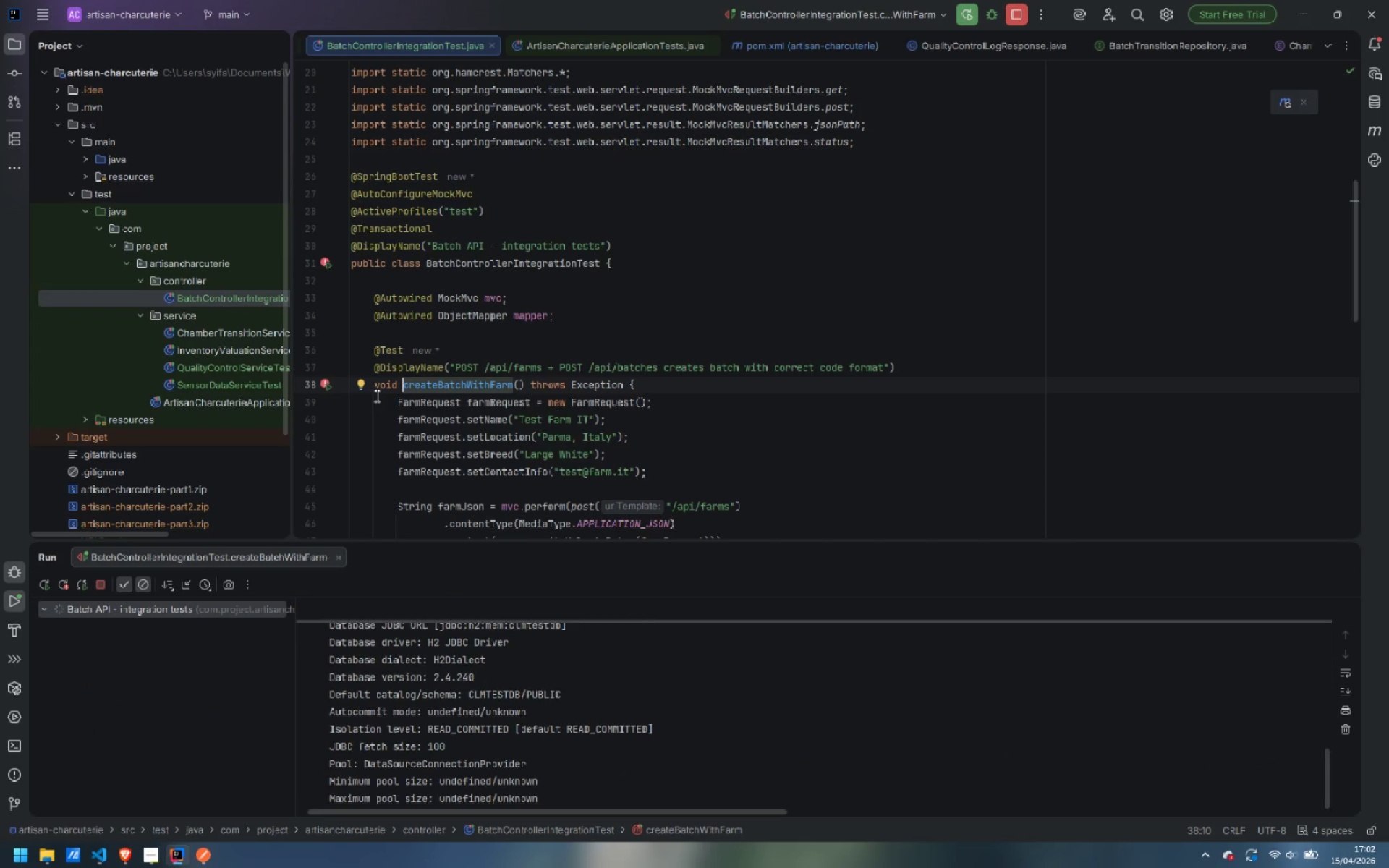 
wait(8.81)
 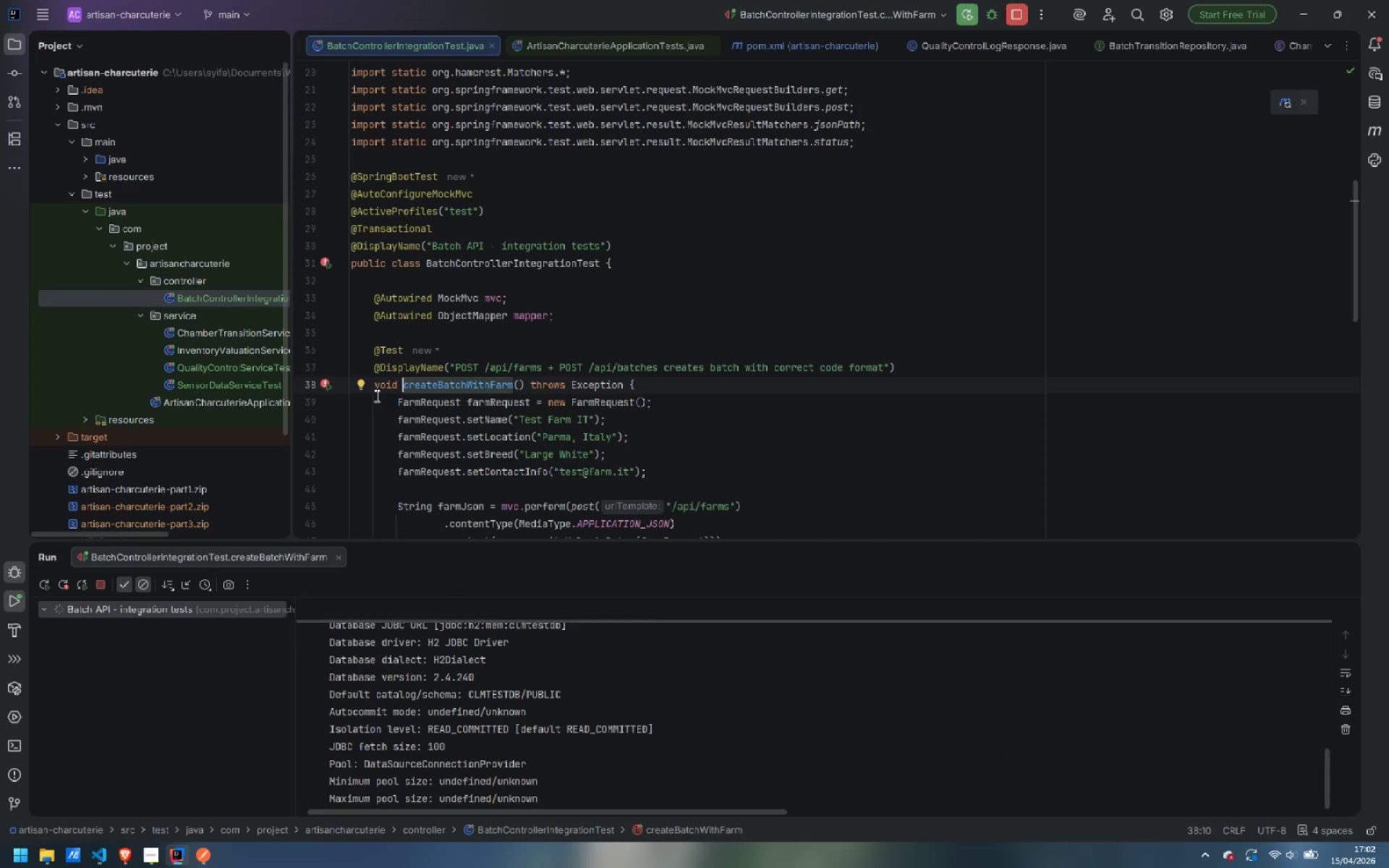 
left_click([200, 626])
 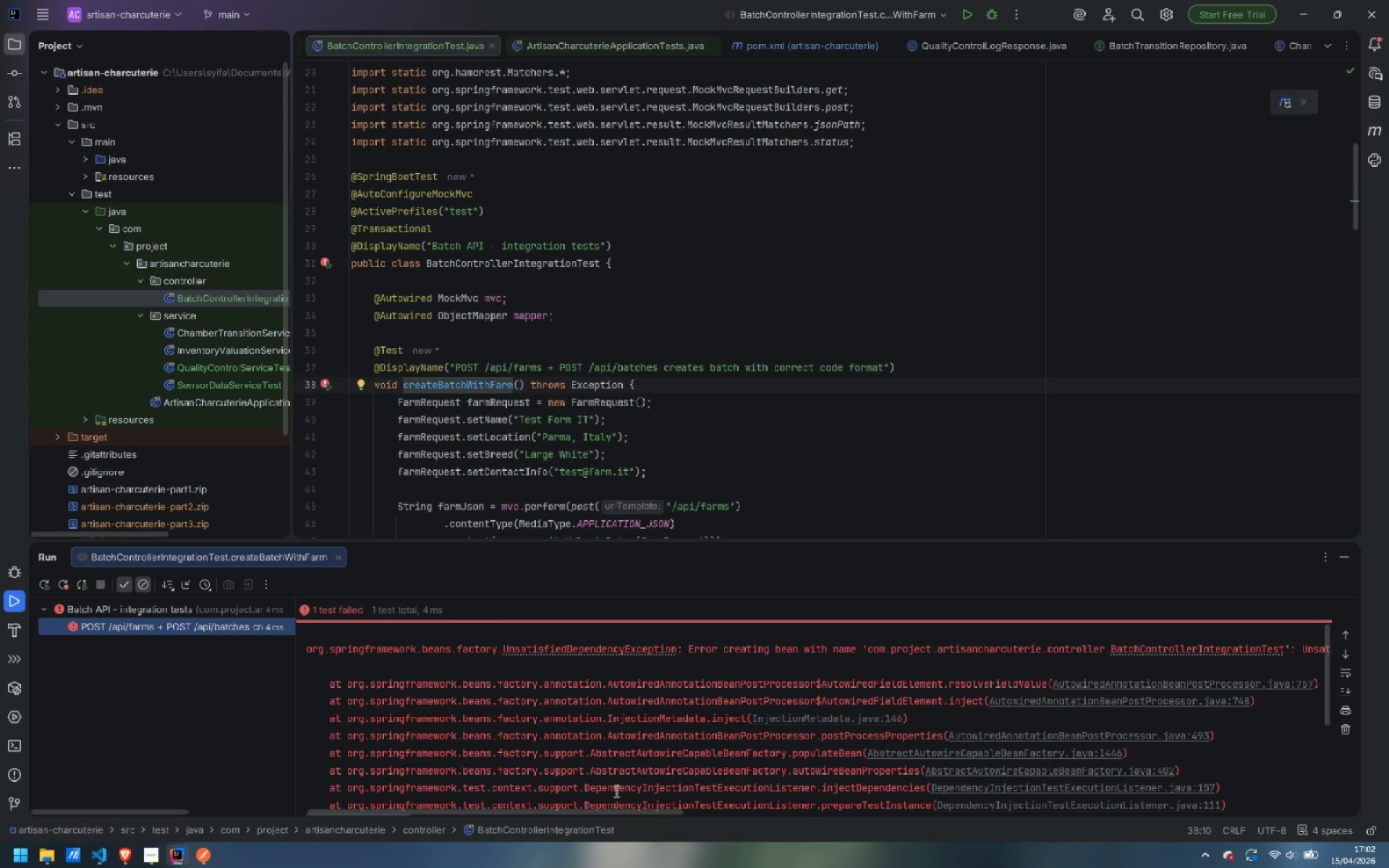 
left_click_drag(start_coordinate=[576, 812], to_coordinate=[538, 775])
 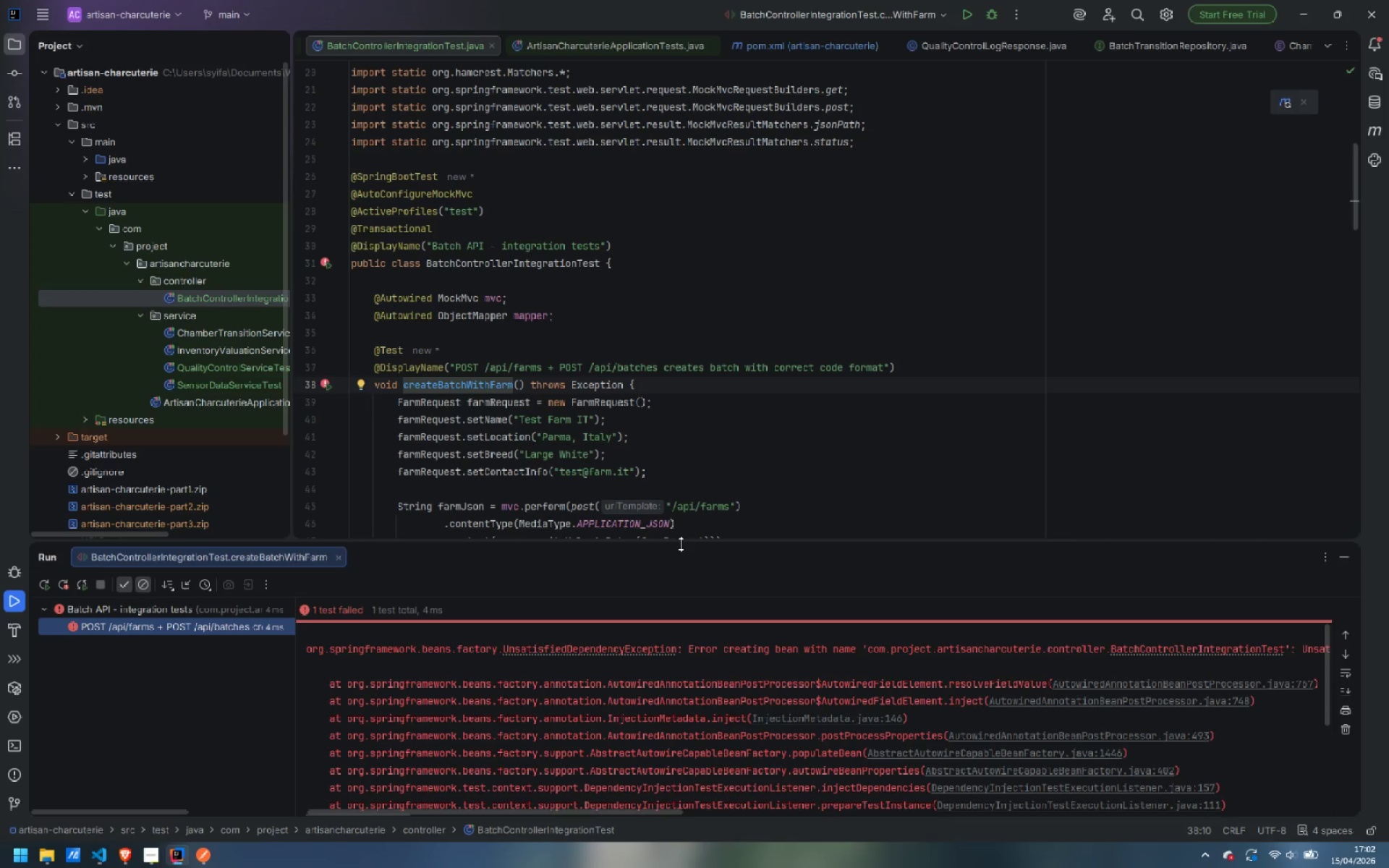 
wait(10.58)
 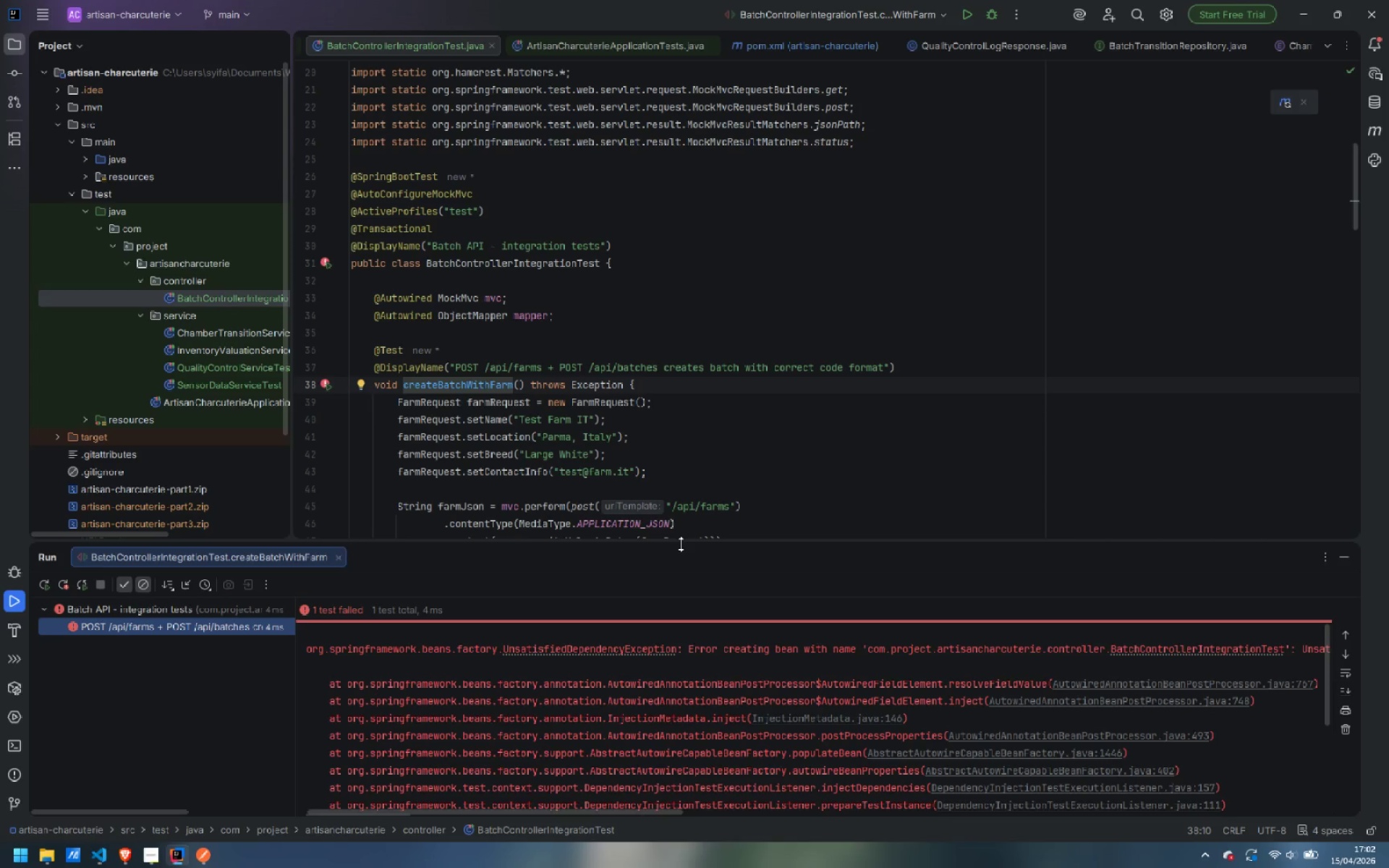 
scroll: coordinate [663, 532], scroll_direction: up, amount: 6.0
 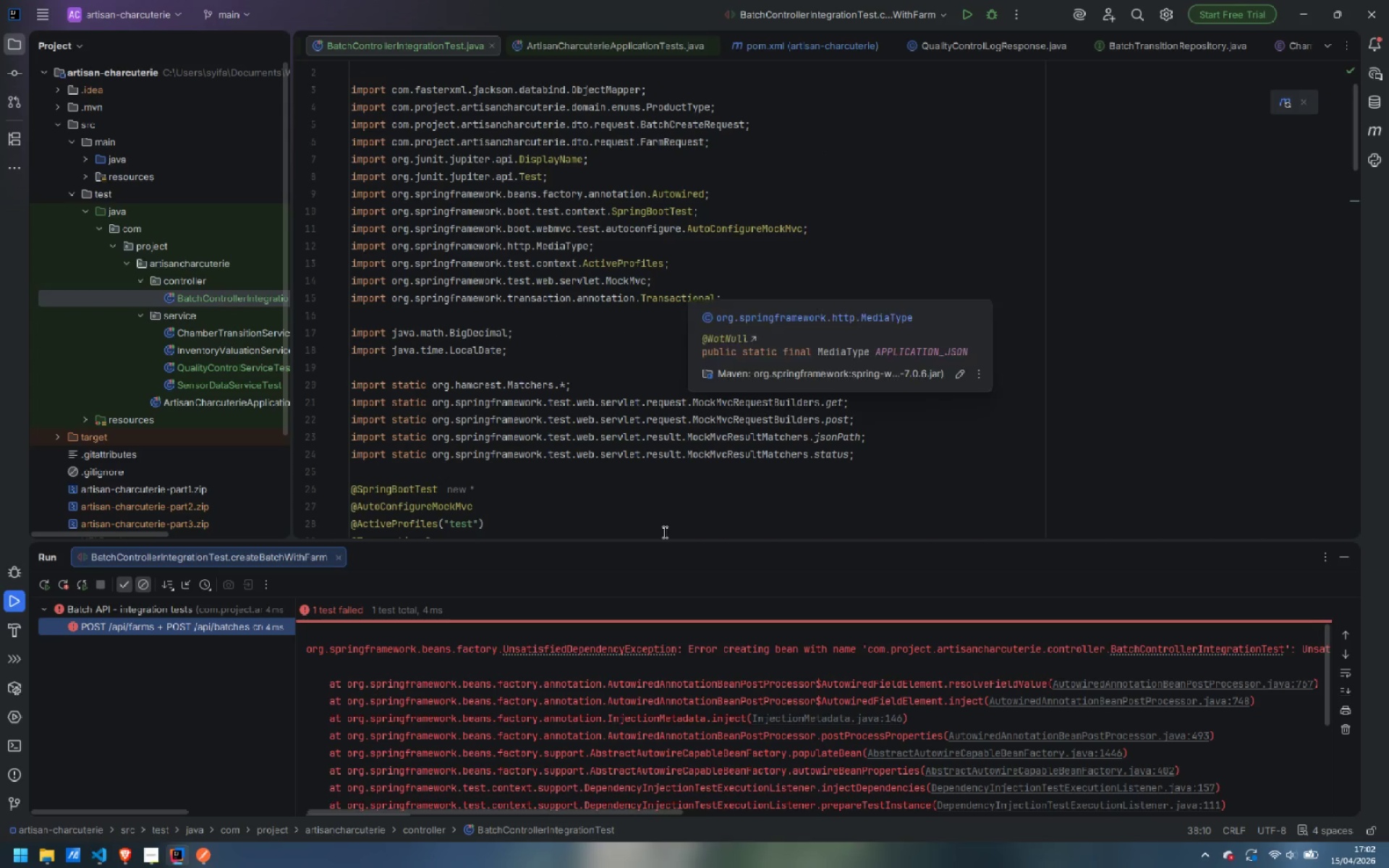 
scroll: coordinate [671, 501], scroll_direction: down, amount: 2.0
 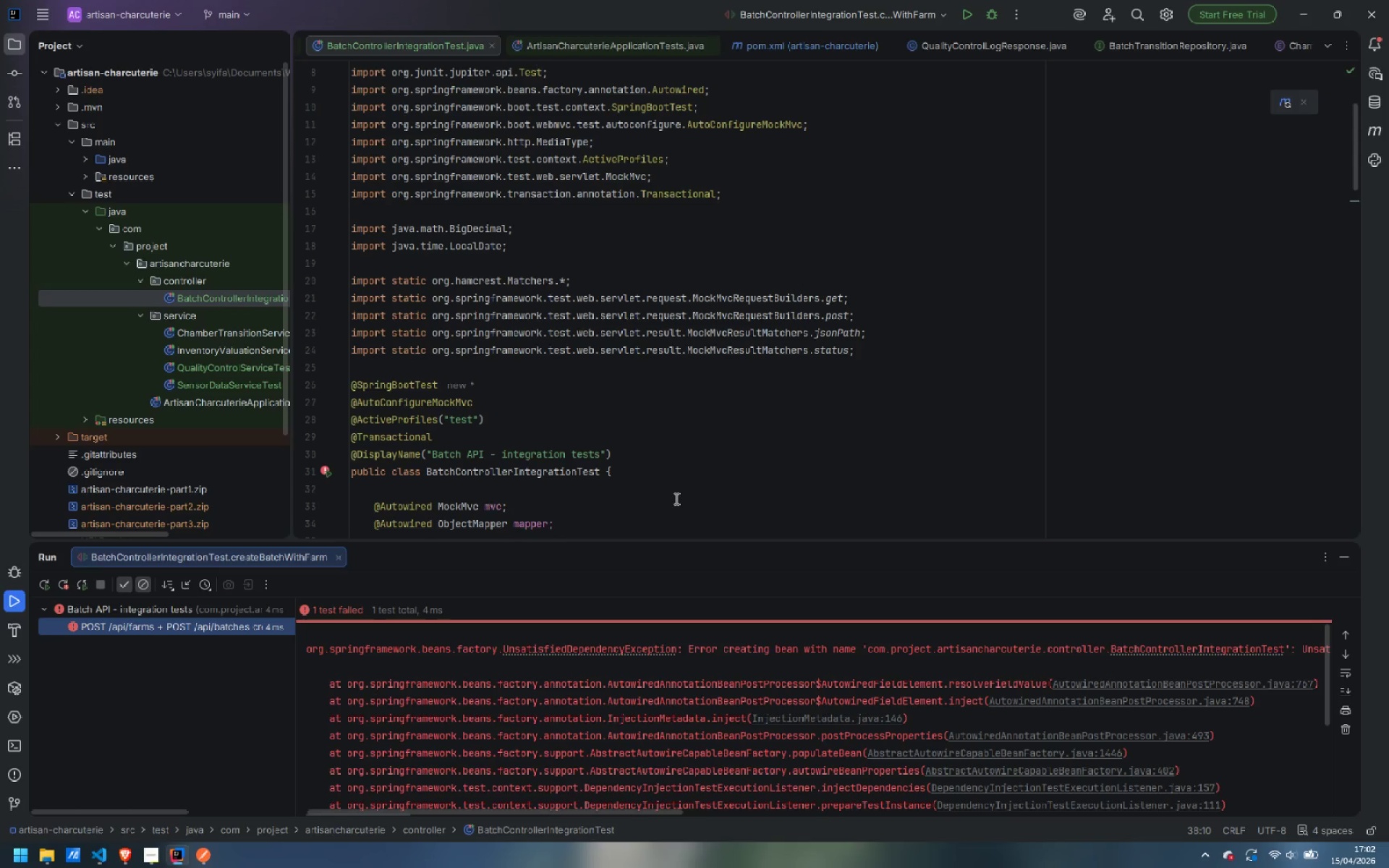 
wait(5.66)
 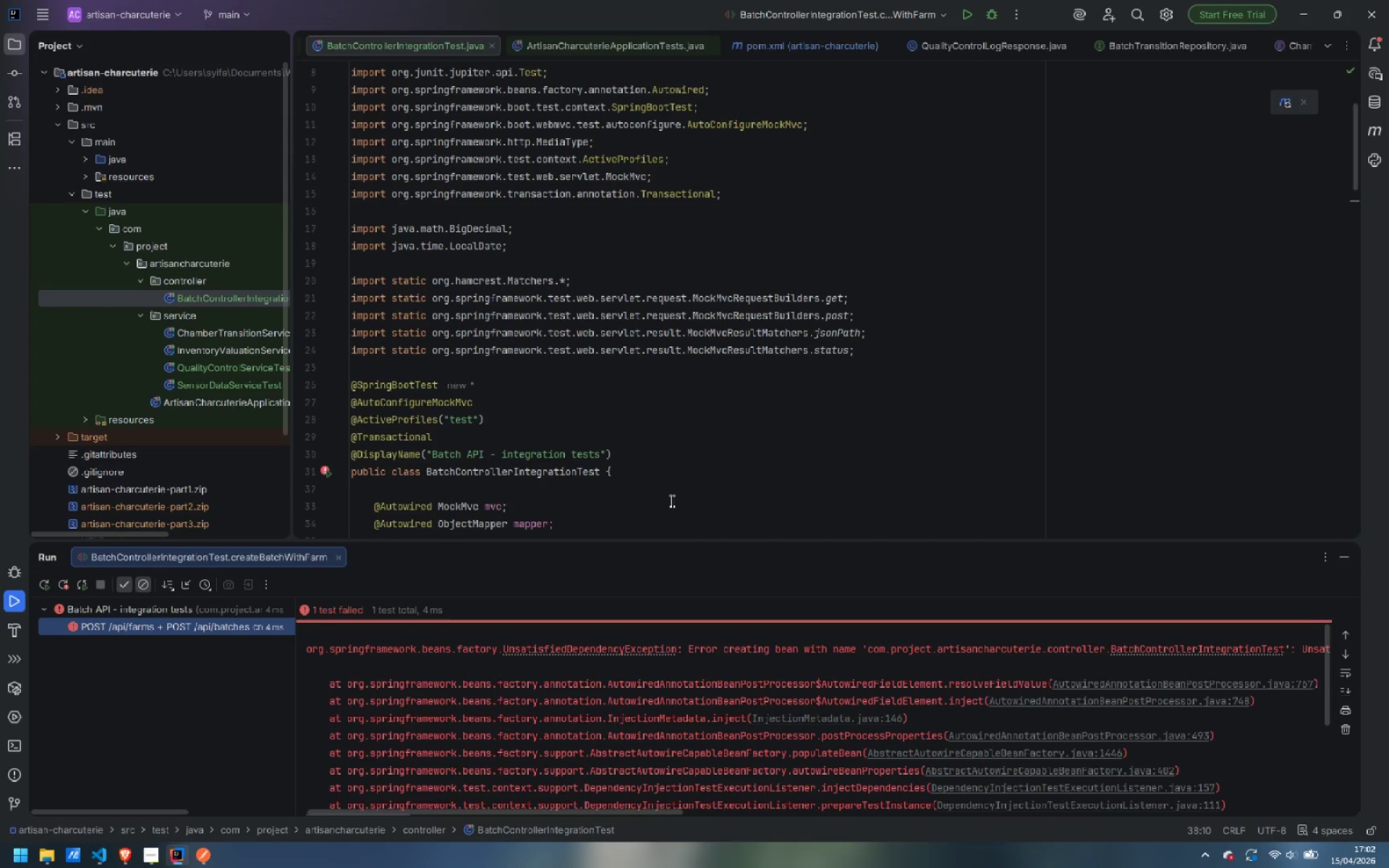 
scroll: coordinate [675, 498], scroll_direction: down, amount: 3.0
 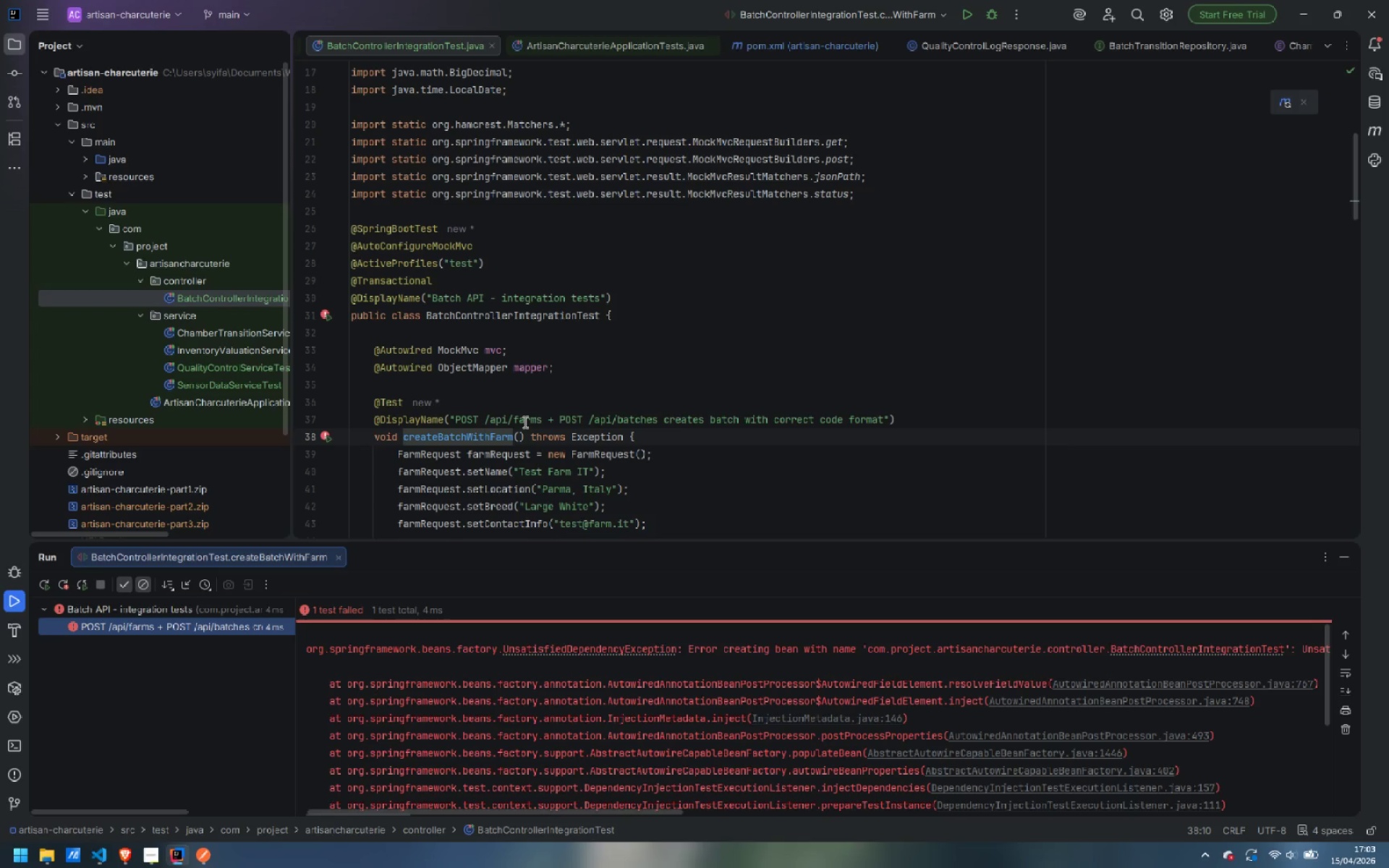 
wait(14.77)
 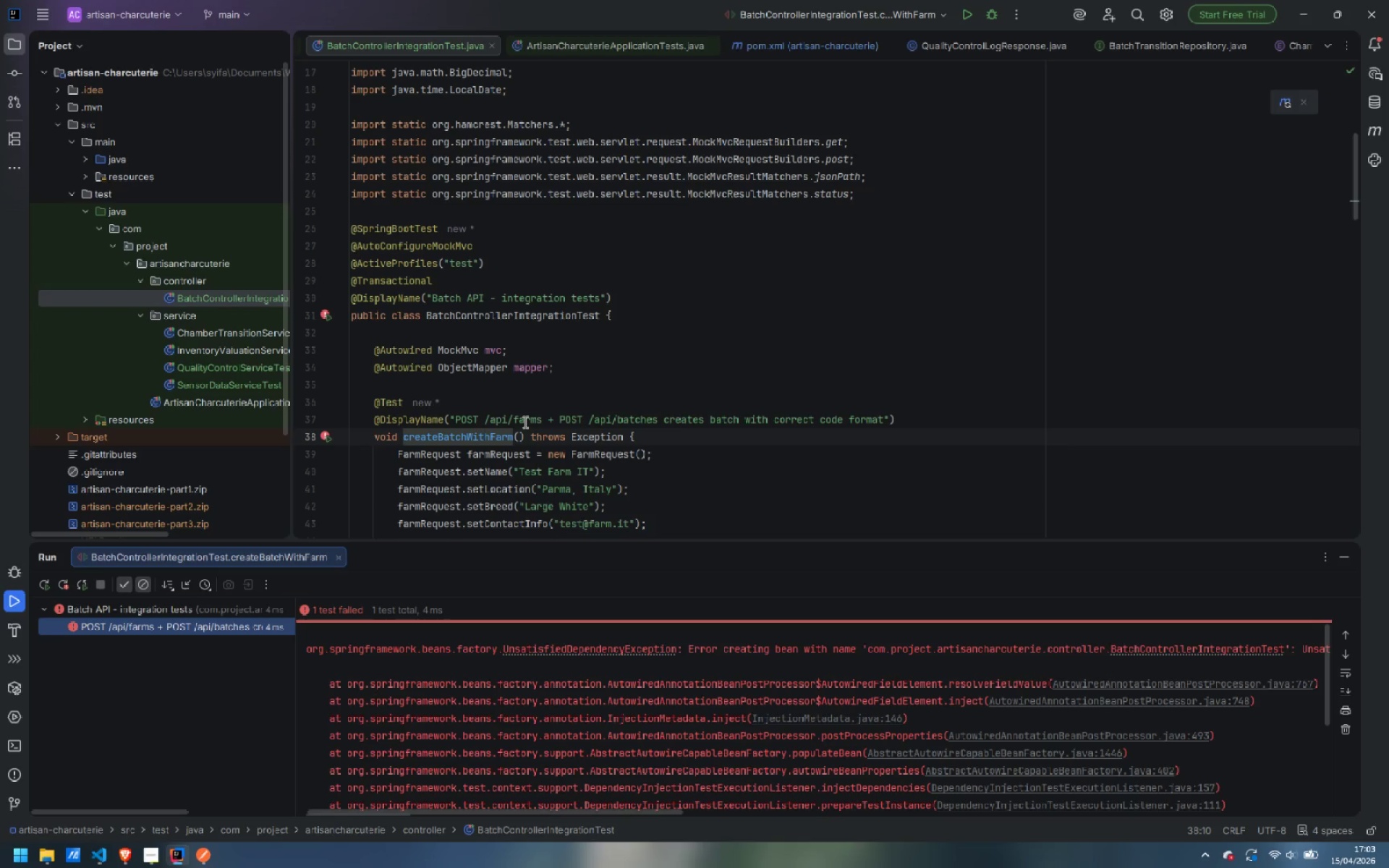 
scroll: coordinate [553, 421], scroll_direction: down, amount: 9.0
 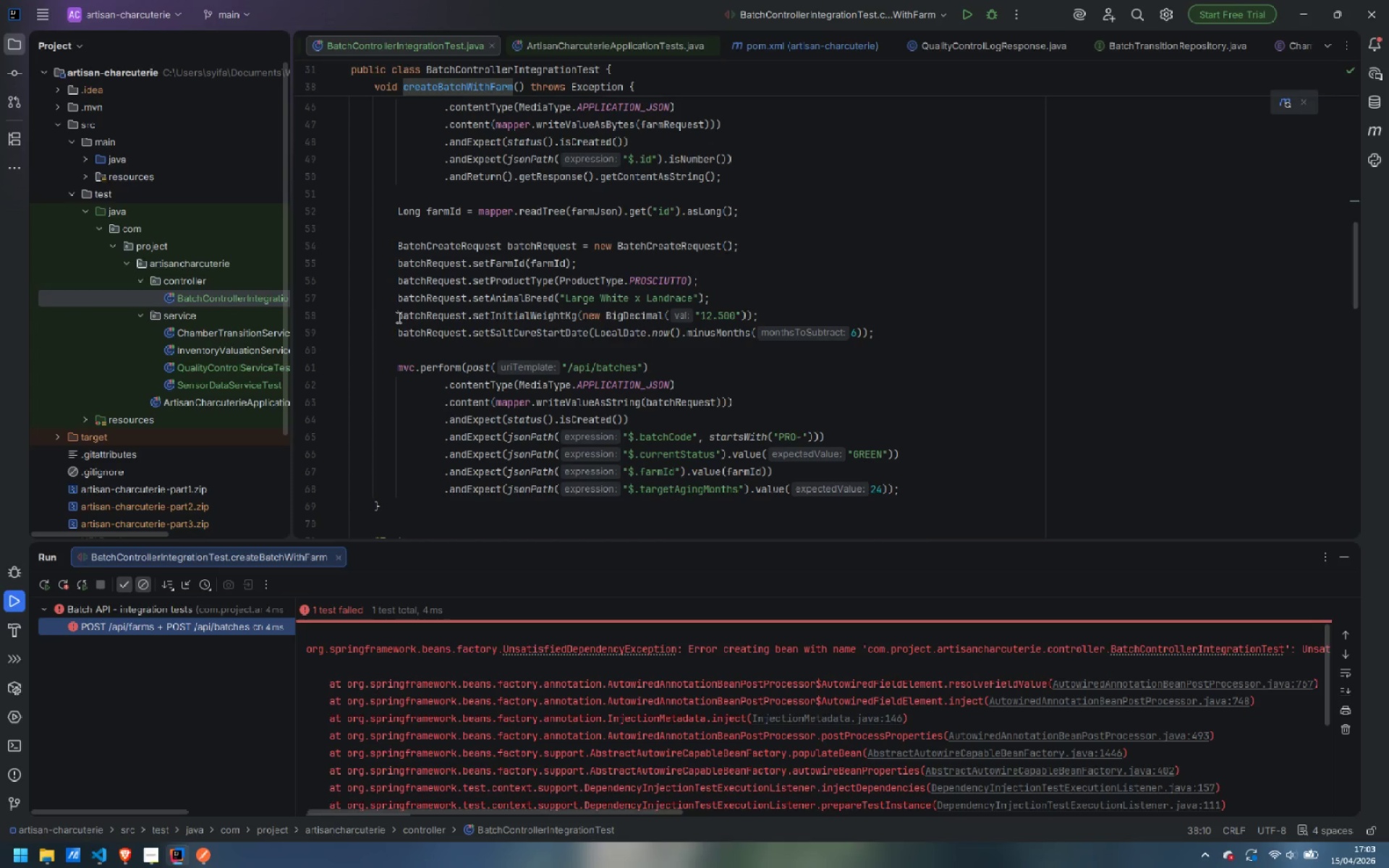 
scroll: coordinate [353, 294], scroll_direction: up, amount: 8.0
 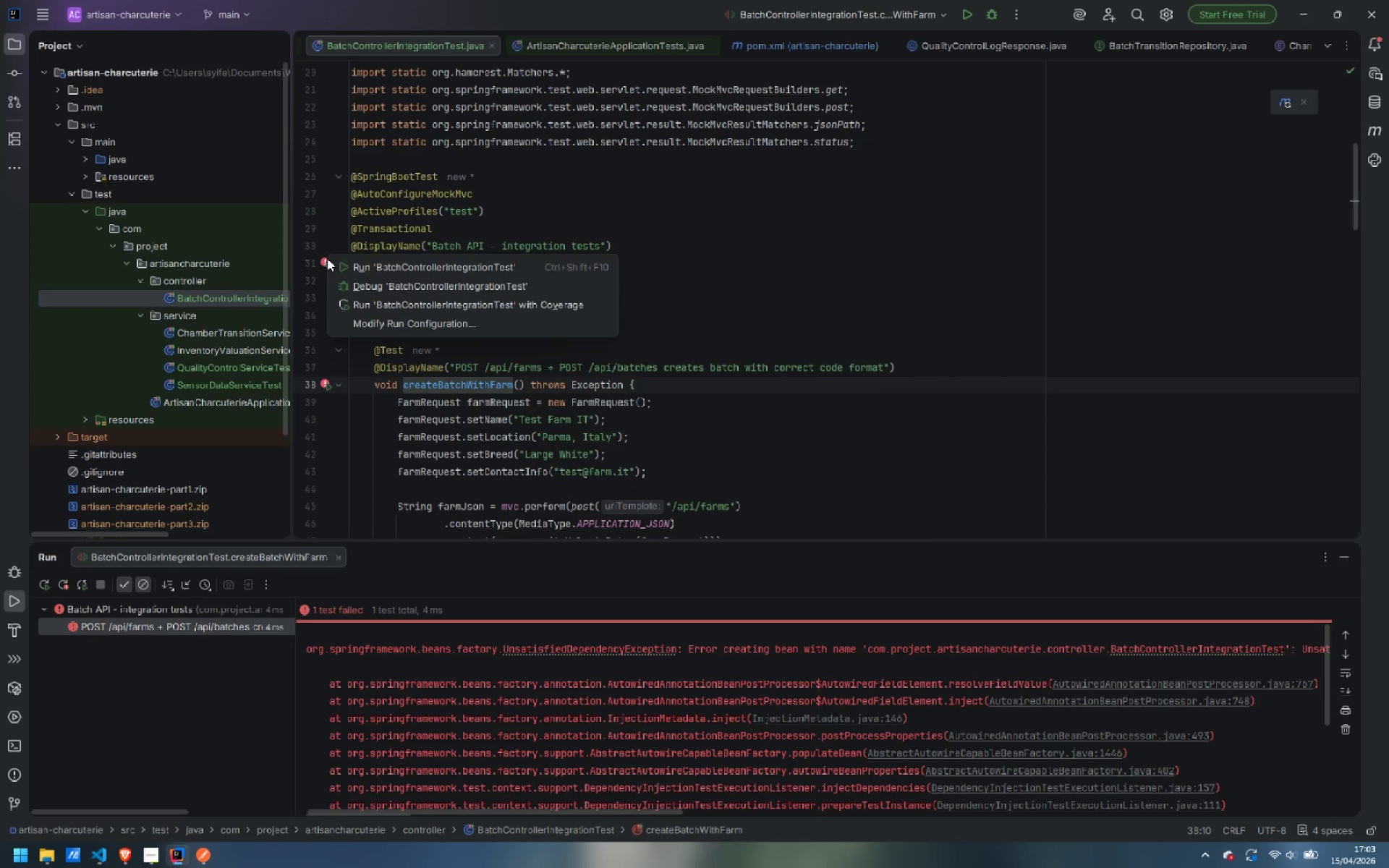 
double_click([360, 263])
 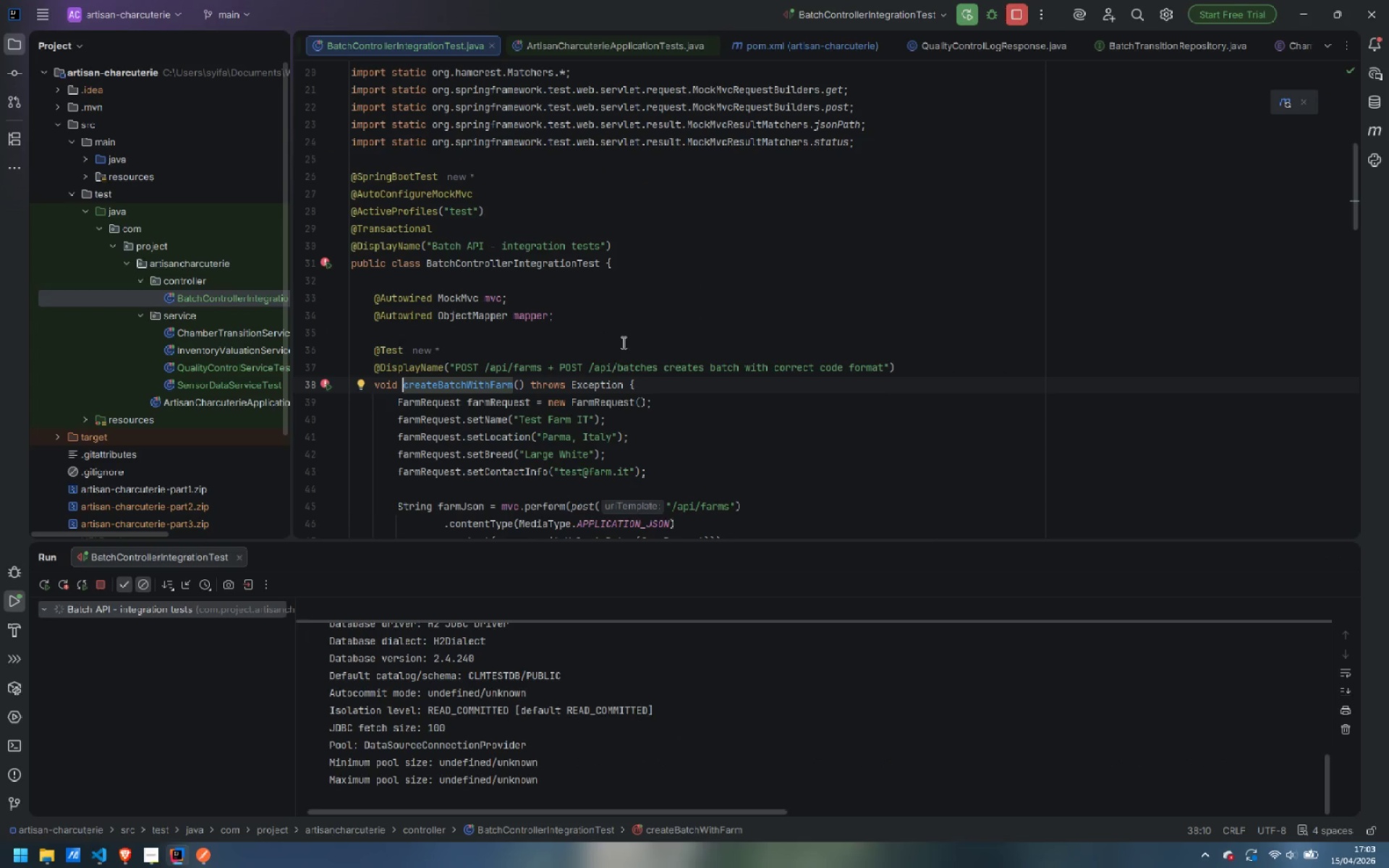 
wait(5.84)
 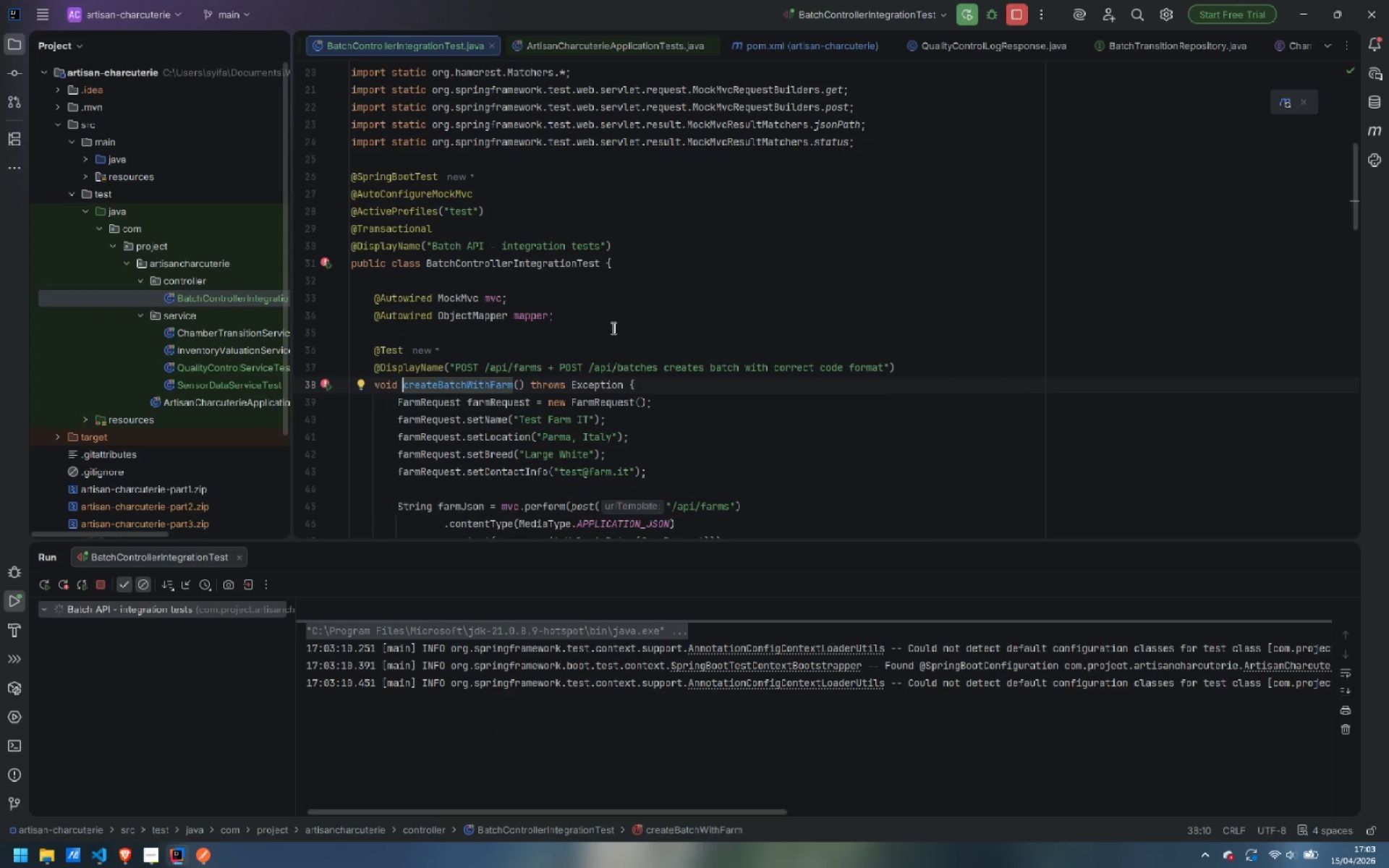 
left_click([150, 867])